 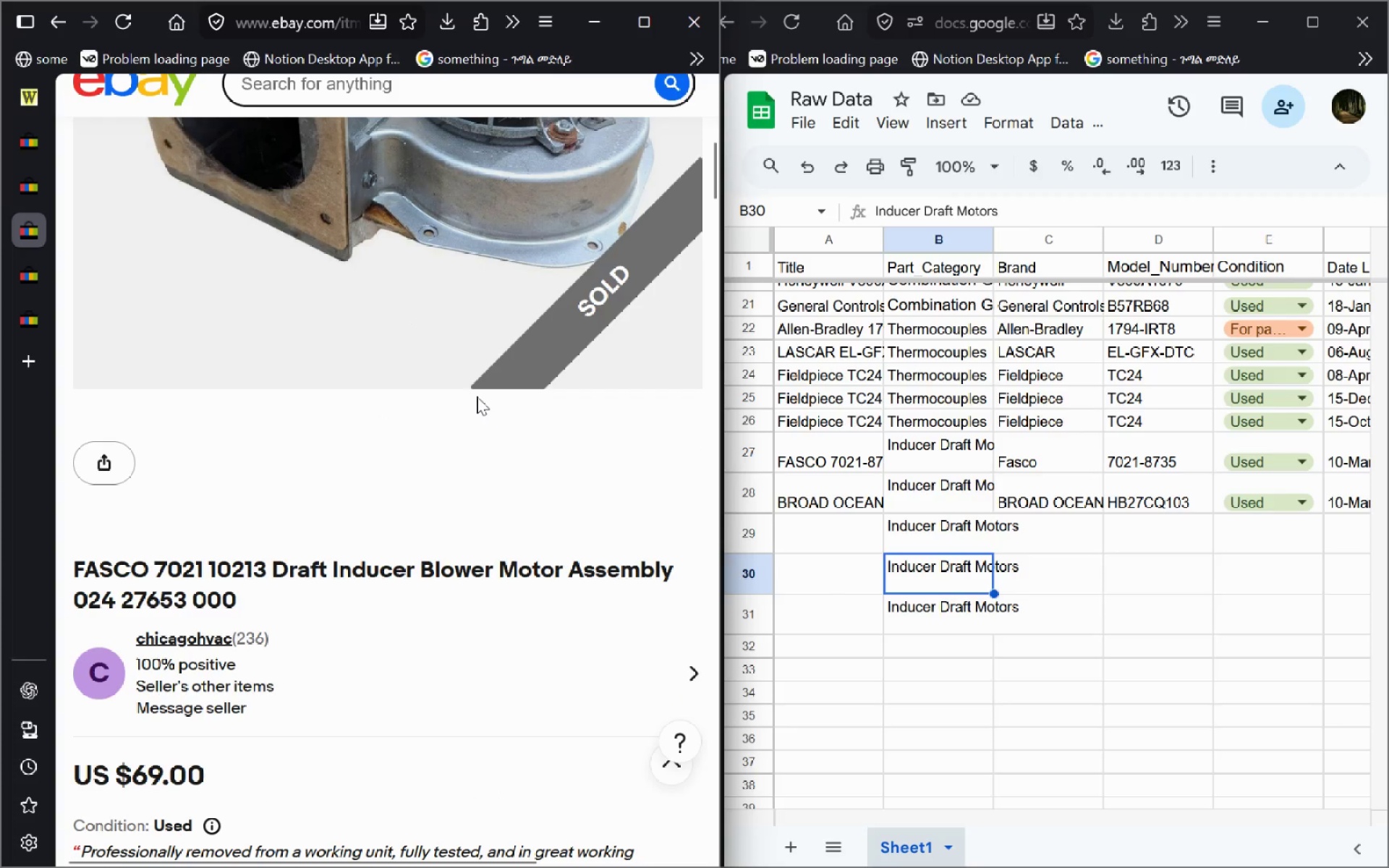 
left_click_drag(start_coordinate=[244, 600], to_coordinate=[90, 572])
 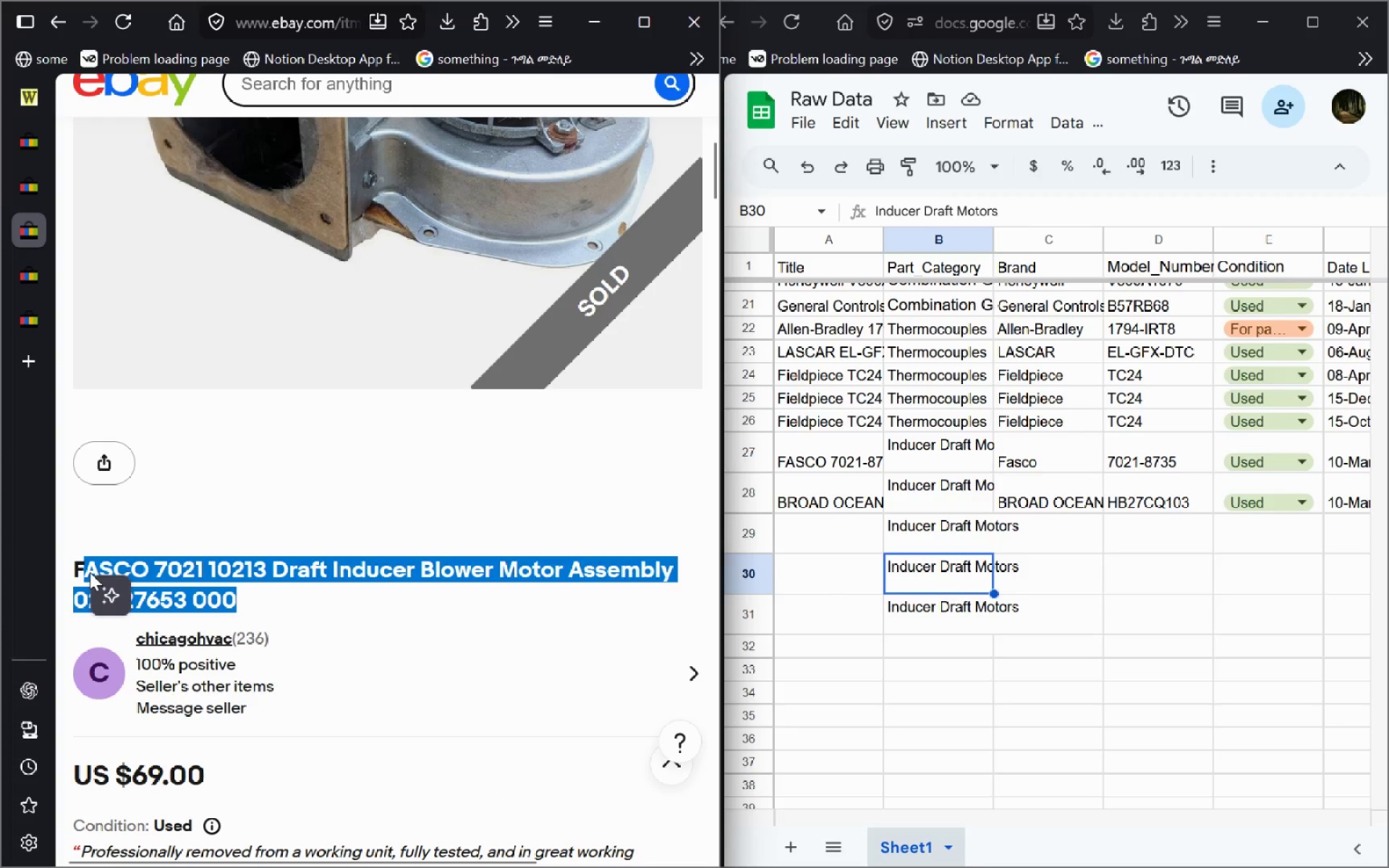 
key(Shift+ArrowLeft)
 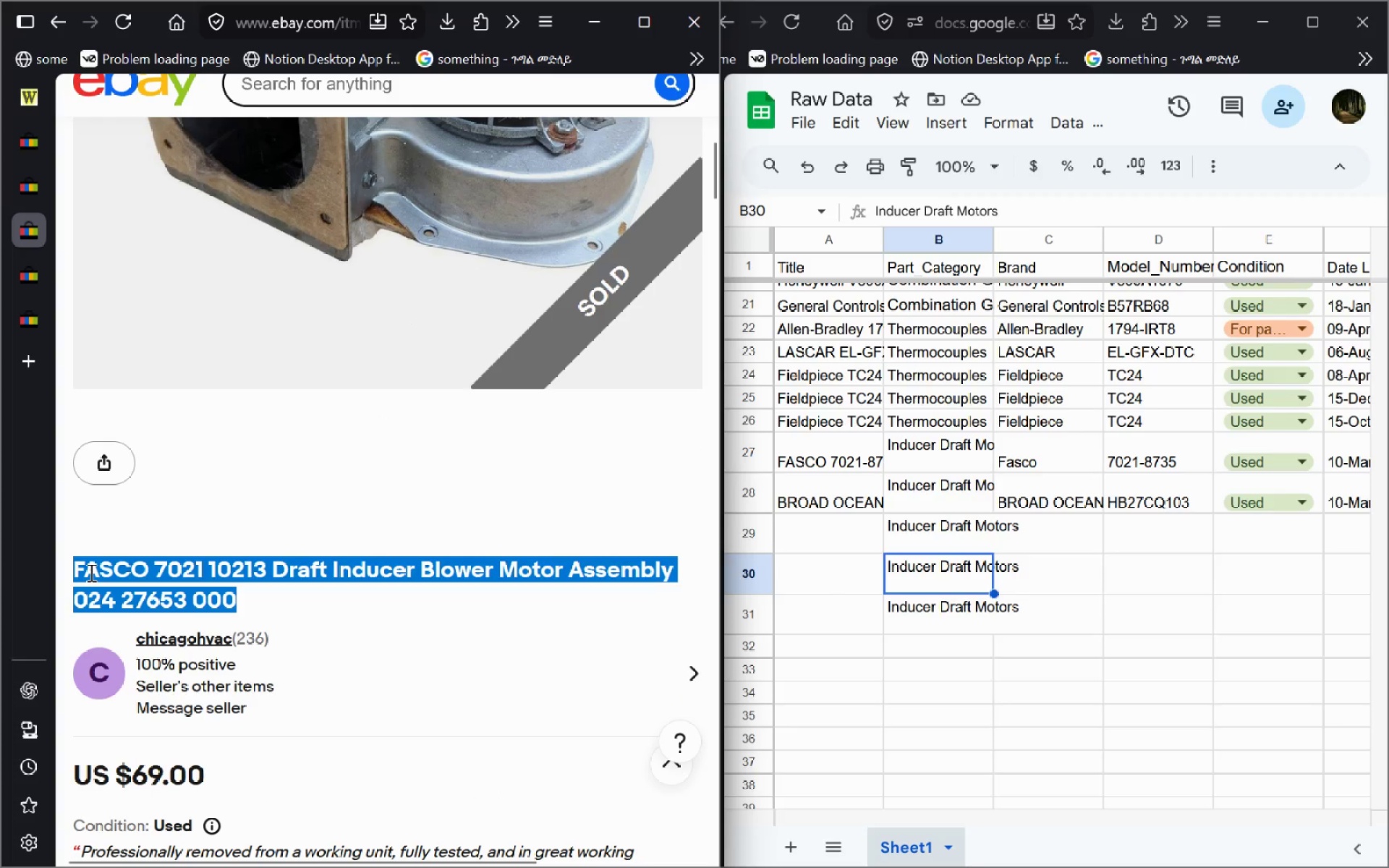 
key(Control+C)
 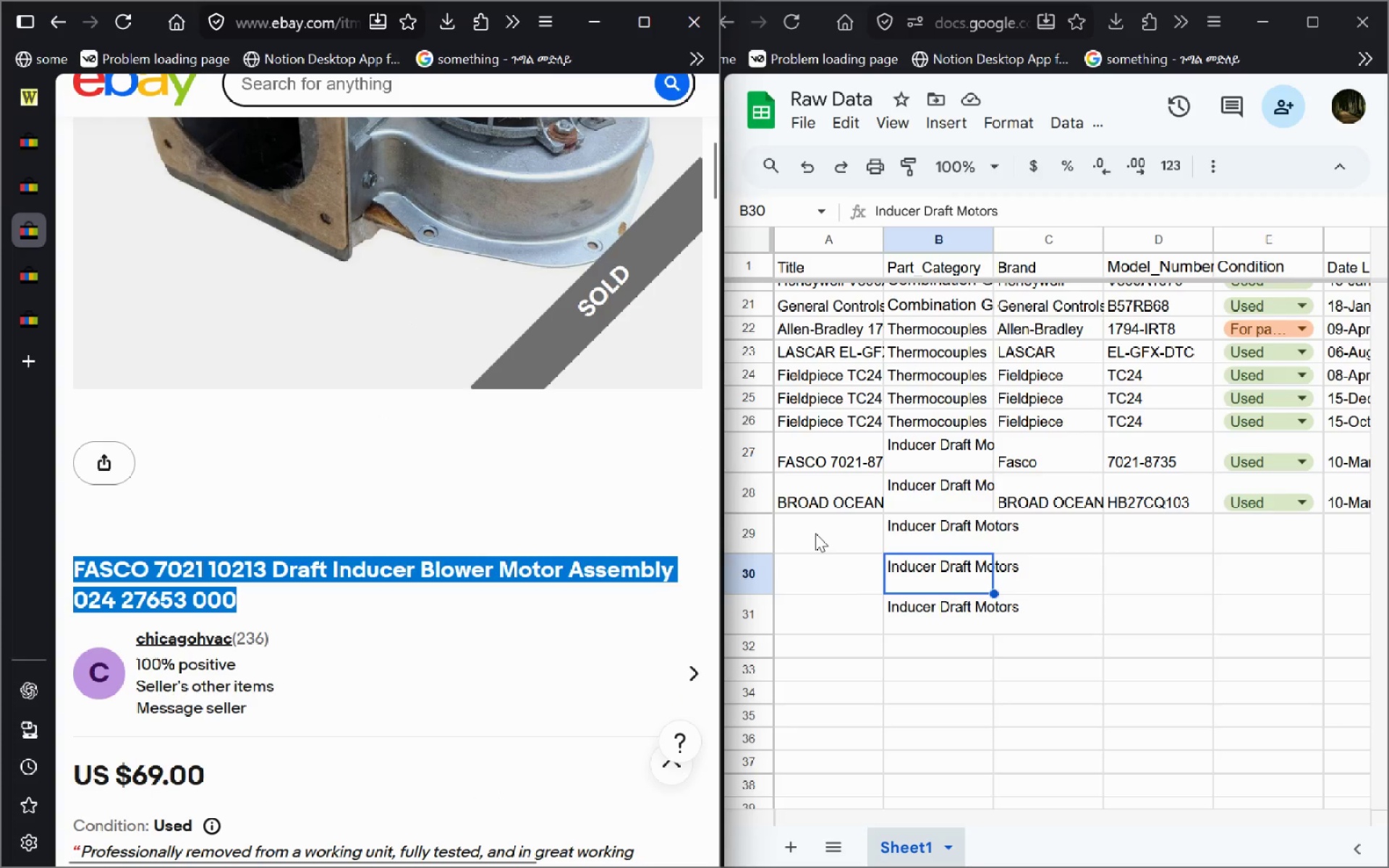 
left_click([815, 533])
 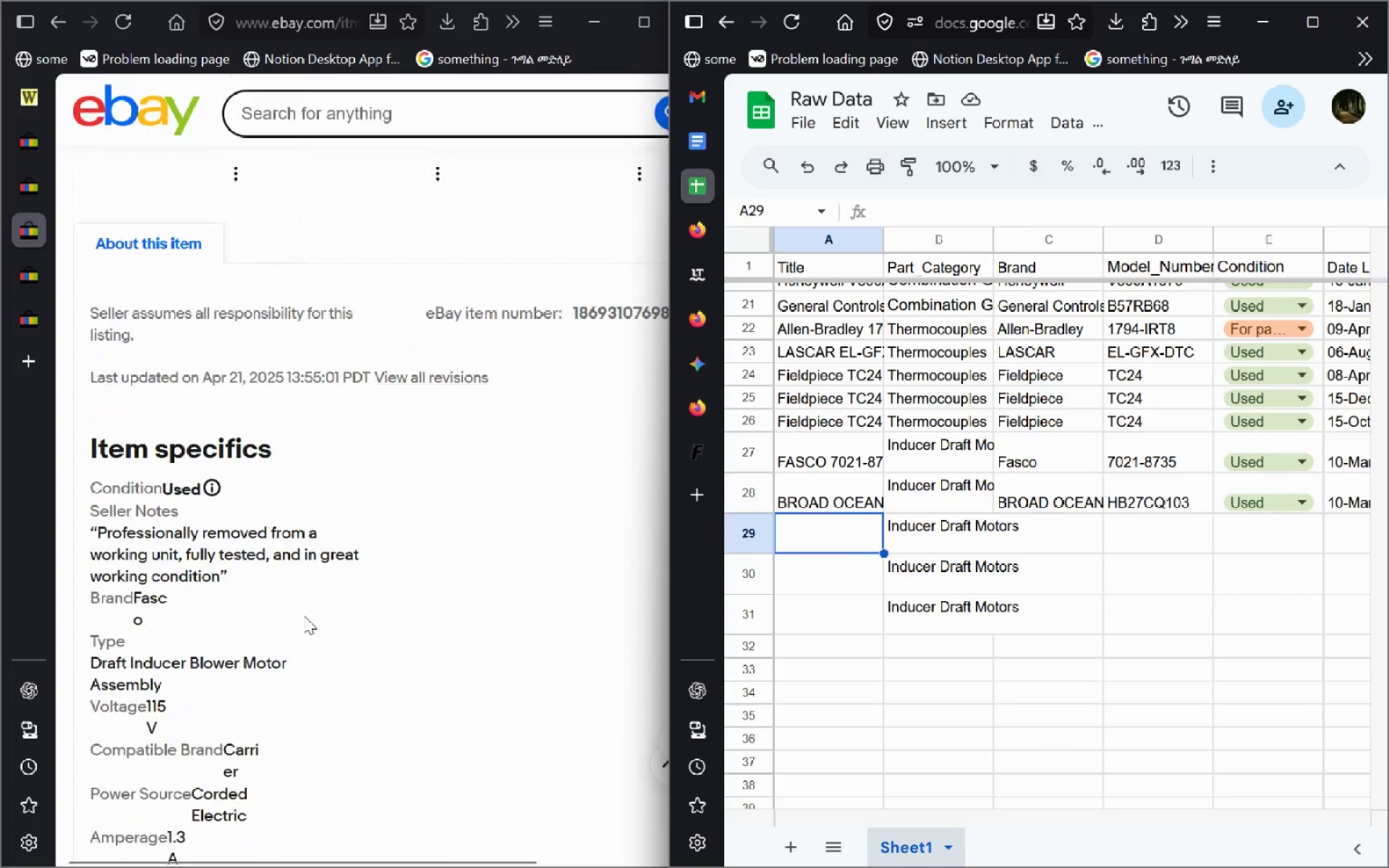 
left_click_drag(start_coordinate=[572, 307], to_coordinate=[674, 312])
 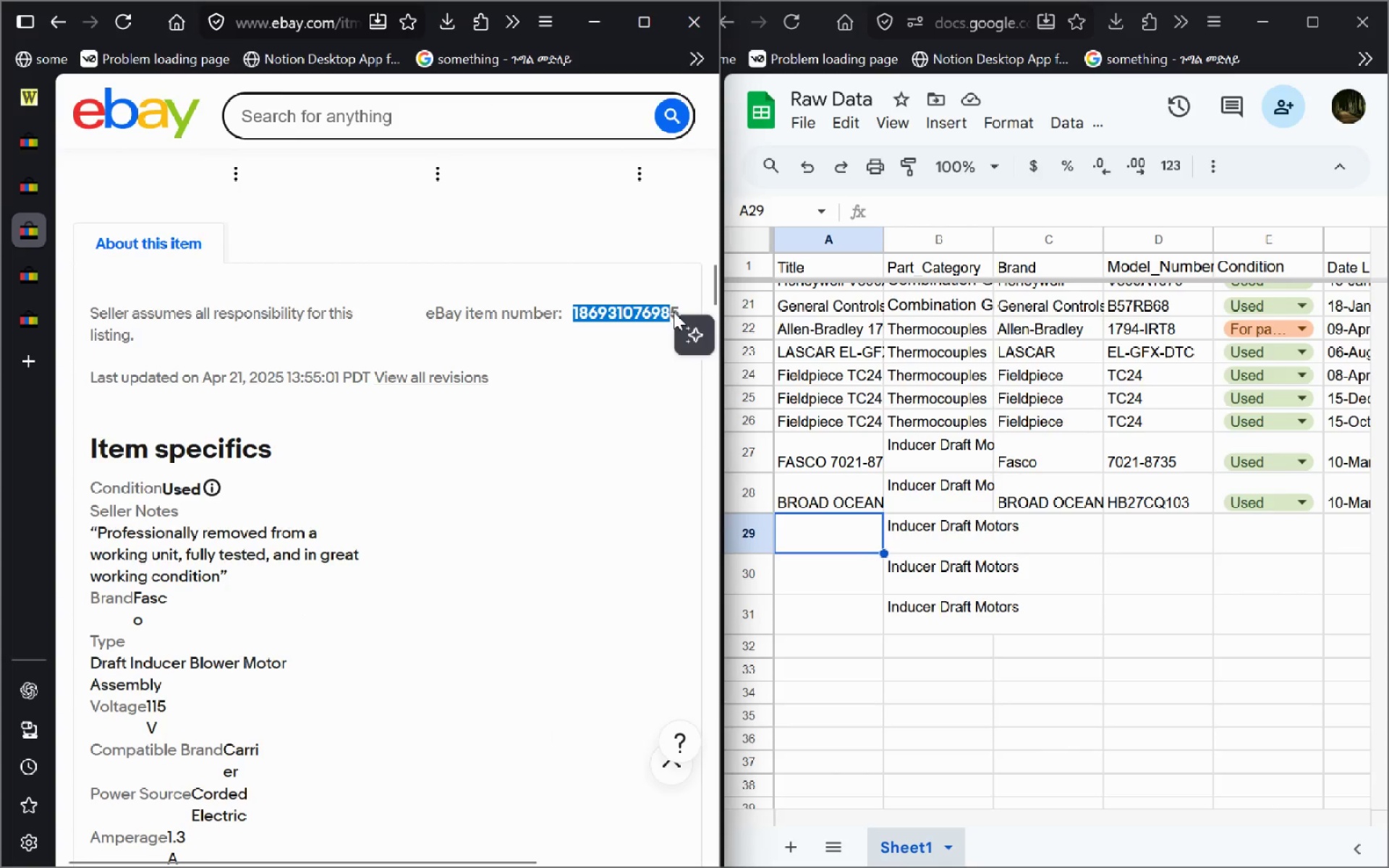 
key(Control+ControlLeft)
 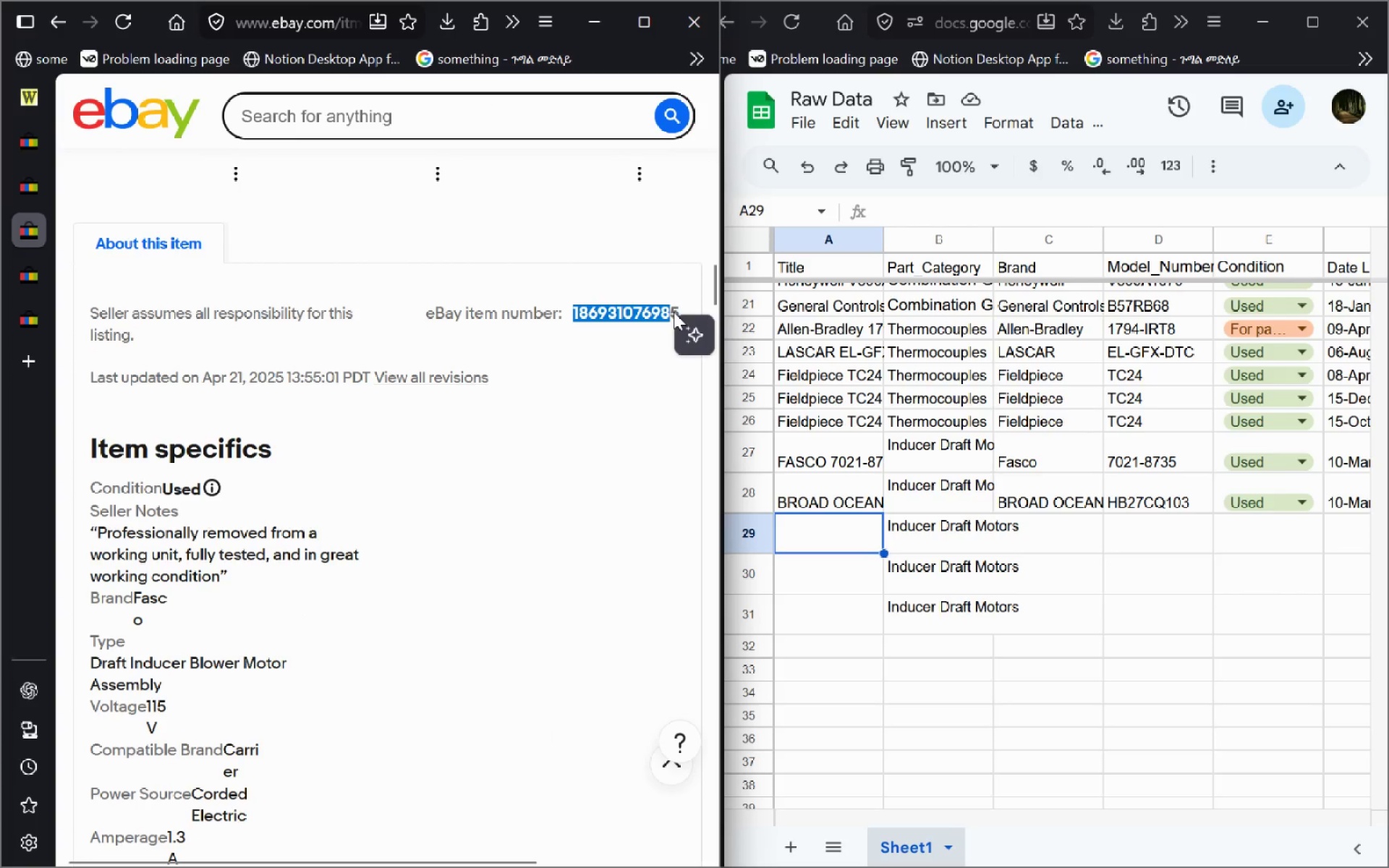 
key(Shift+ArrowRight)
 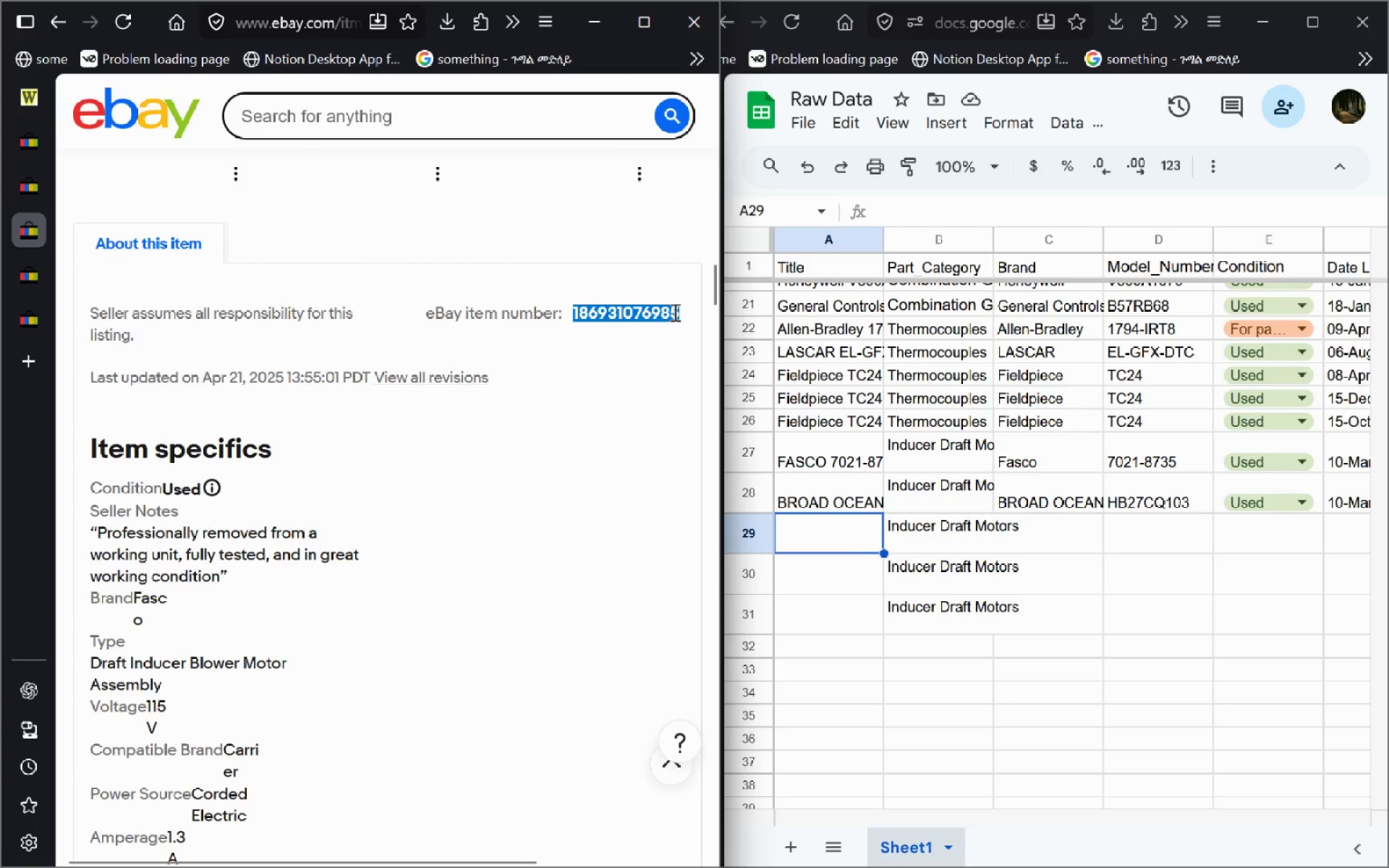 
key(Control+C)
 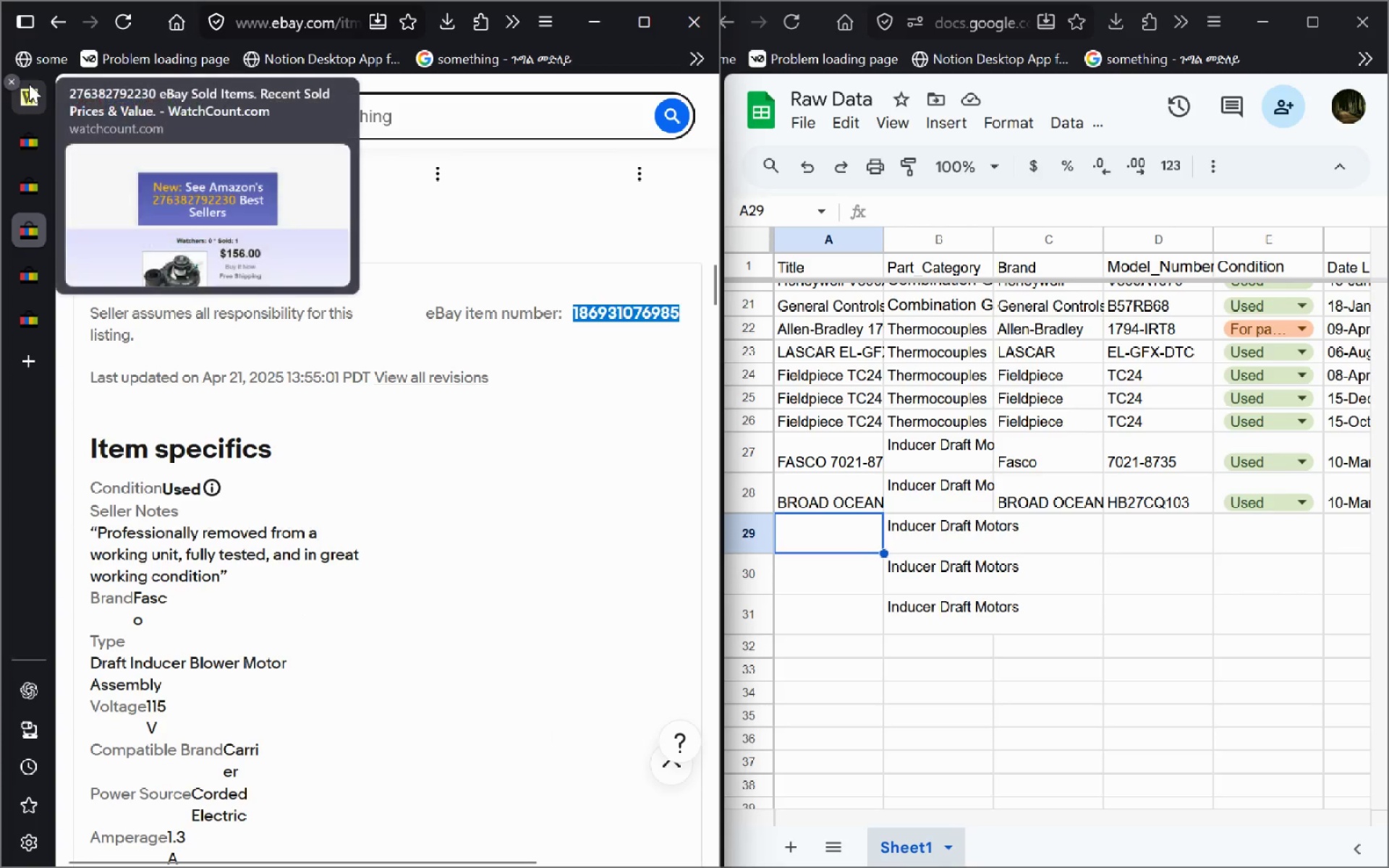 
left_click([29, 84])
 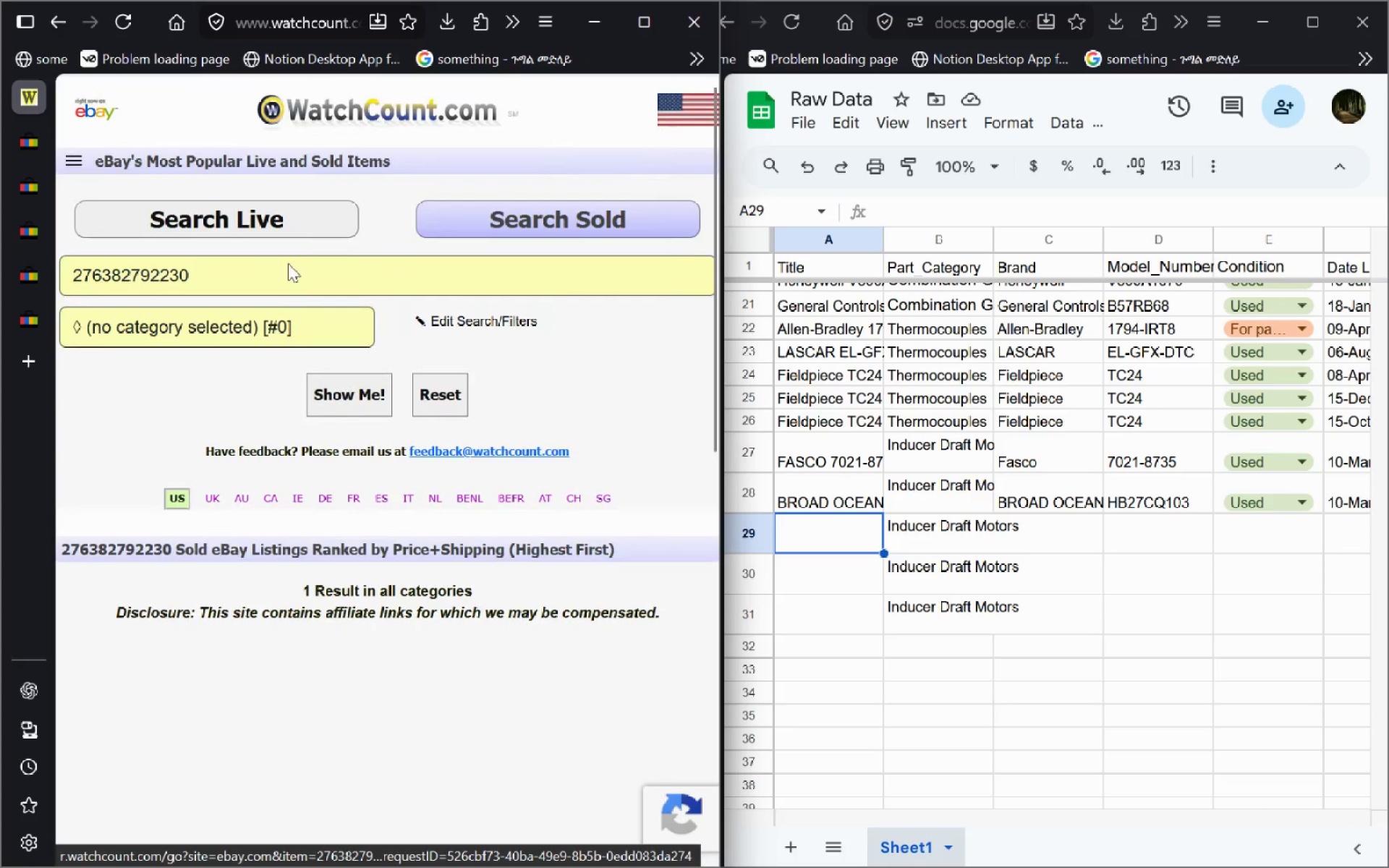 
left_click([304, 268])
 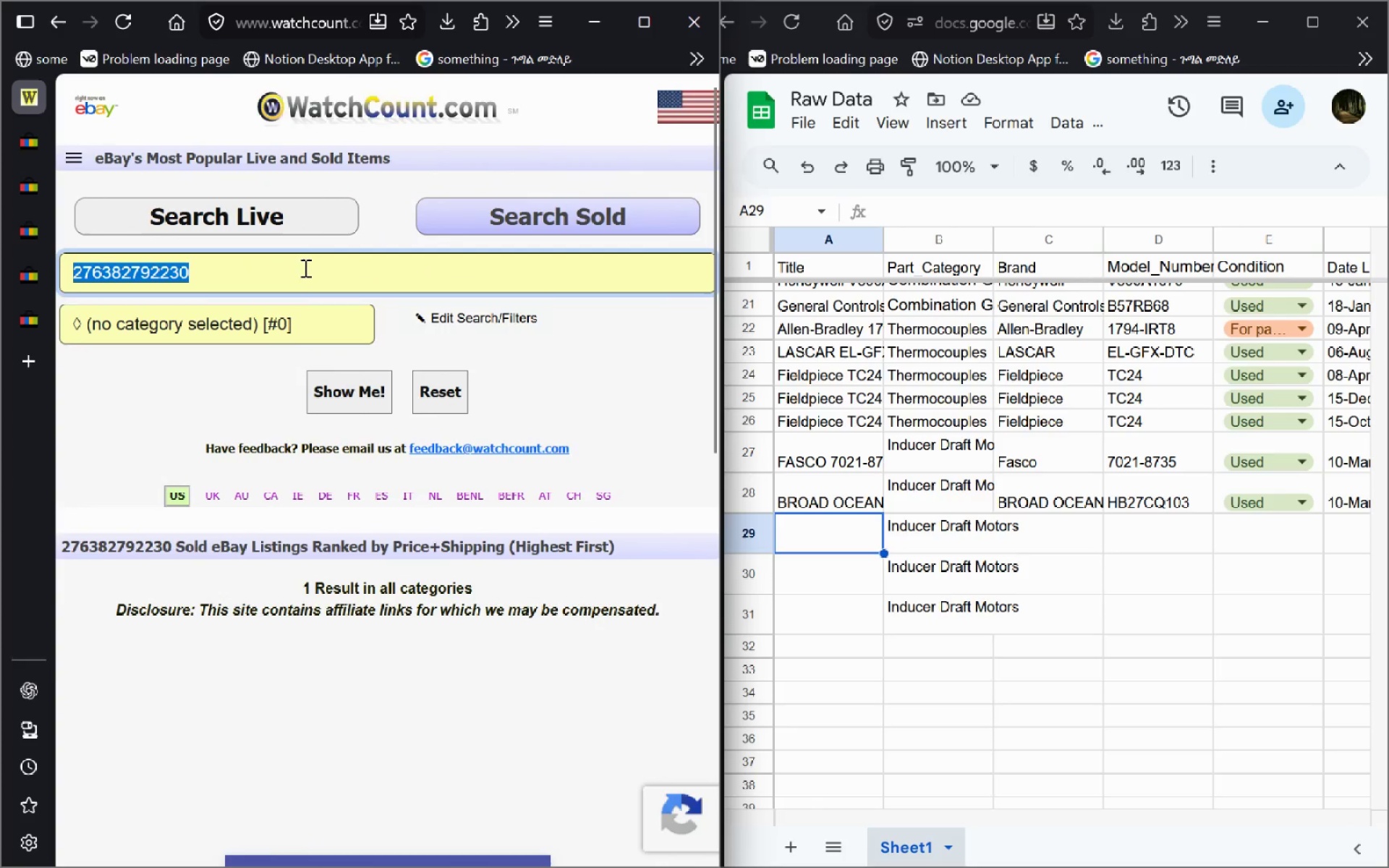 
key(Control+A)
 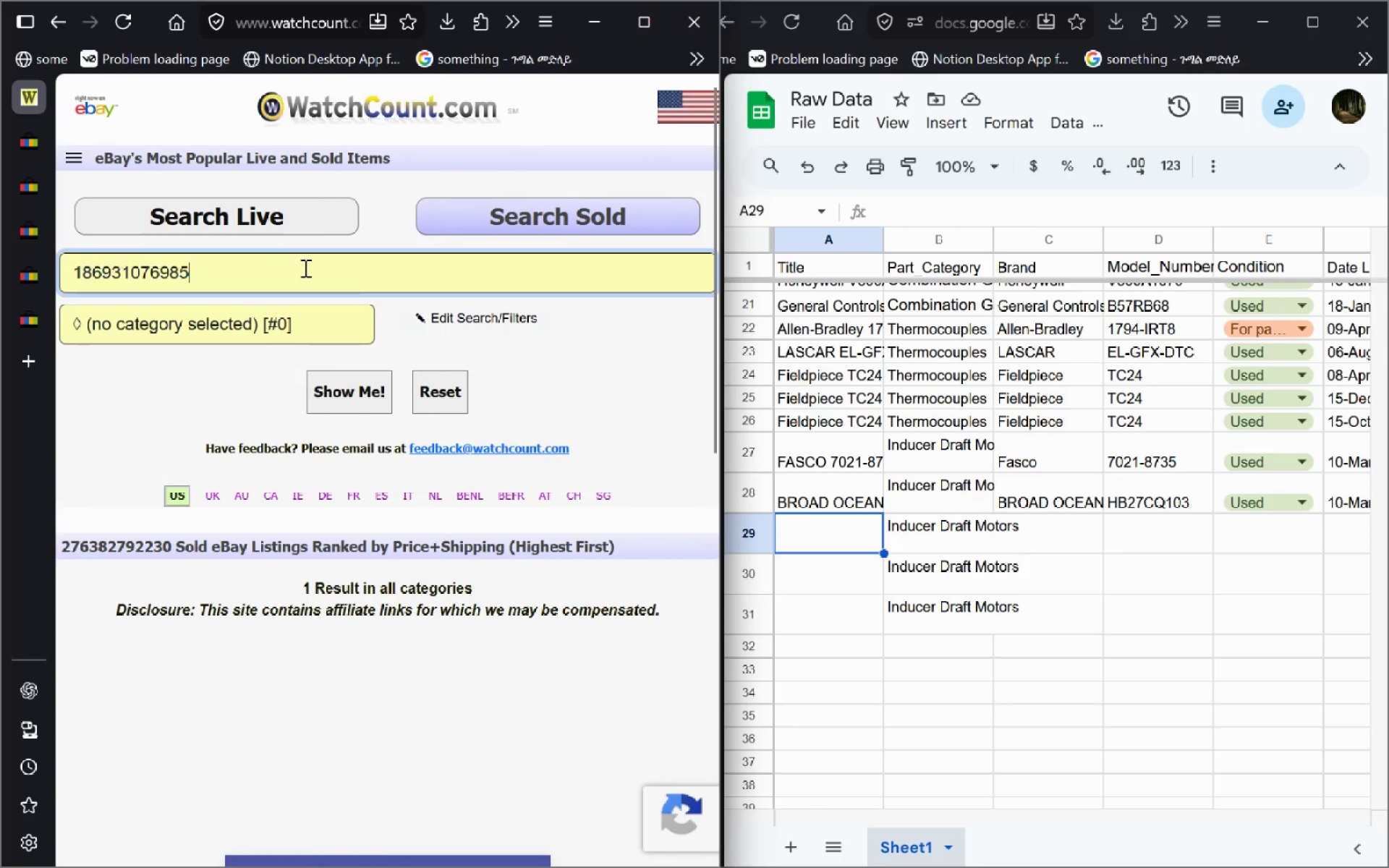 
key(Control+V)
 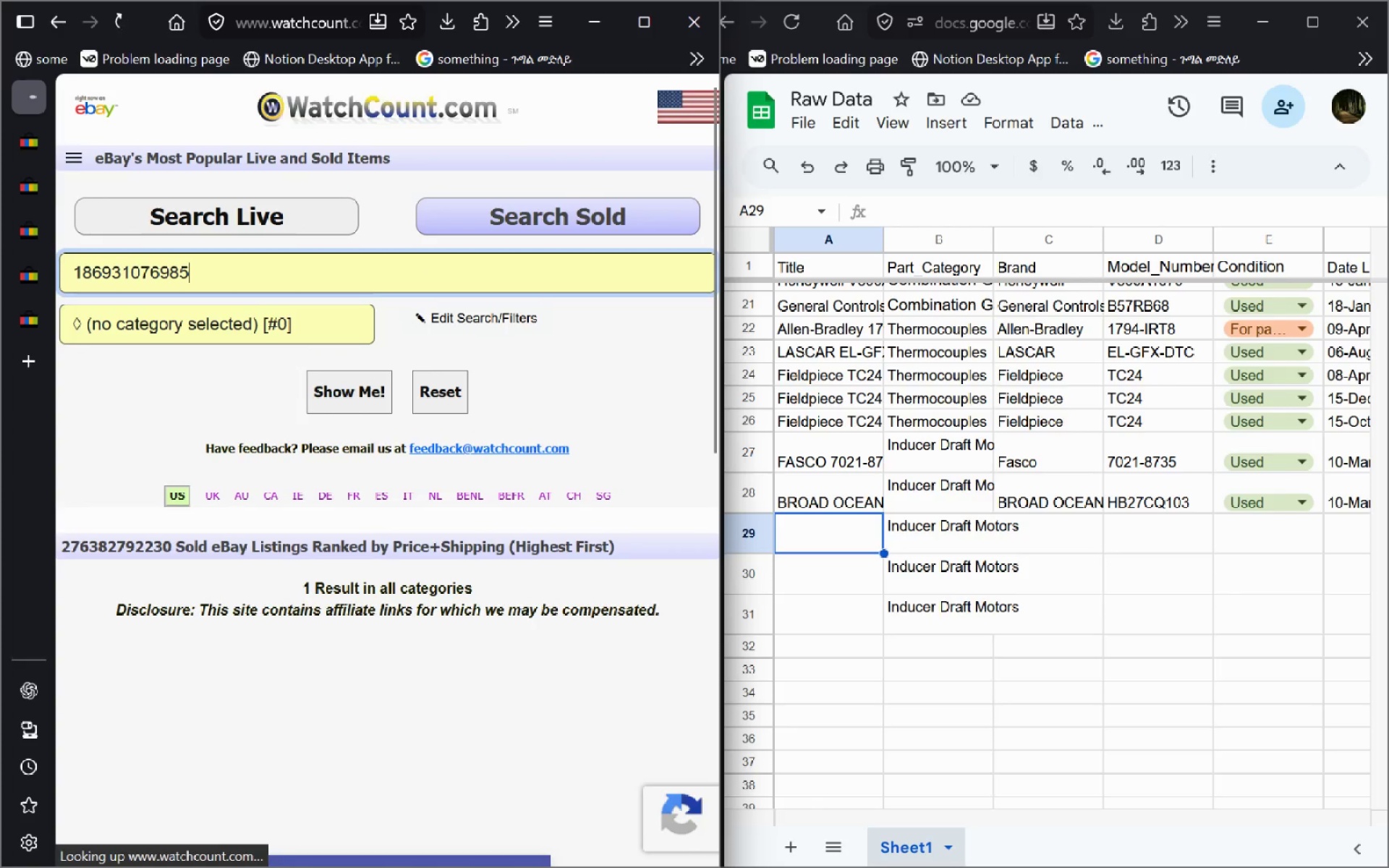 
key(Enter)
 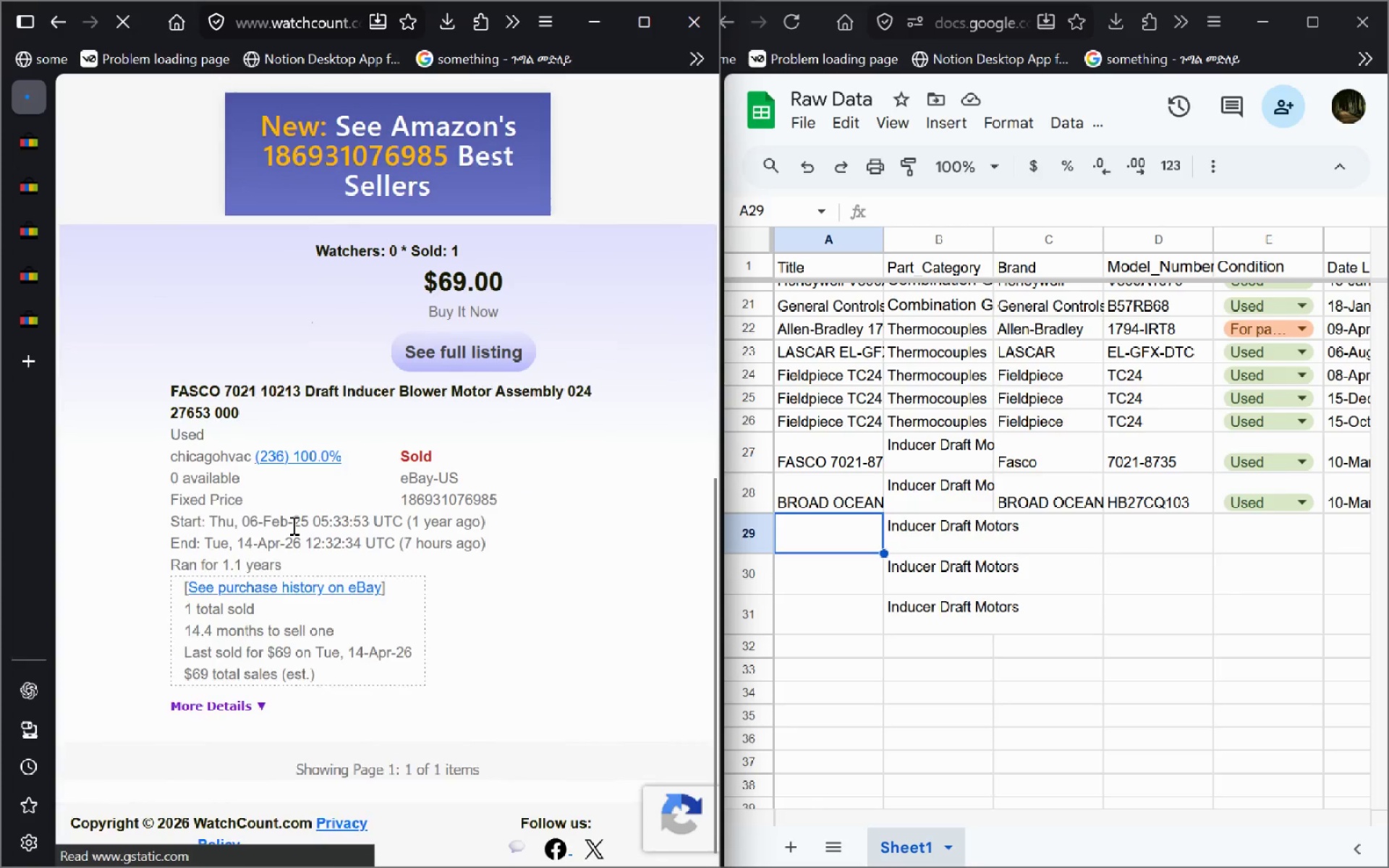 
wait(5.41)
 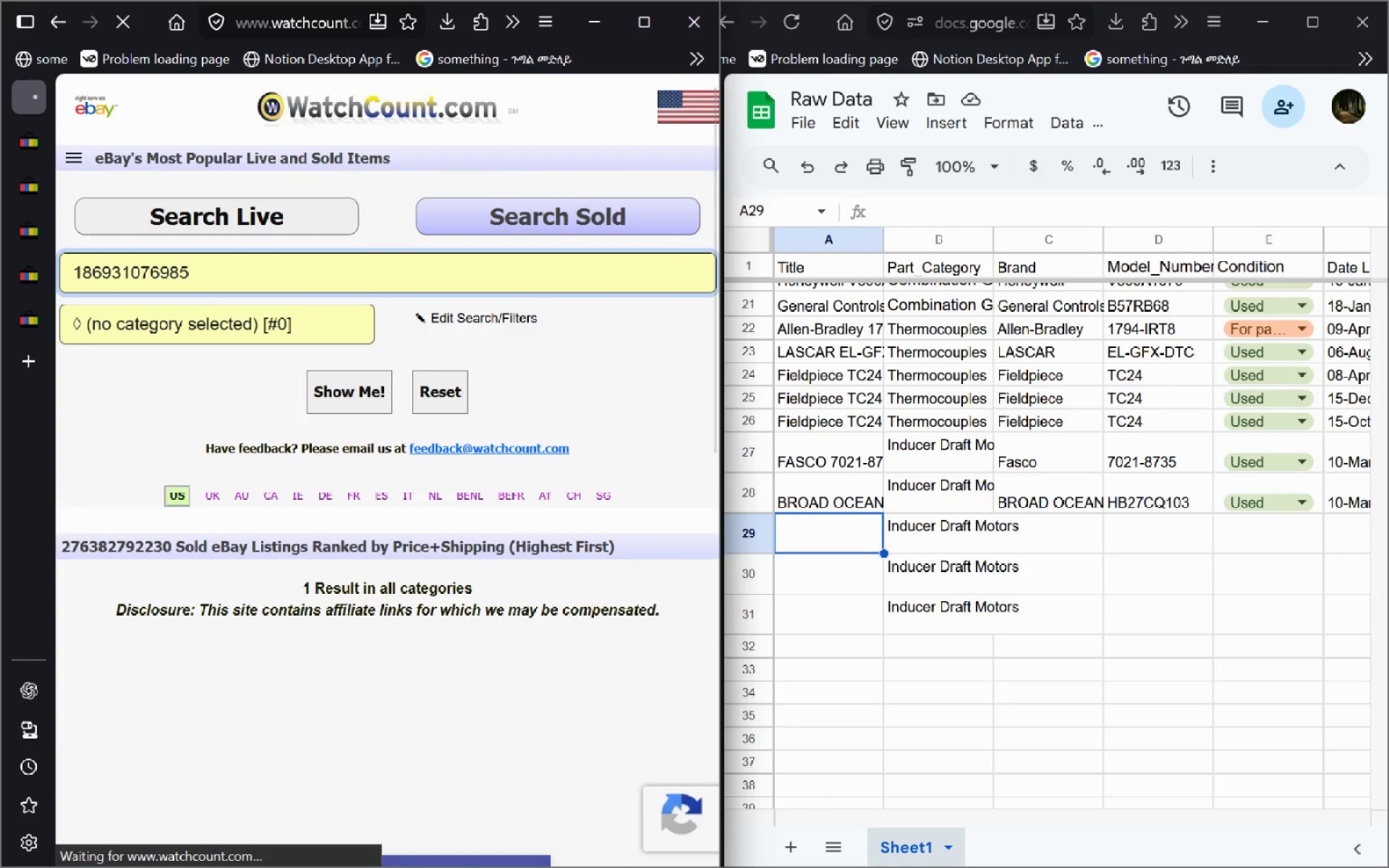 
left_click_drag(start_coordinate=[404, 556], to_coordinate=[244, 558])
 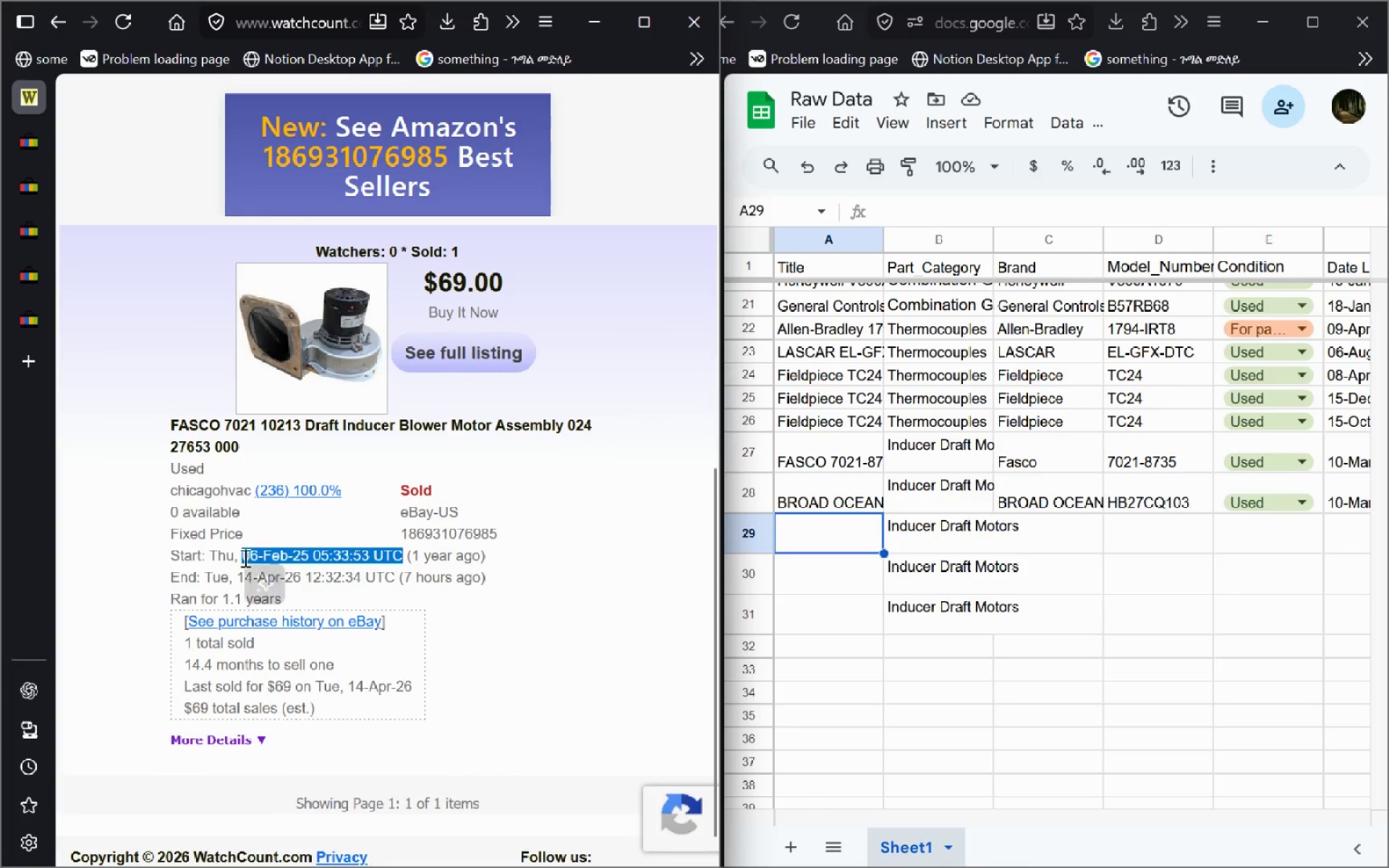 
key(Control+C)
 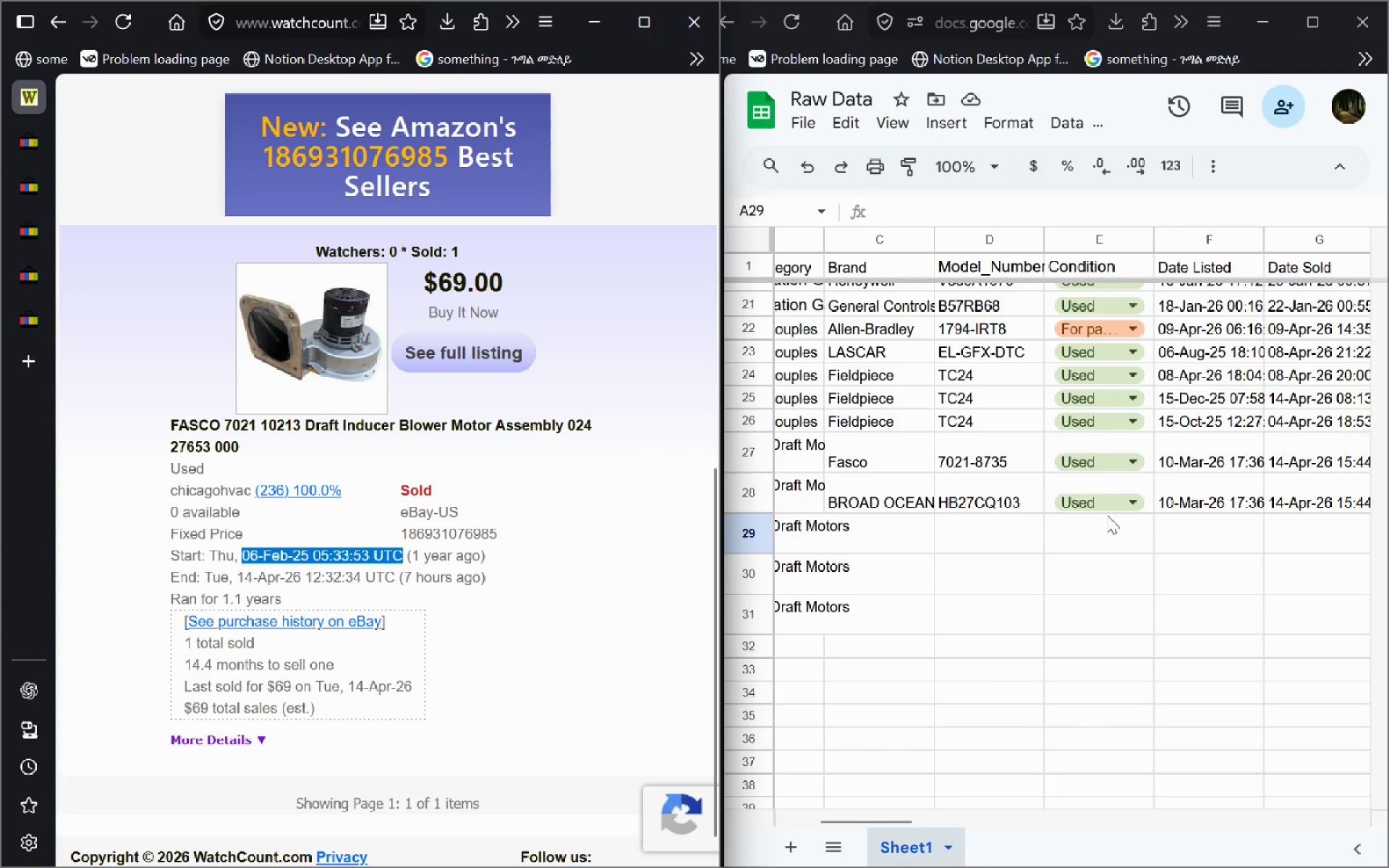 
left_click([1198, 529])
 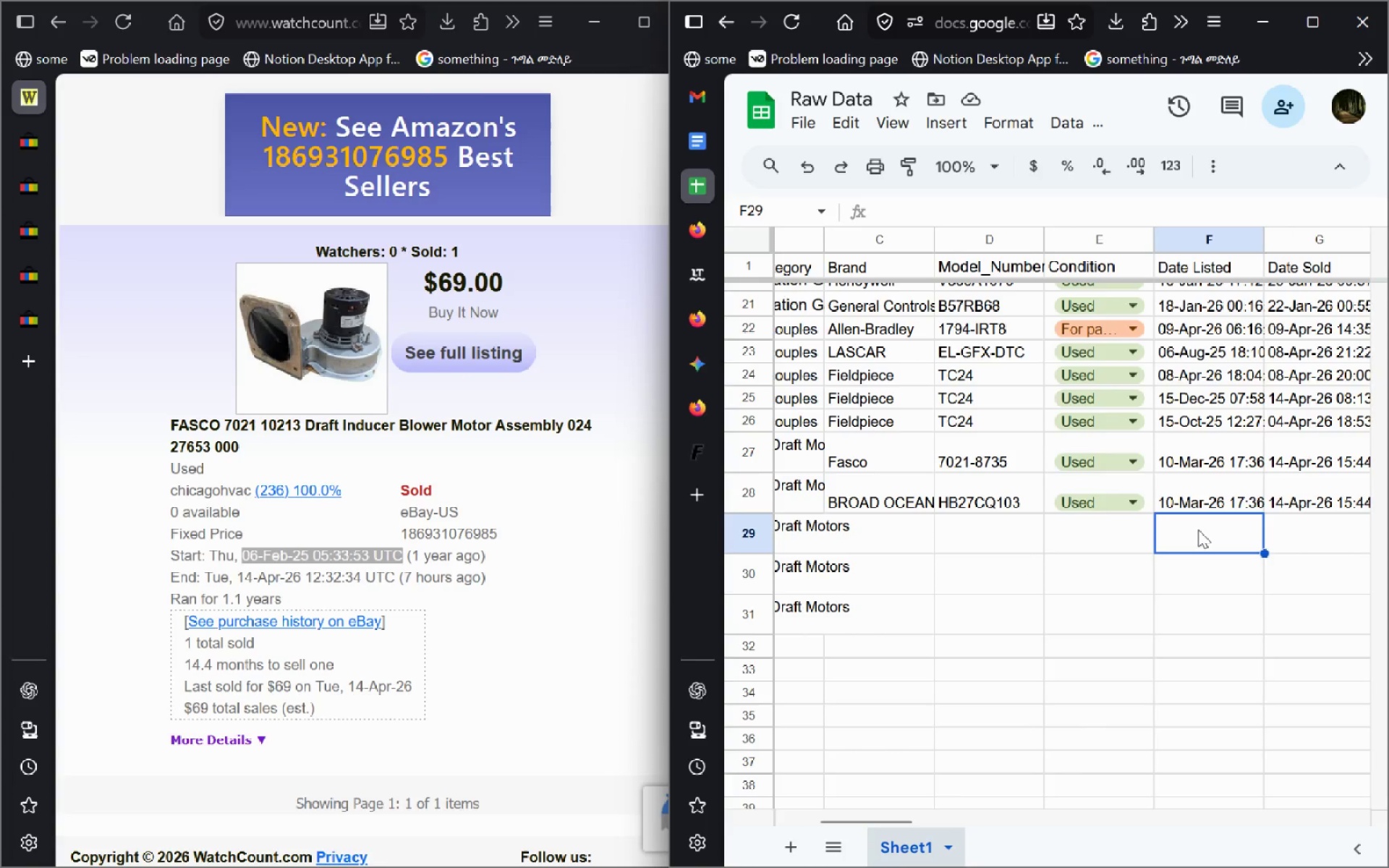 
key(Control+V)
 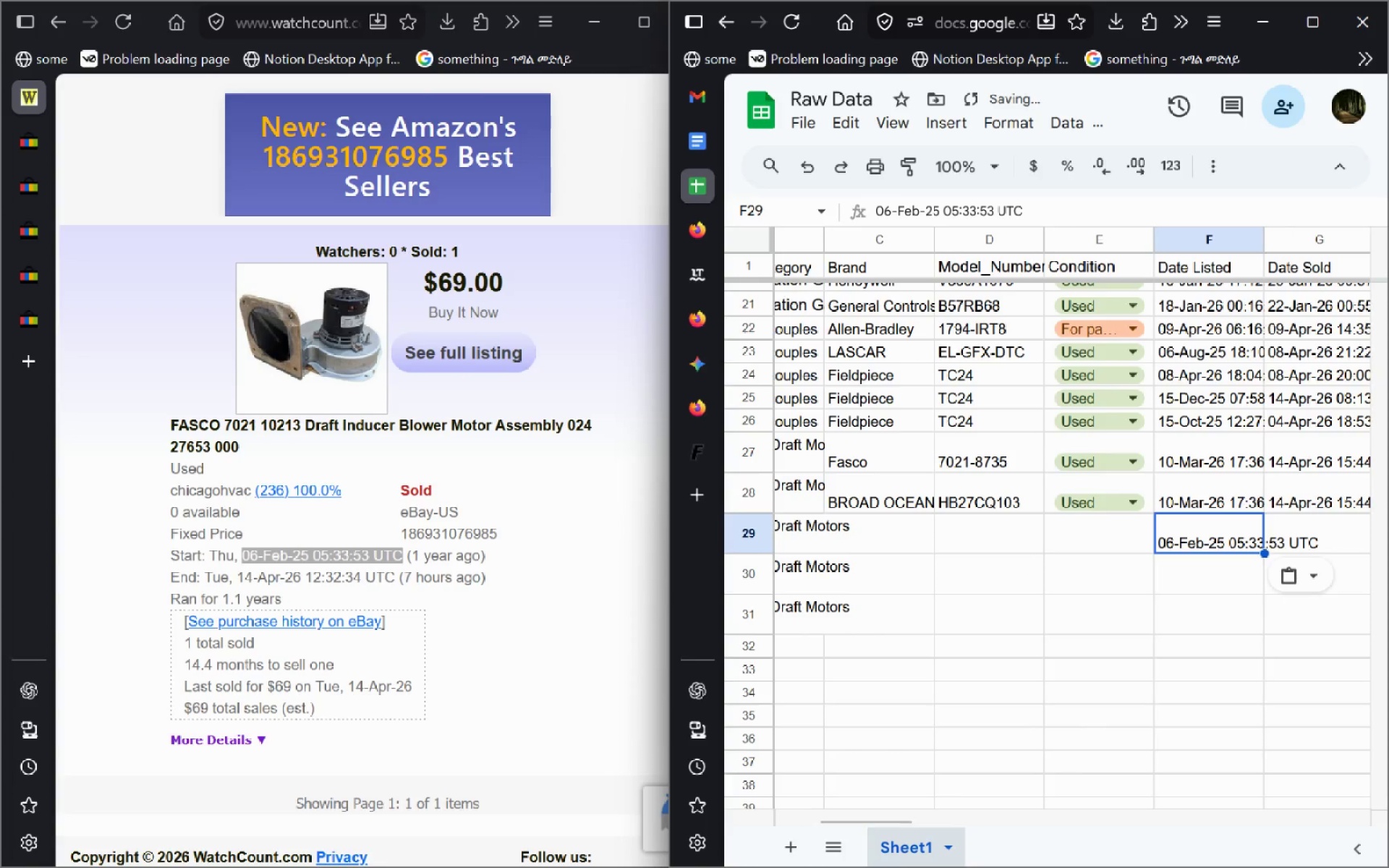 
key(Enter)
 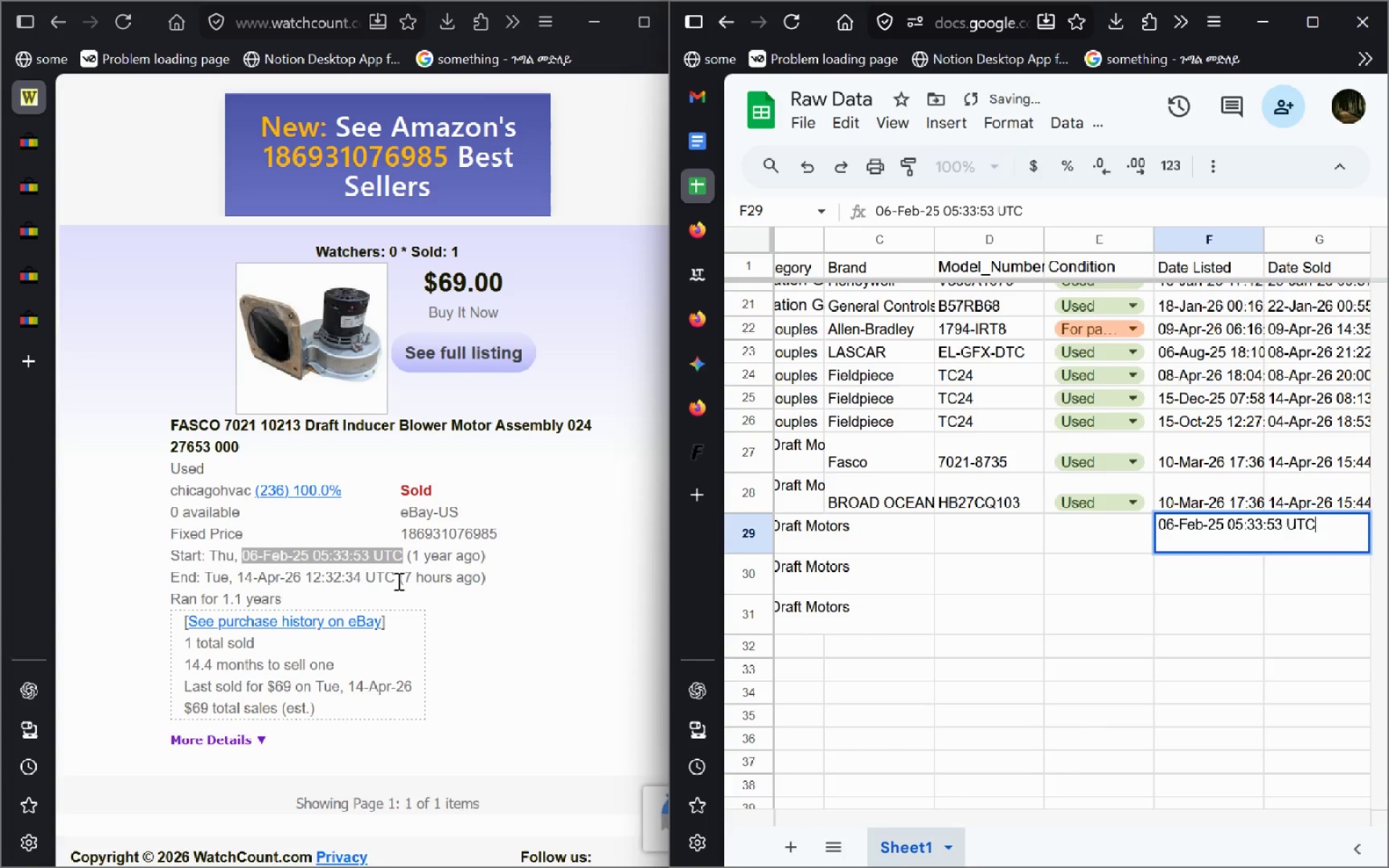 
left_click([399, 581])
 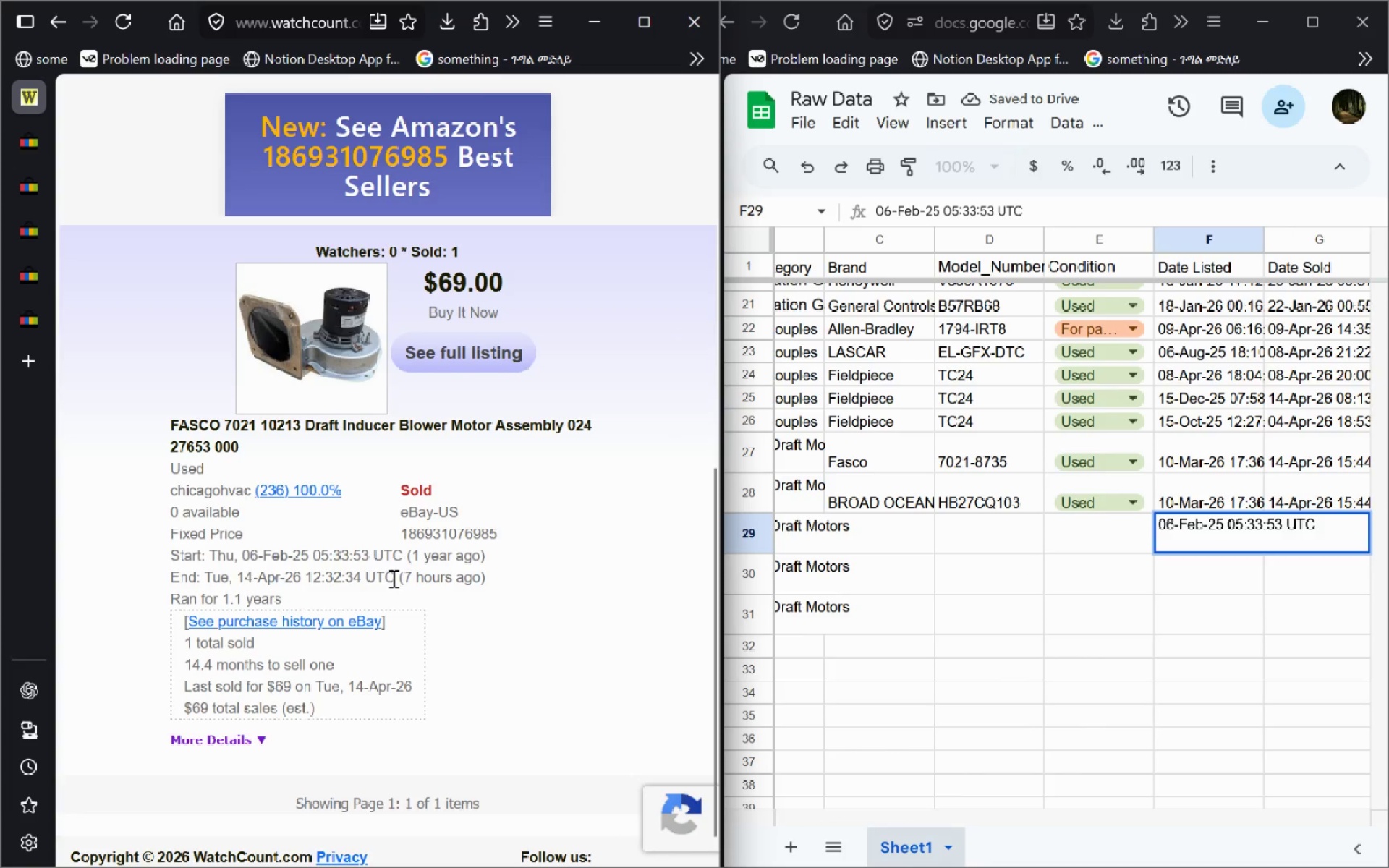 
left_click_drag(start_coordinate=[392, 578], to_coordinate=[238, 574])
 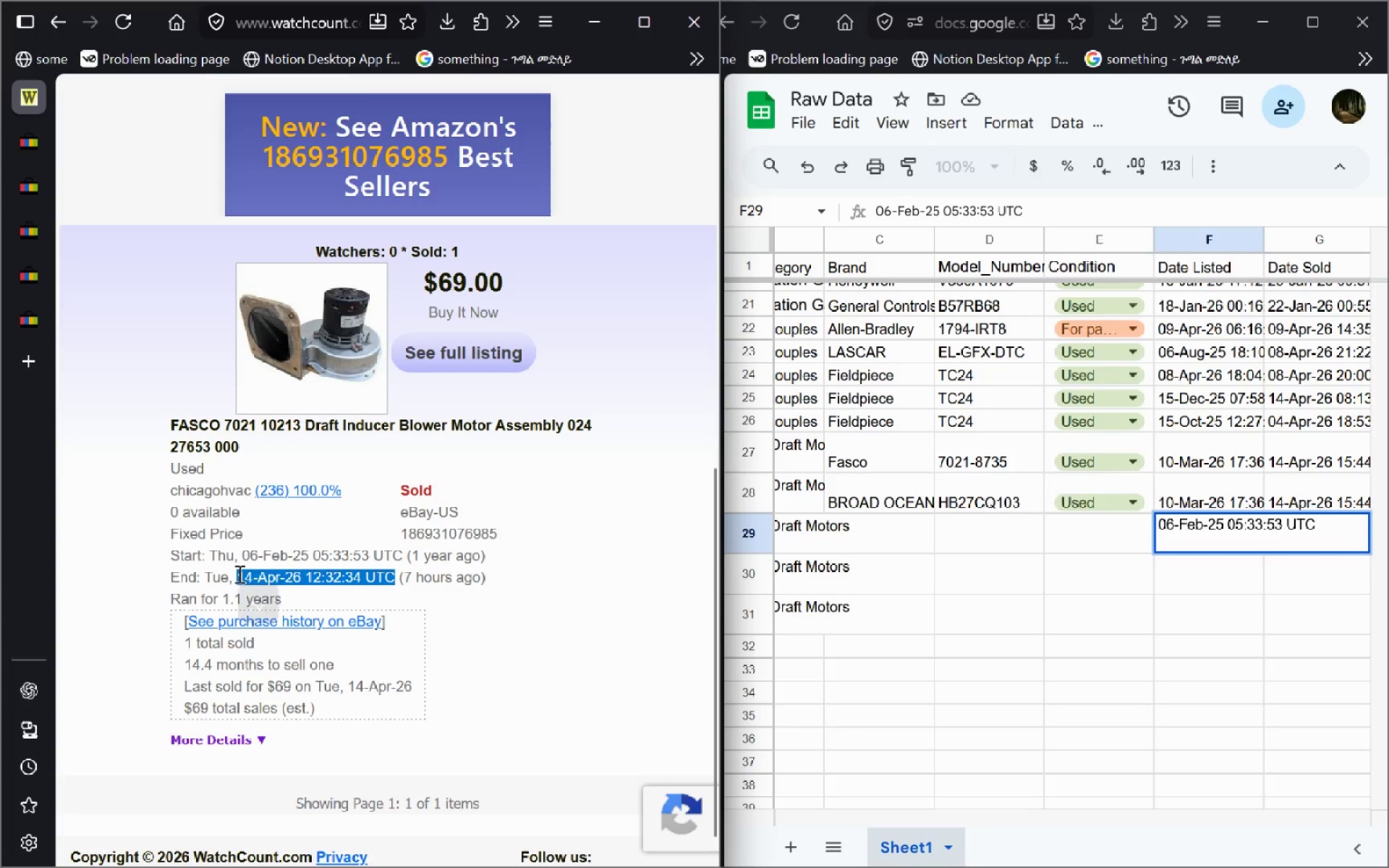 
key(Control+C)
 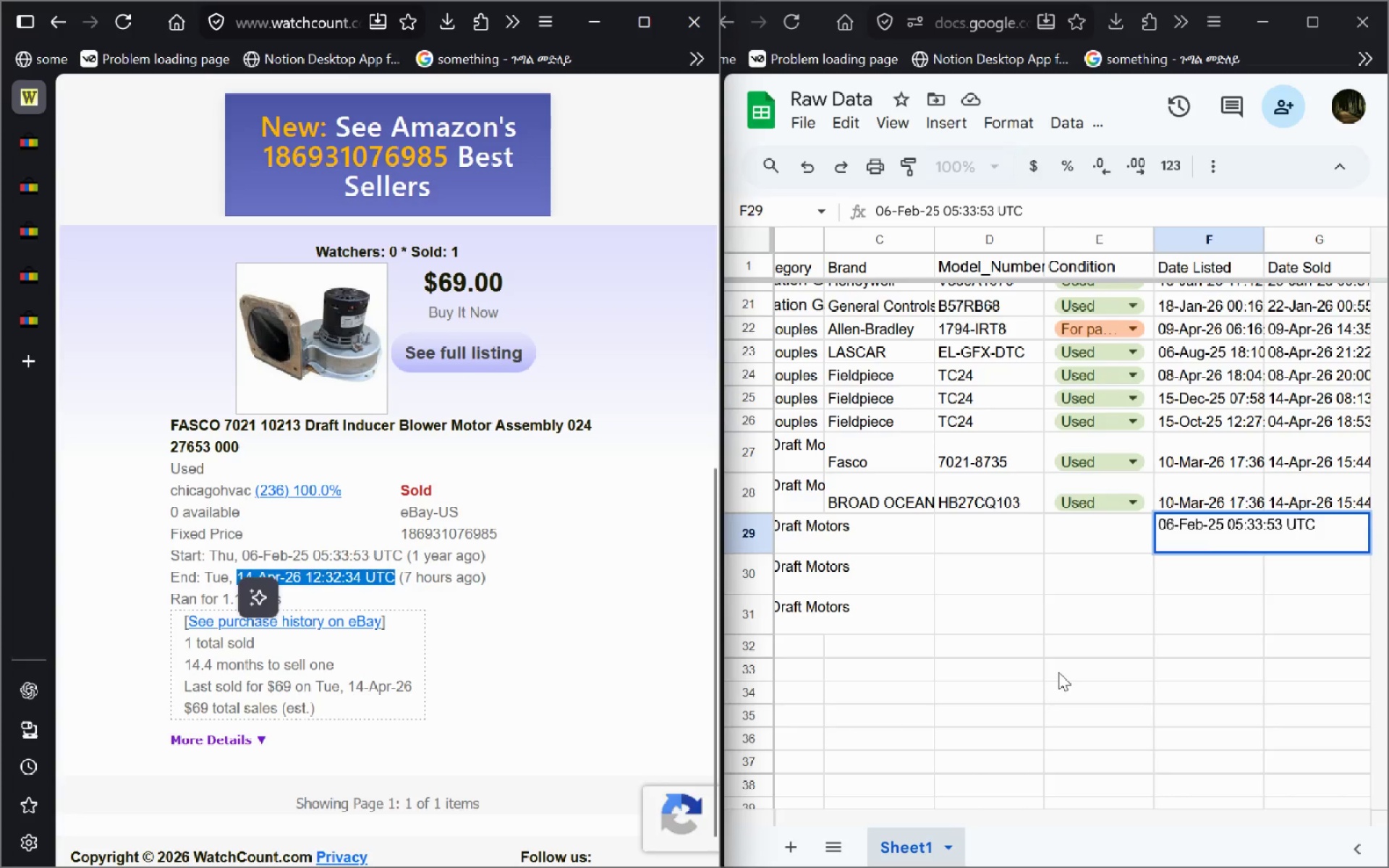 
left_click([1058, 672])
 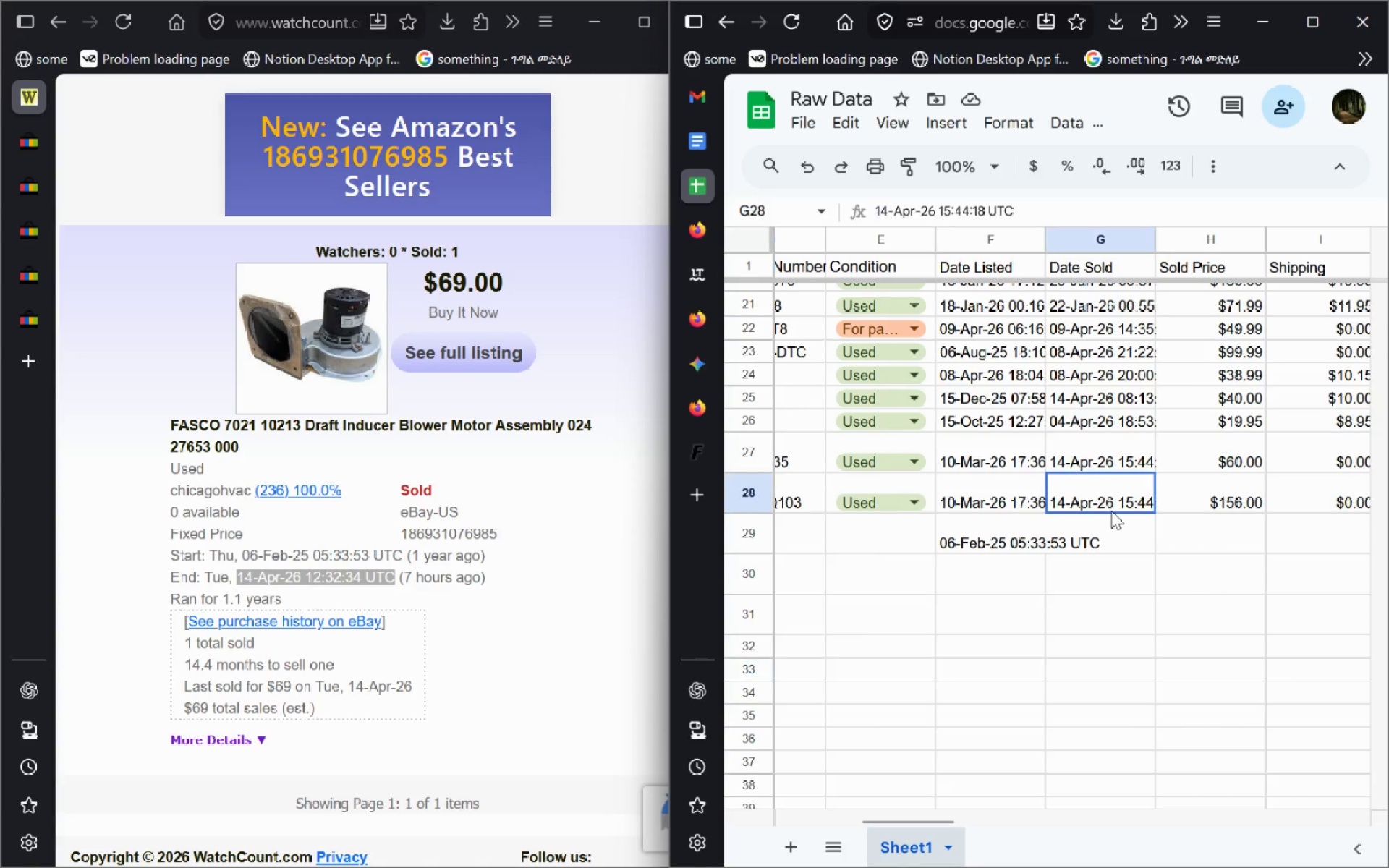 
double_click([1111, 511])
 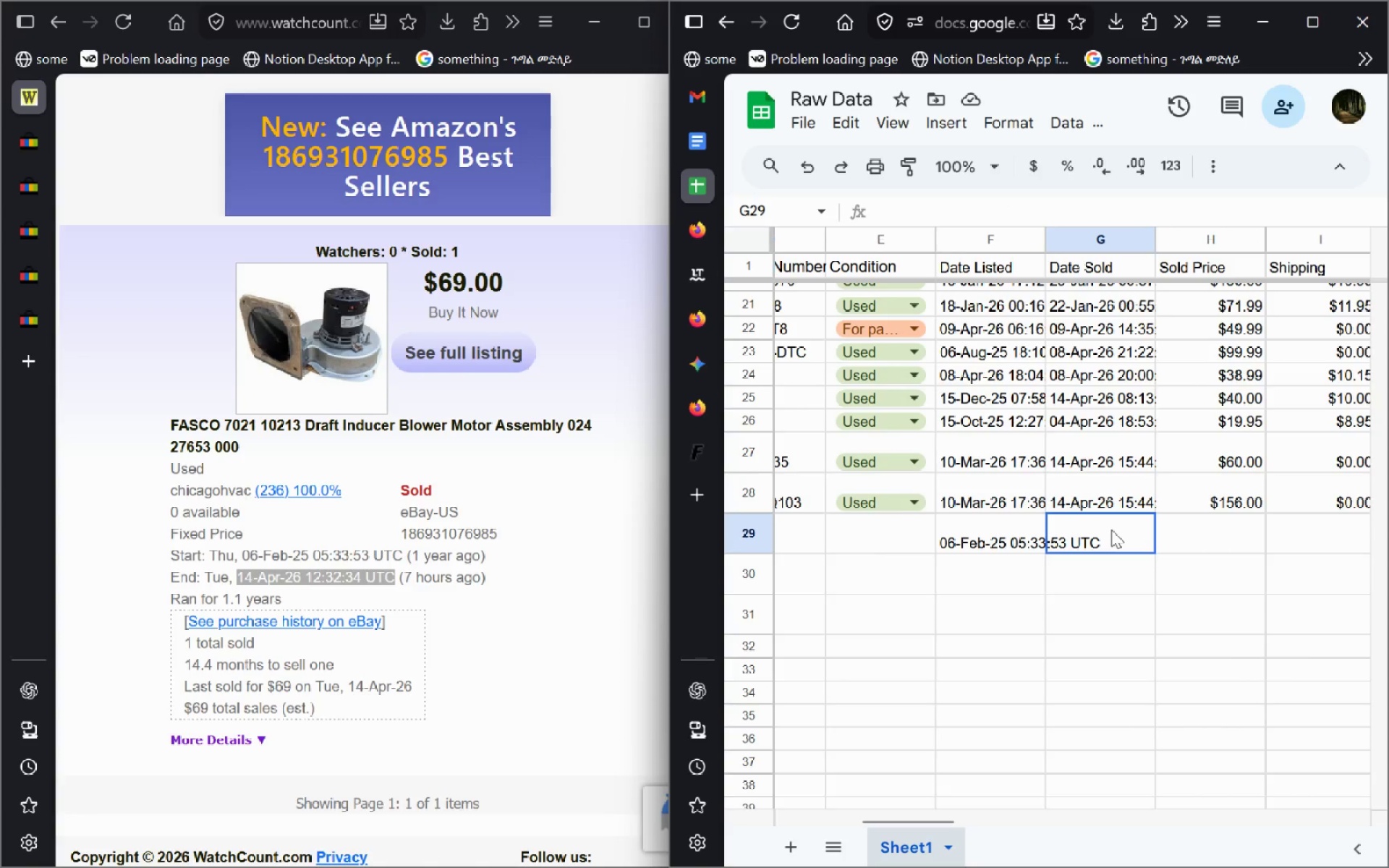 
double_click([1111, 529])
 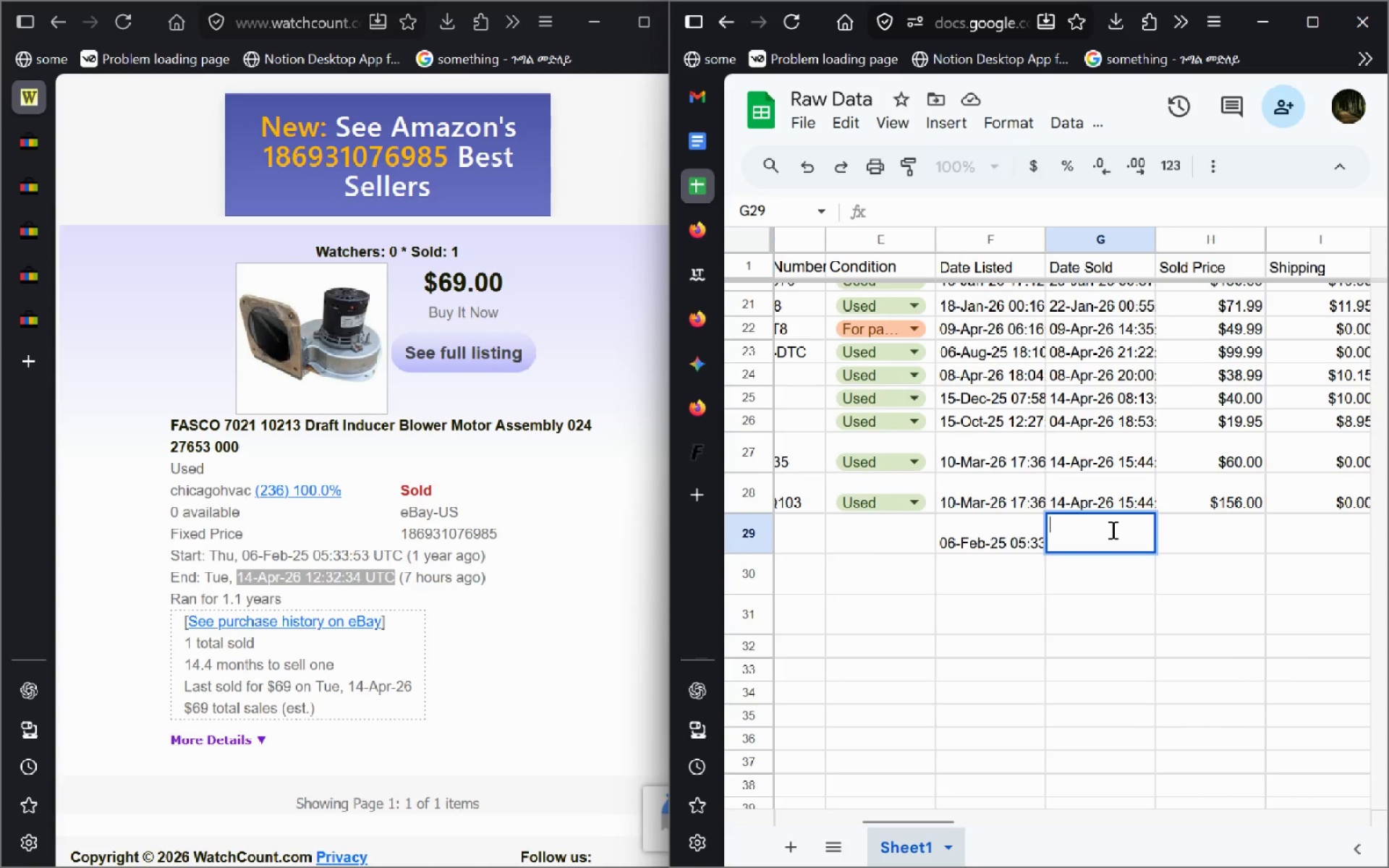 
key(Control+V)
 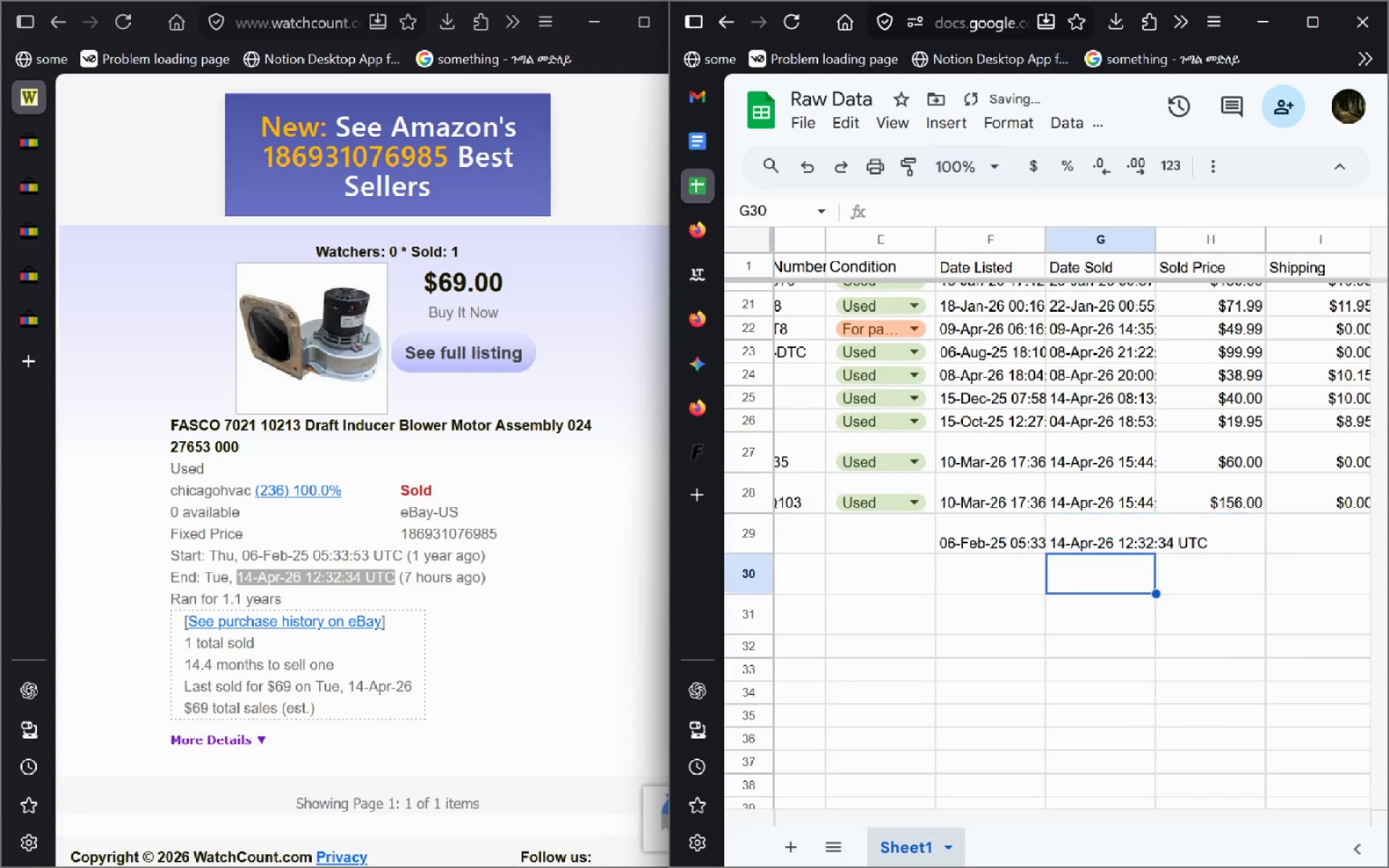 
key(Enter)
 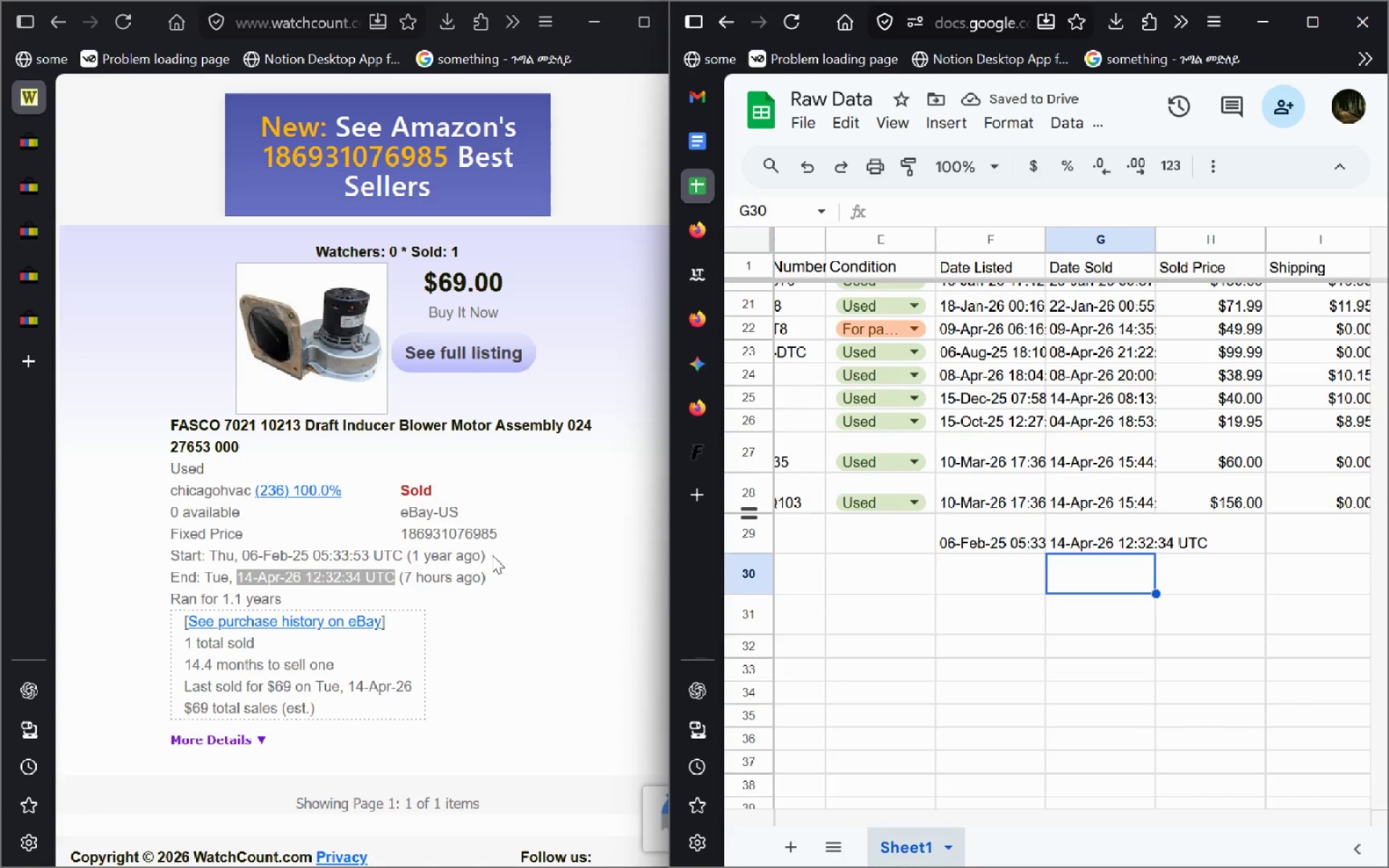 
mouse_move([76, 320])
 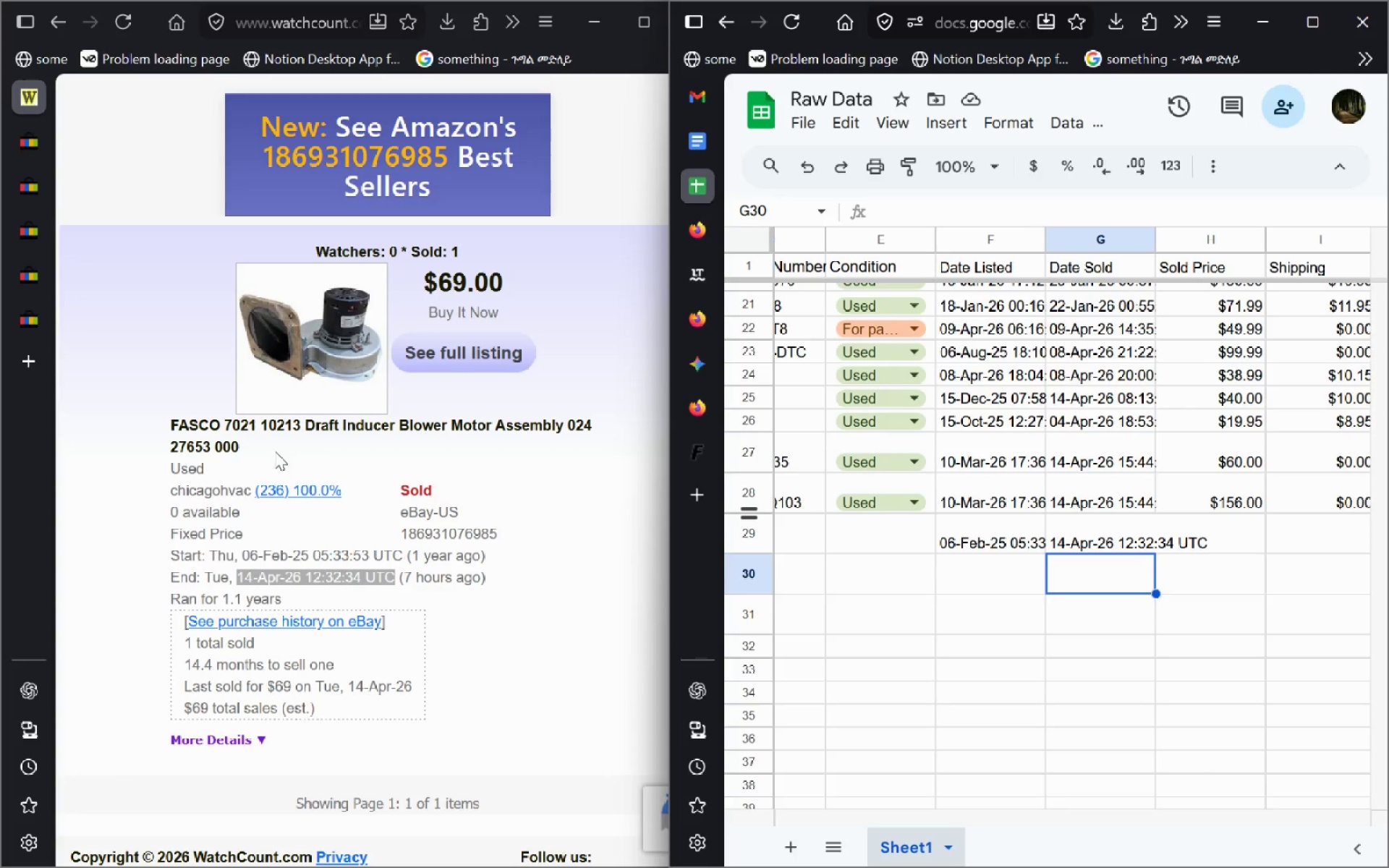 
left_click_drag(start_coordinate=[238, 453], to_coordinate=[153, 427])
 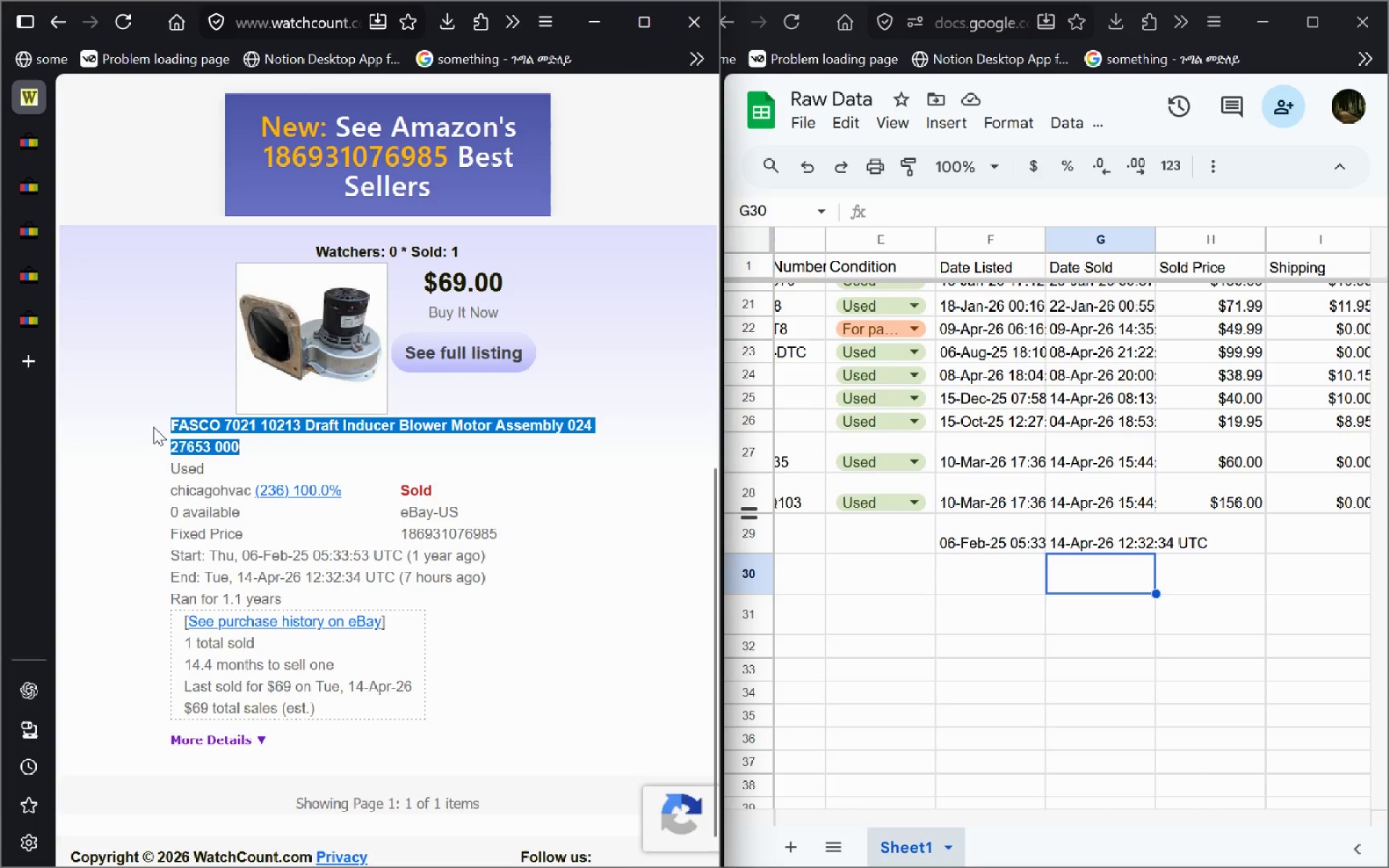 
key(Control+C)
 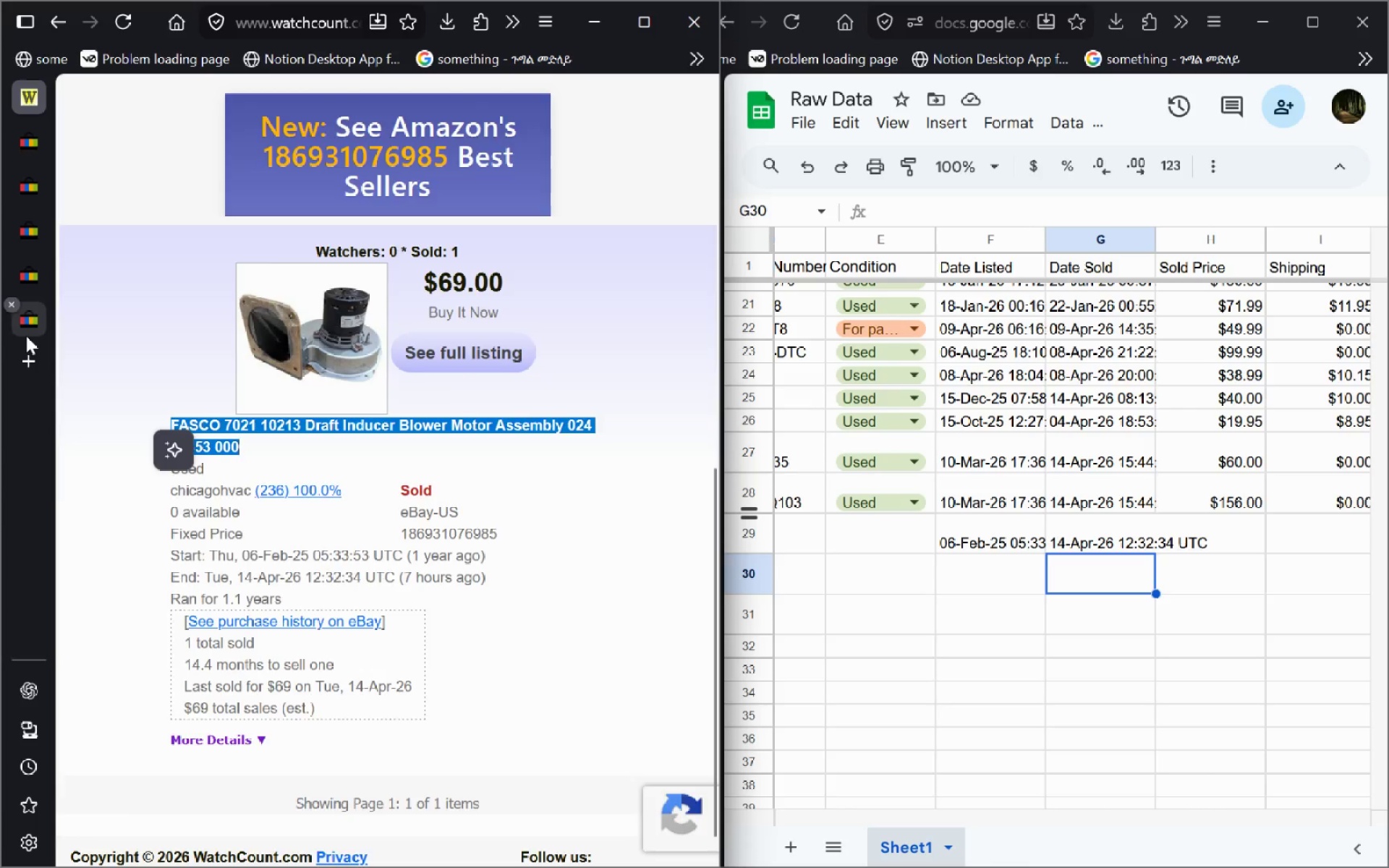 
left_click([26, 336])
 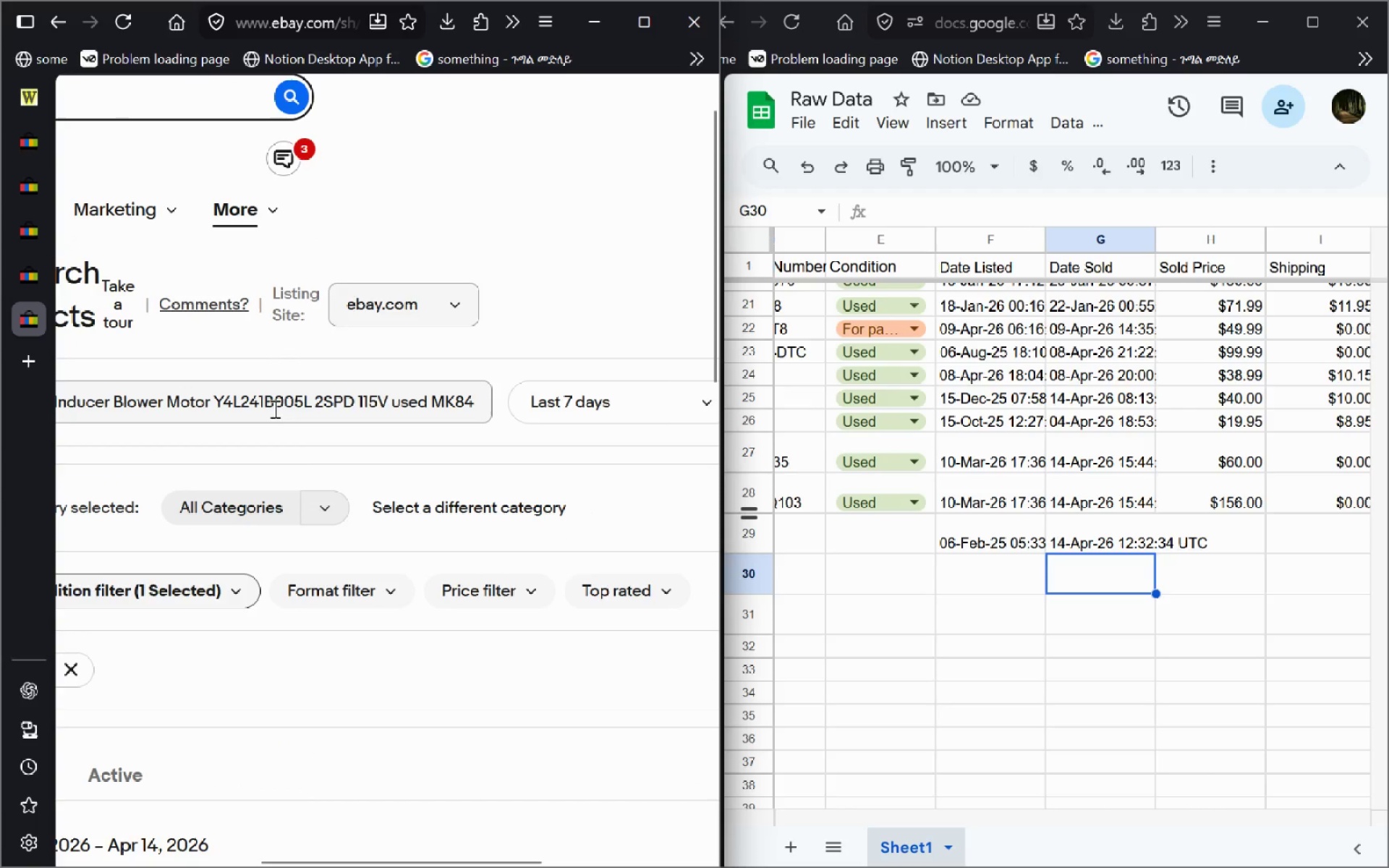 
left_click([273, 409])
 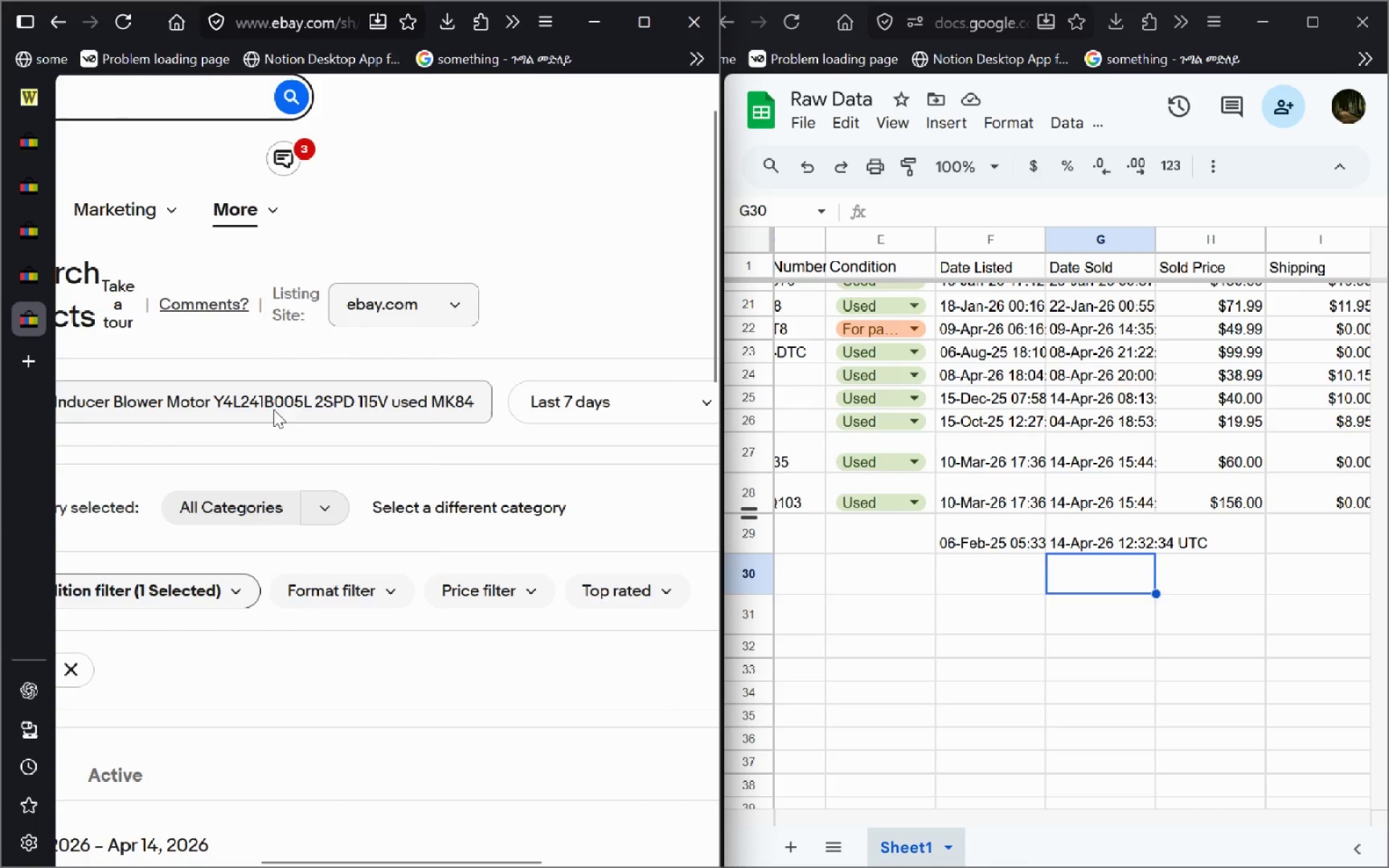 
key(Alt+AltLeft)
 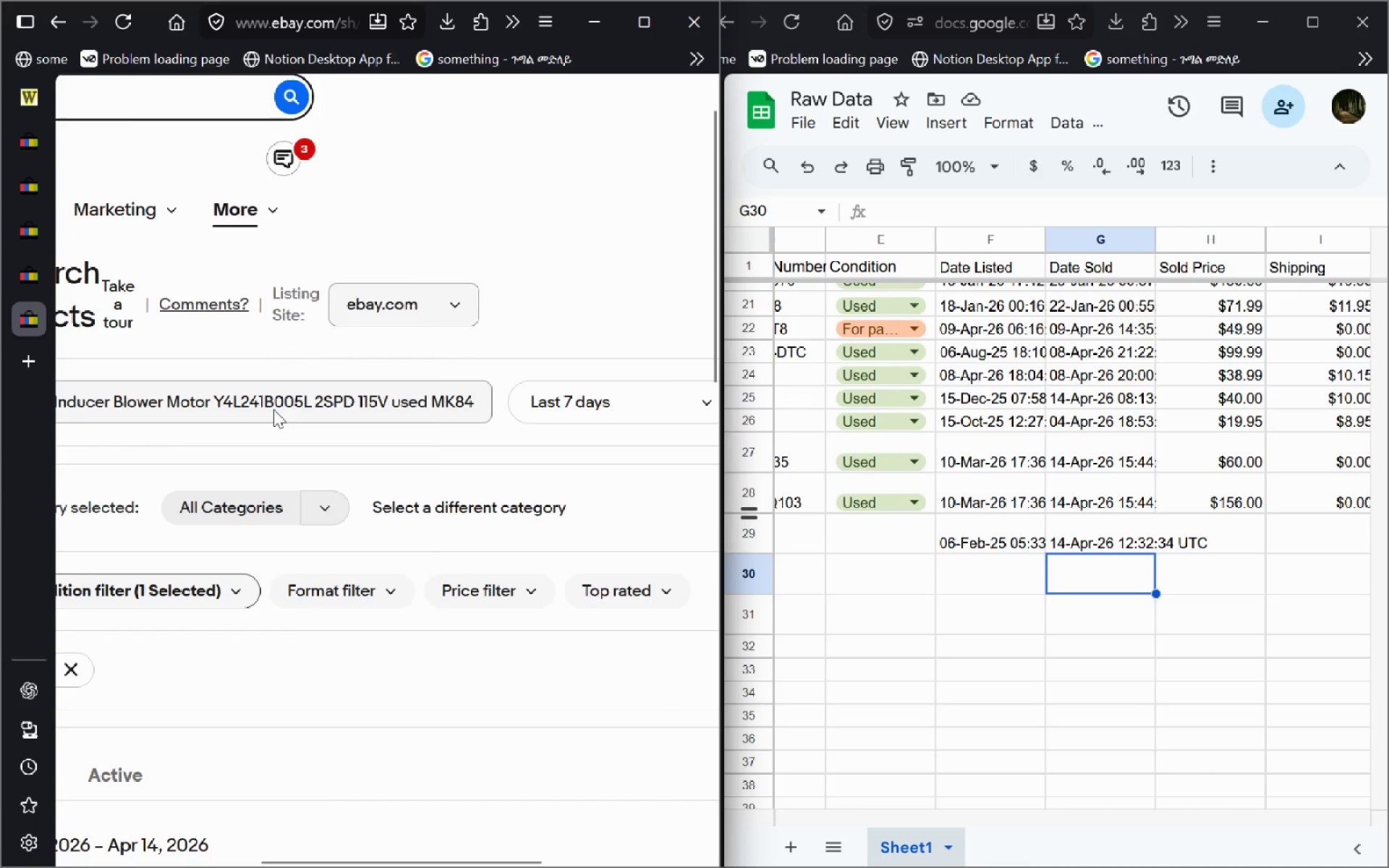 
key(Alt+D)
 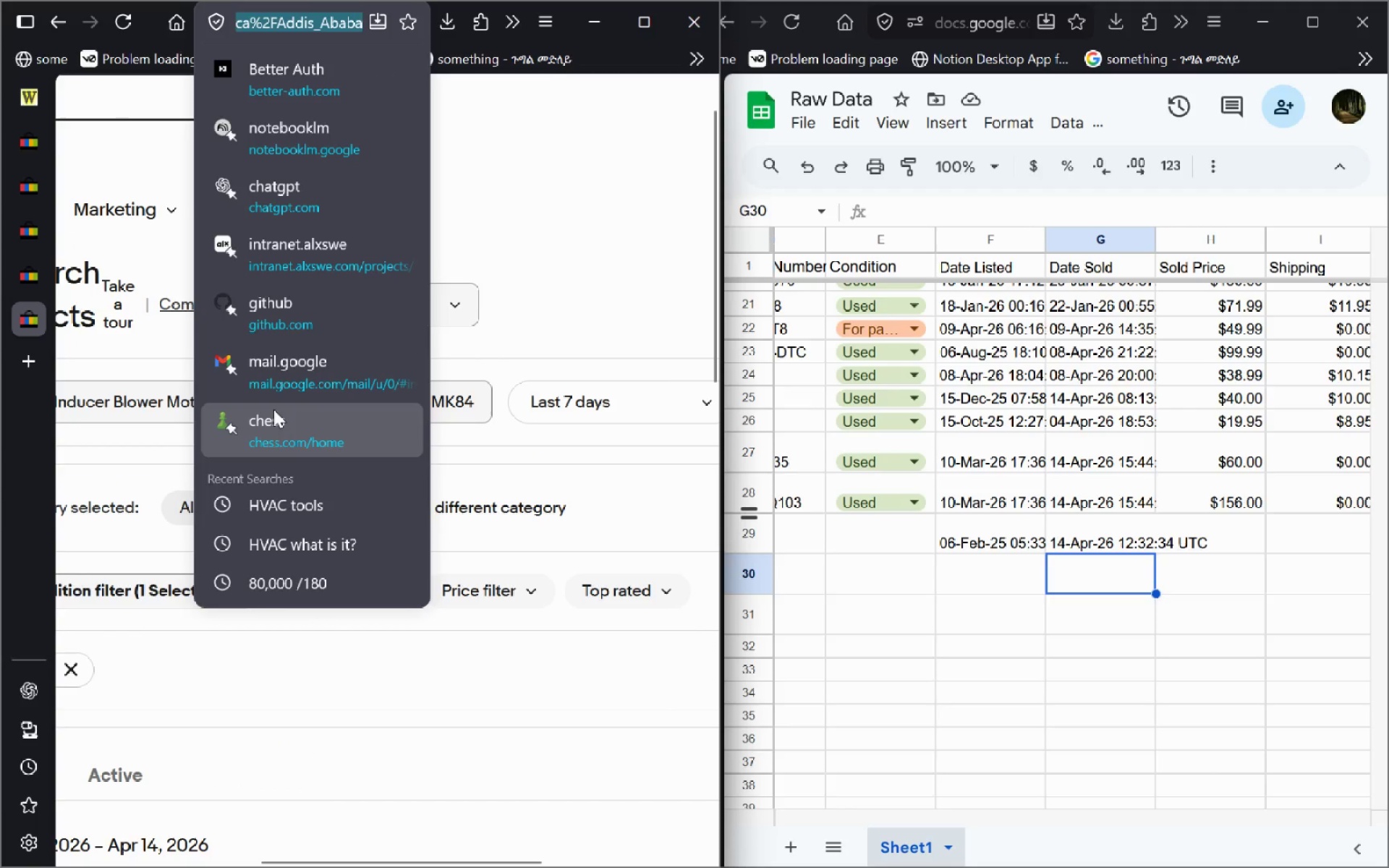 
hold_key(key=ControlLeft, duration=0.52)
 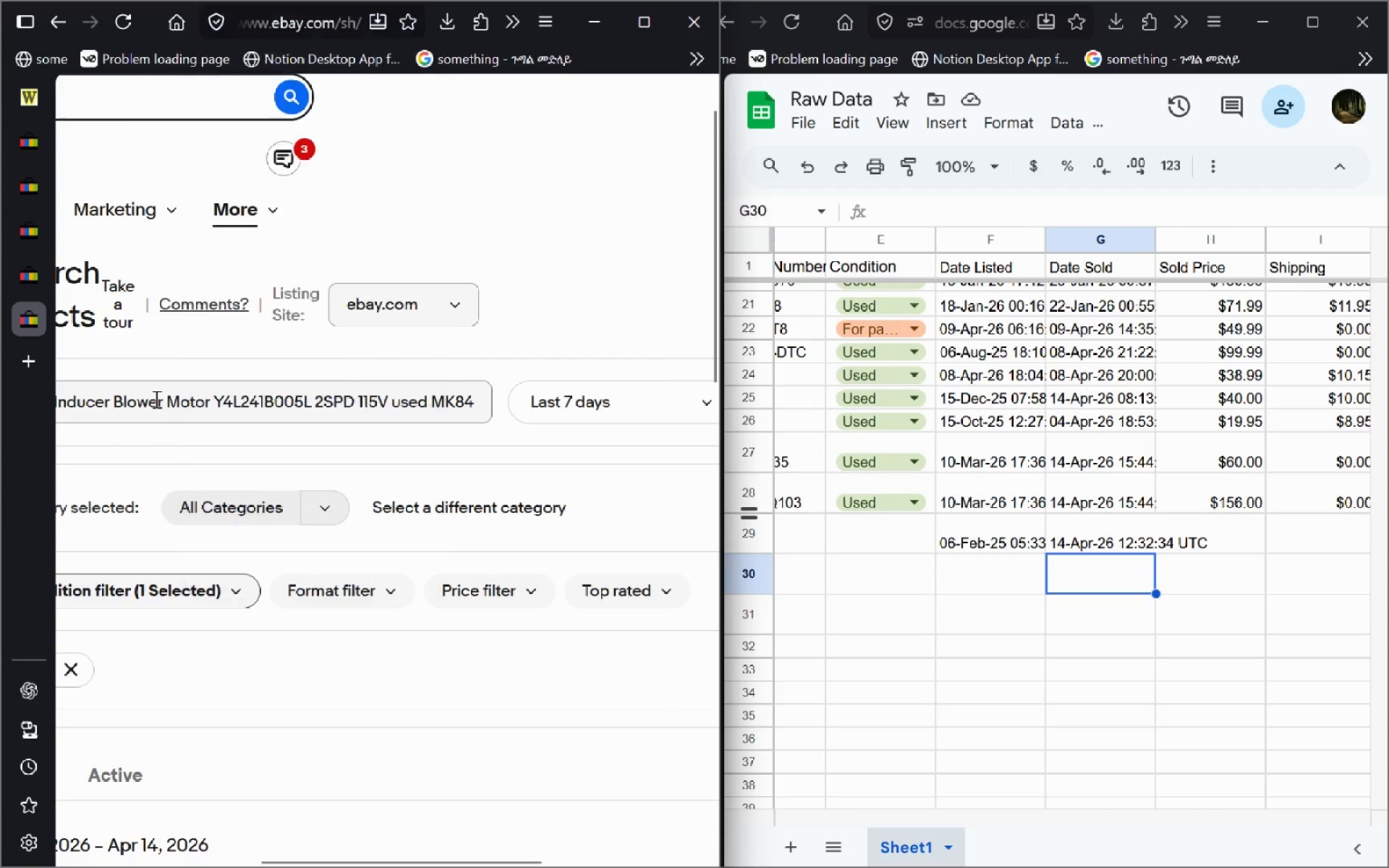 
left_click([155, 399])
 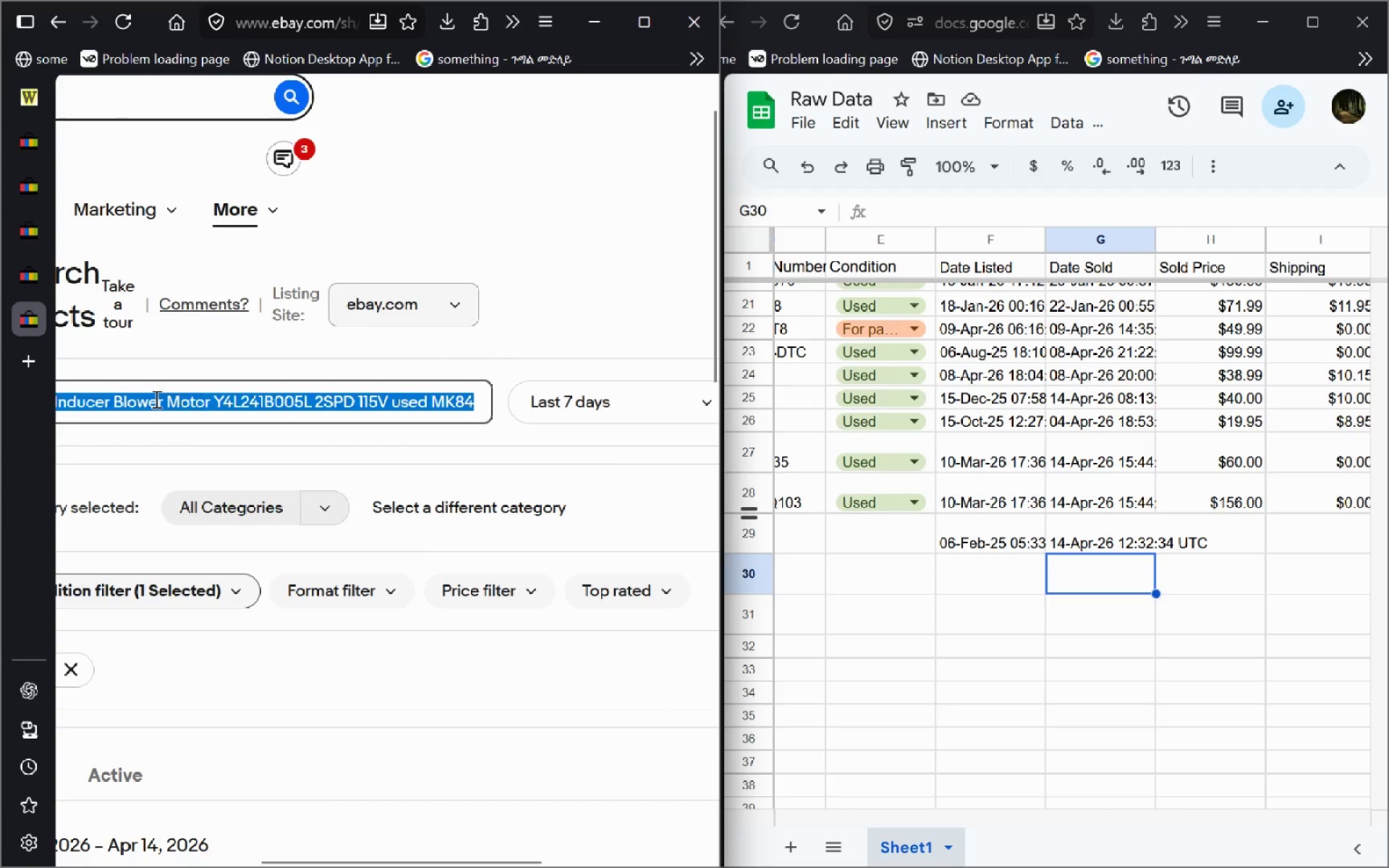 
key(Control+A)
 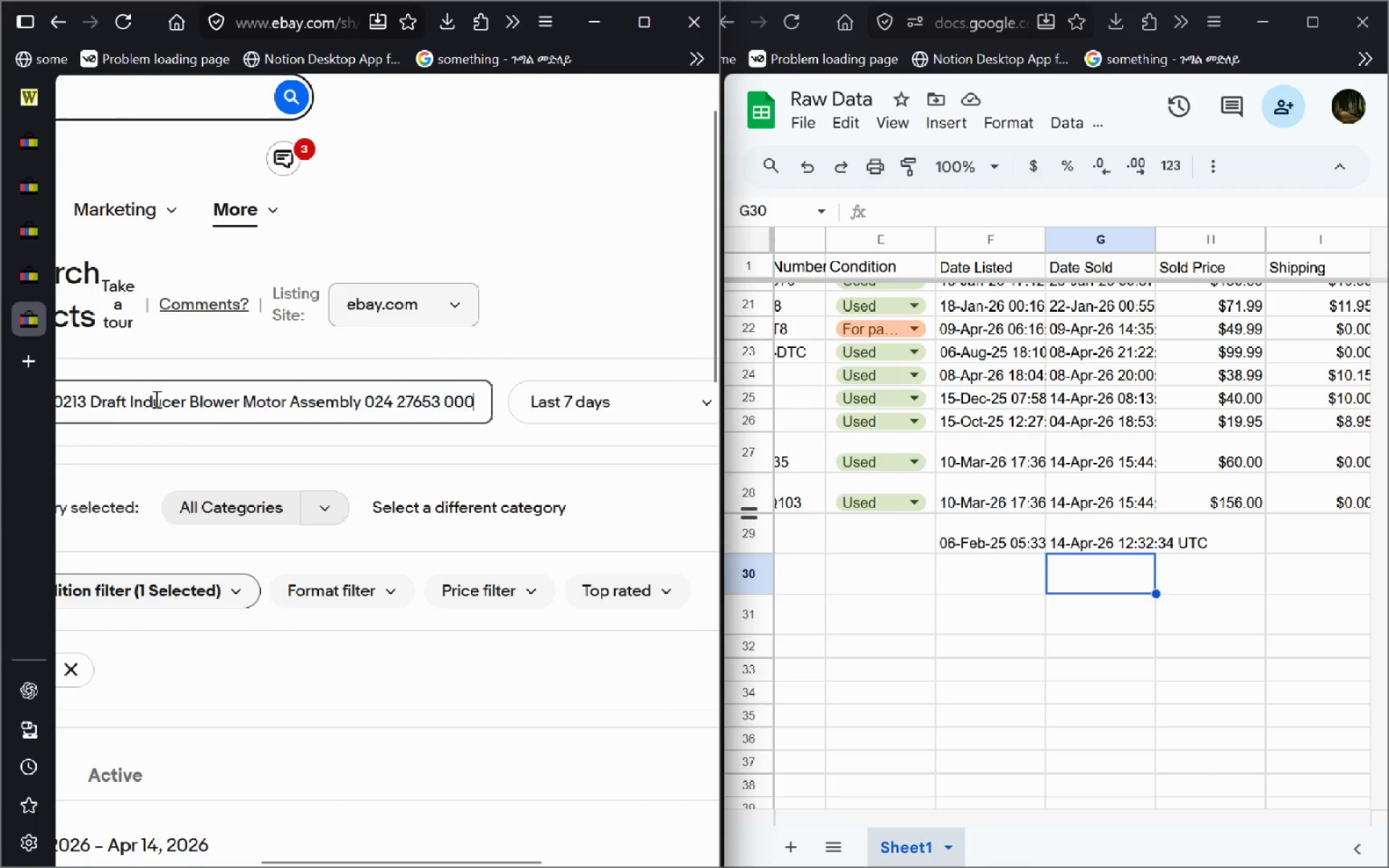 
key(Control+V)
 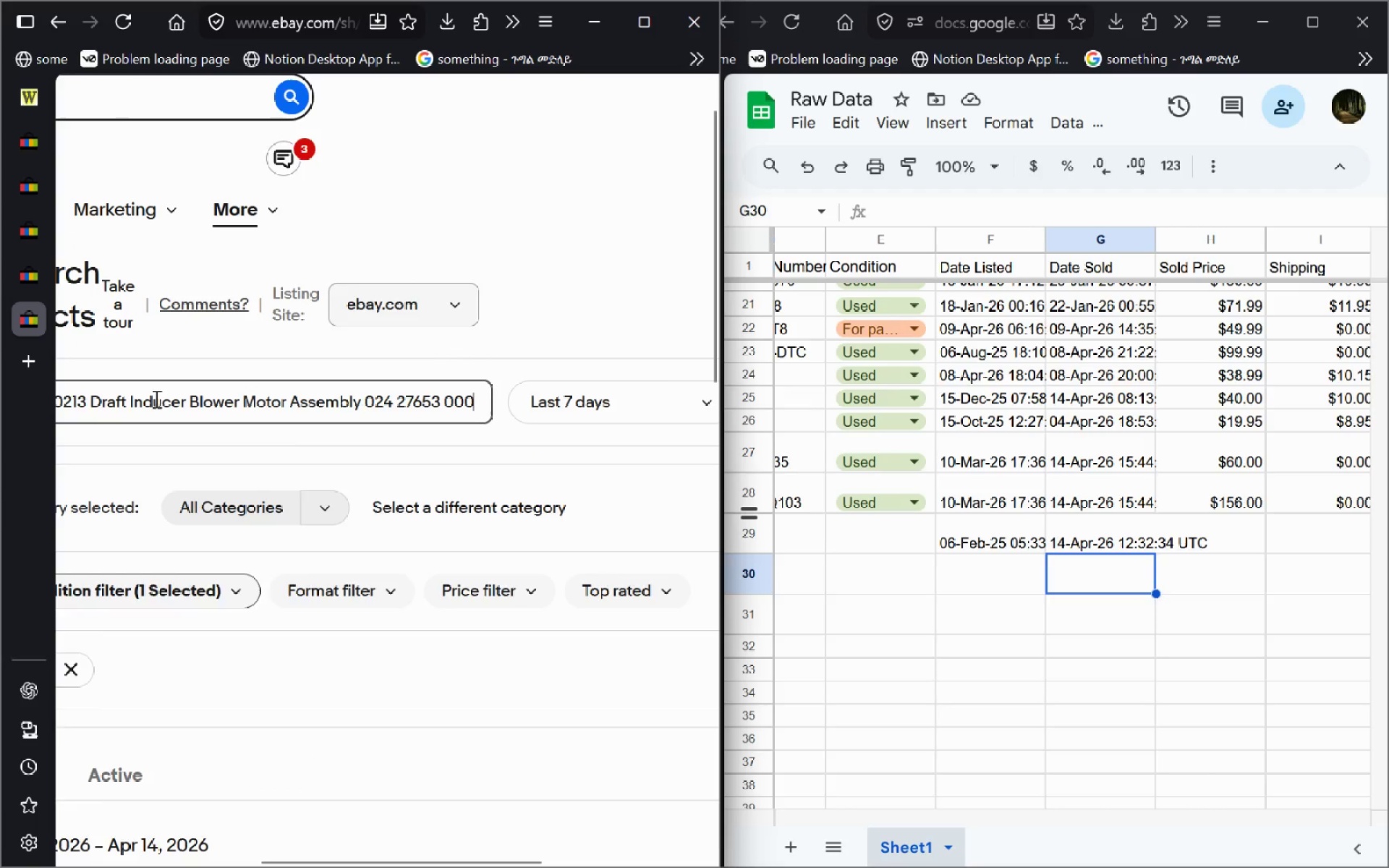 
key(Enter)
 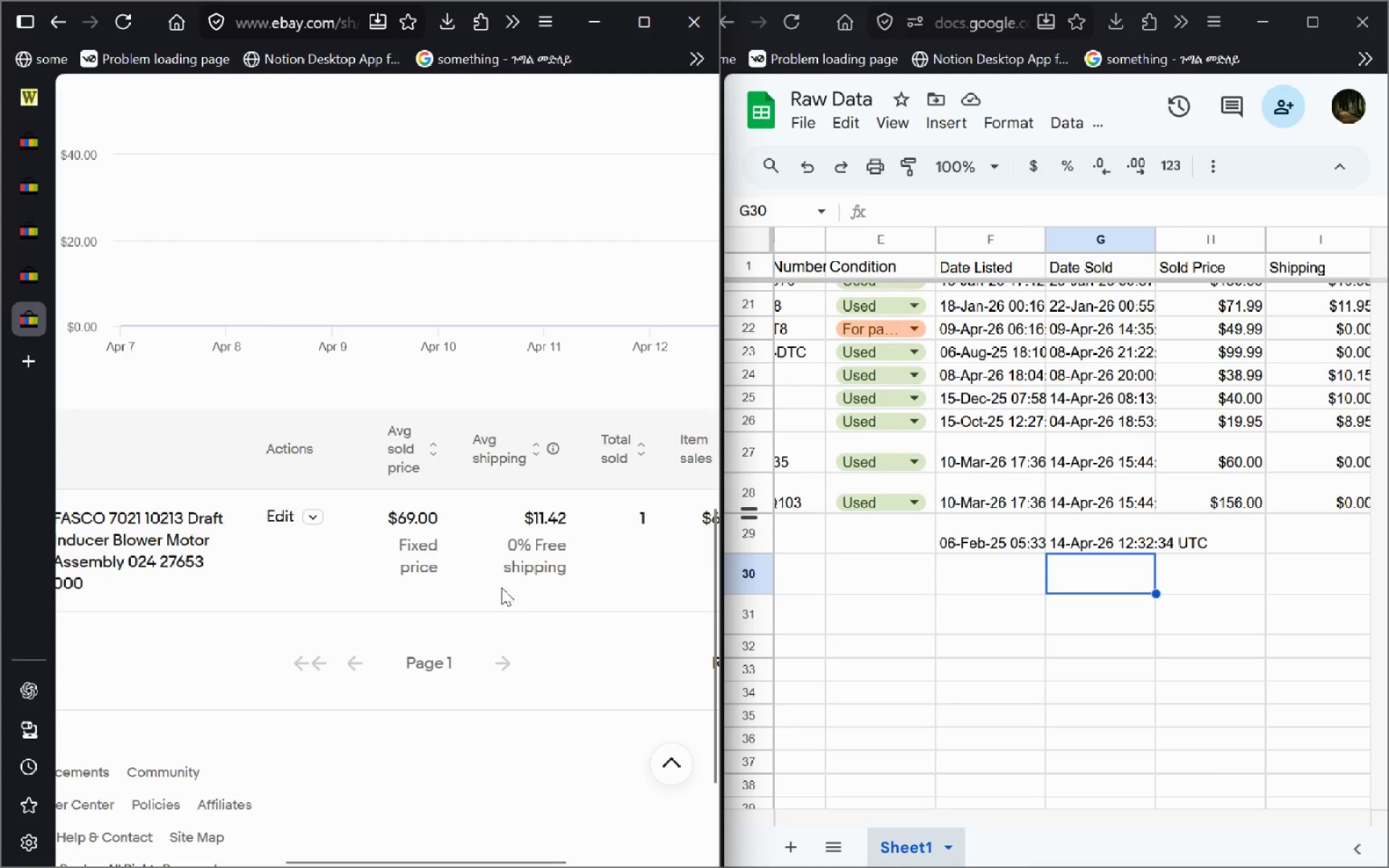 
wait(6.97)
 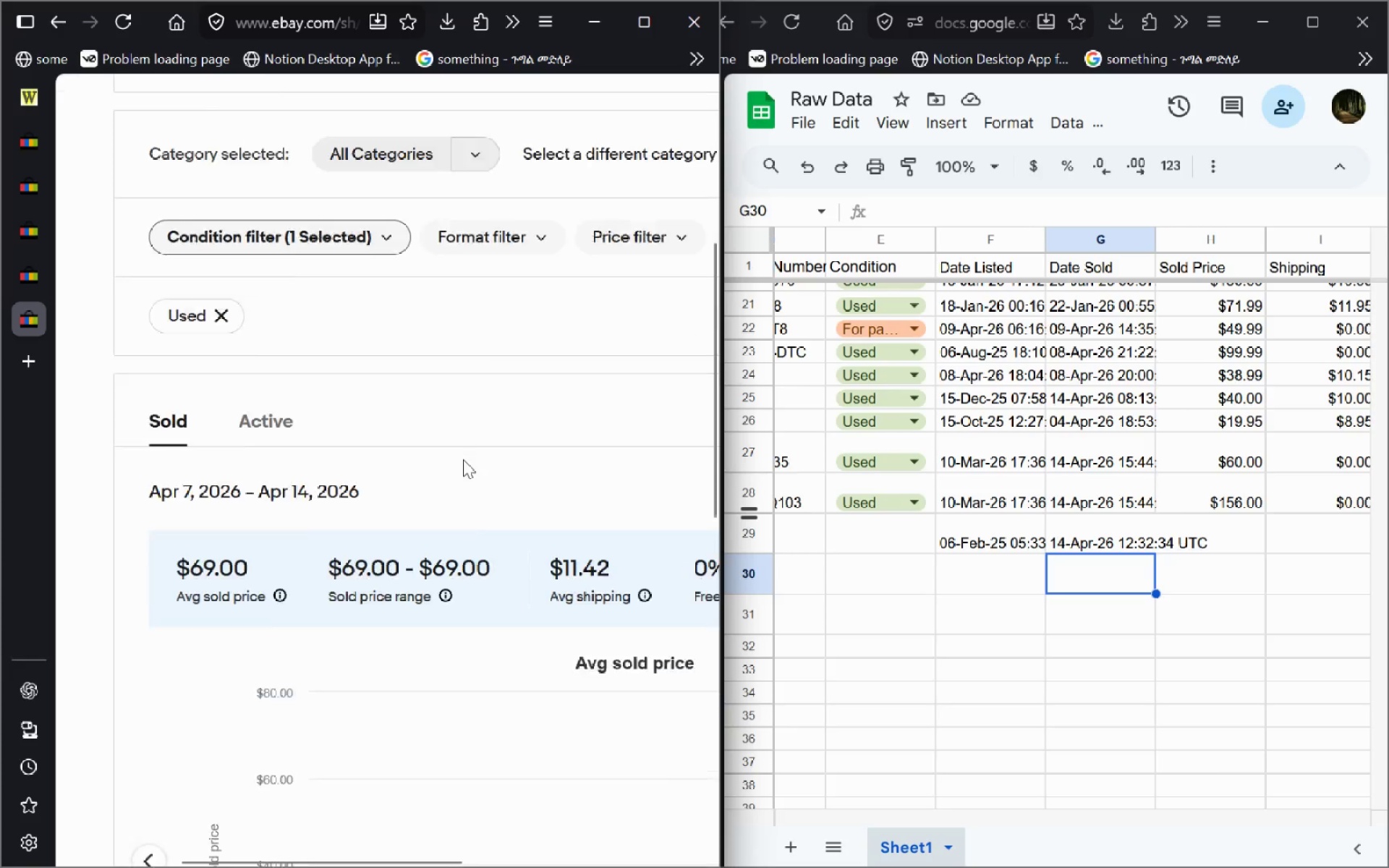 
left_click([1224, 534])
 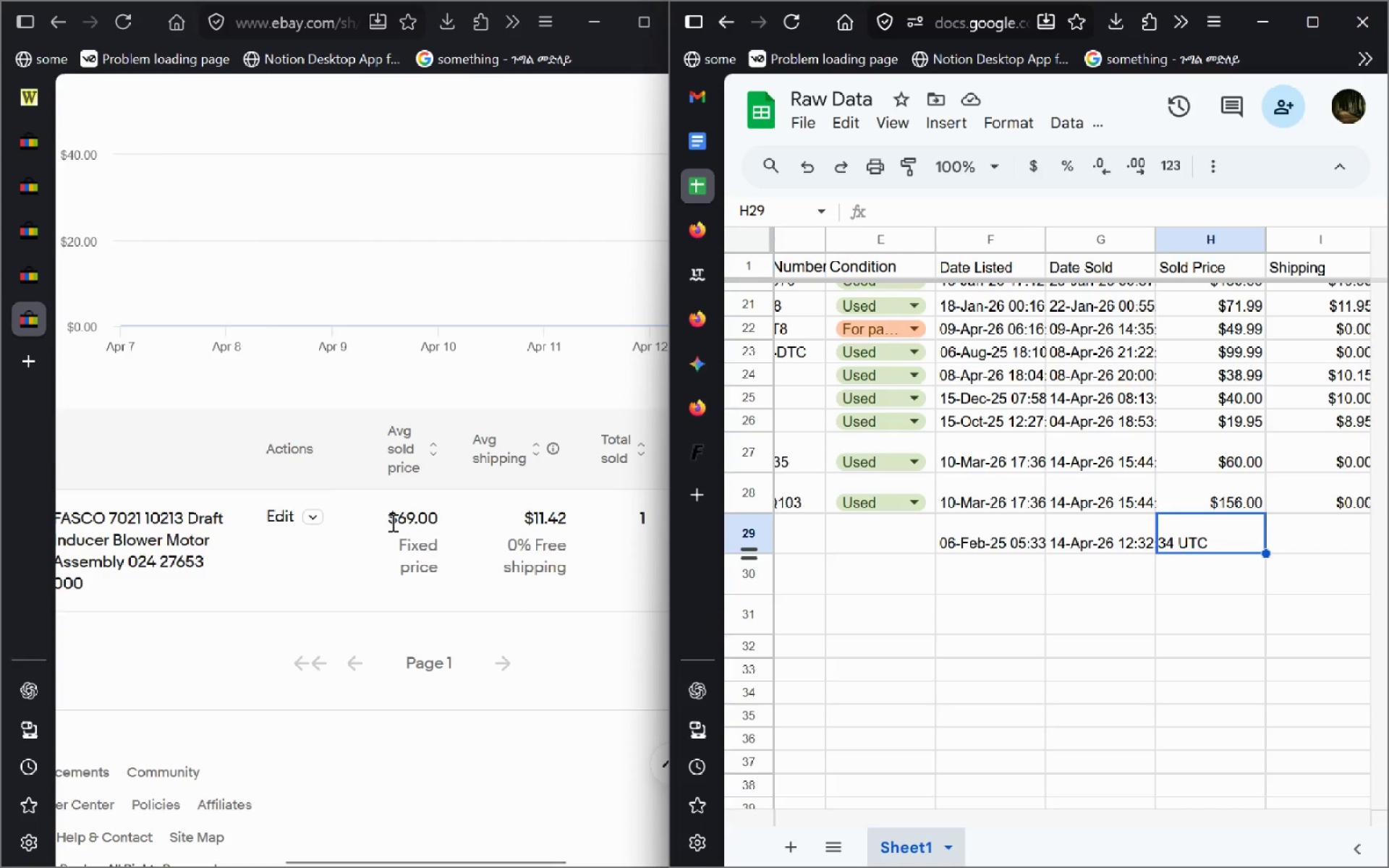 
left_click_drag(start_coordinate=[388, 522], to_coordinate=[439, 520])
 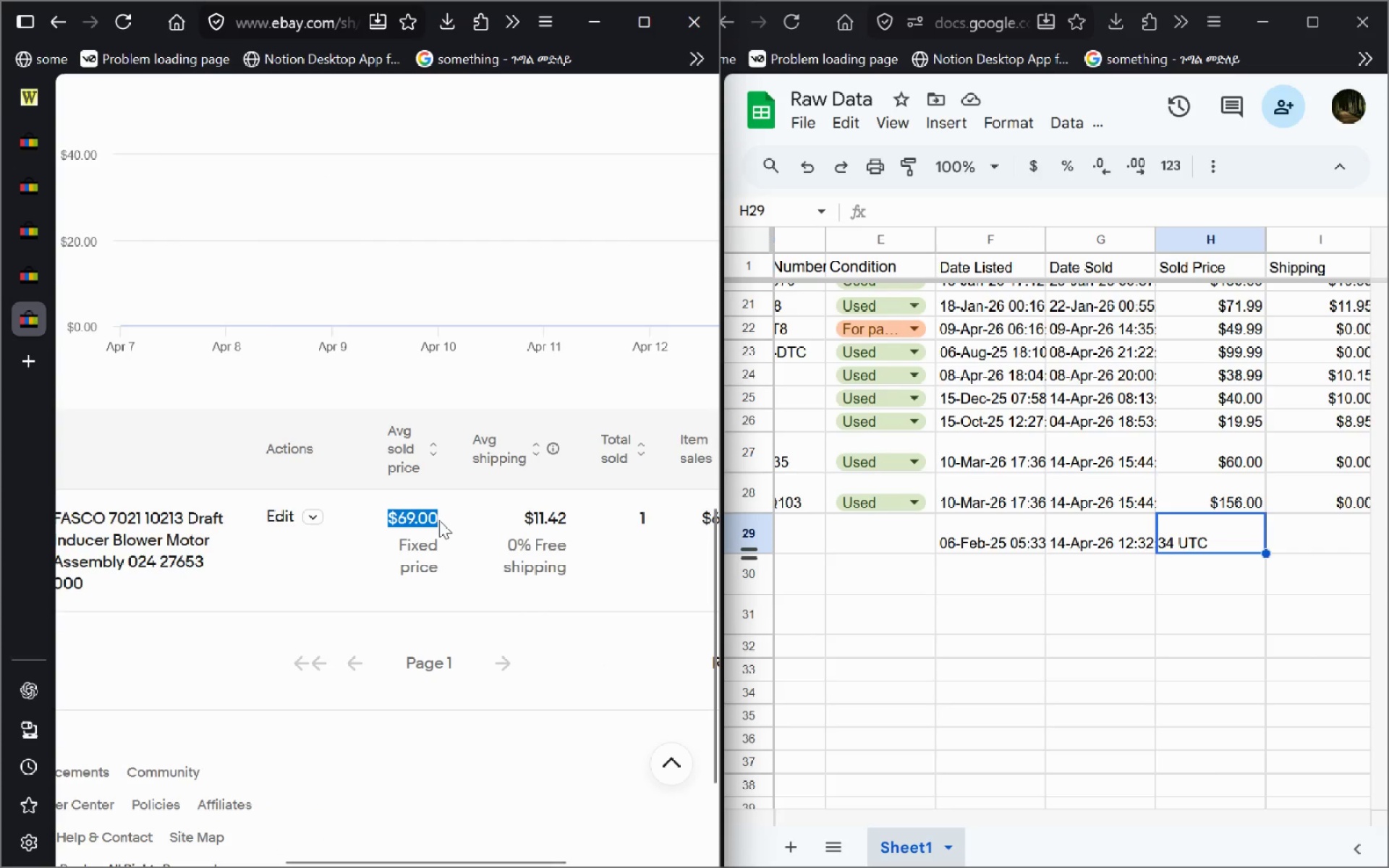 
key(Control+C)
 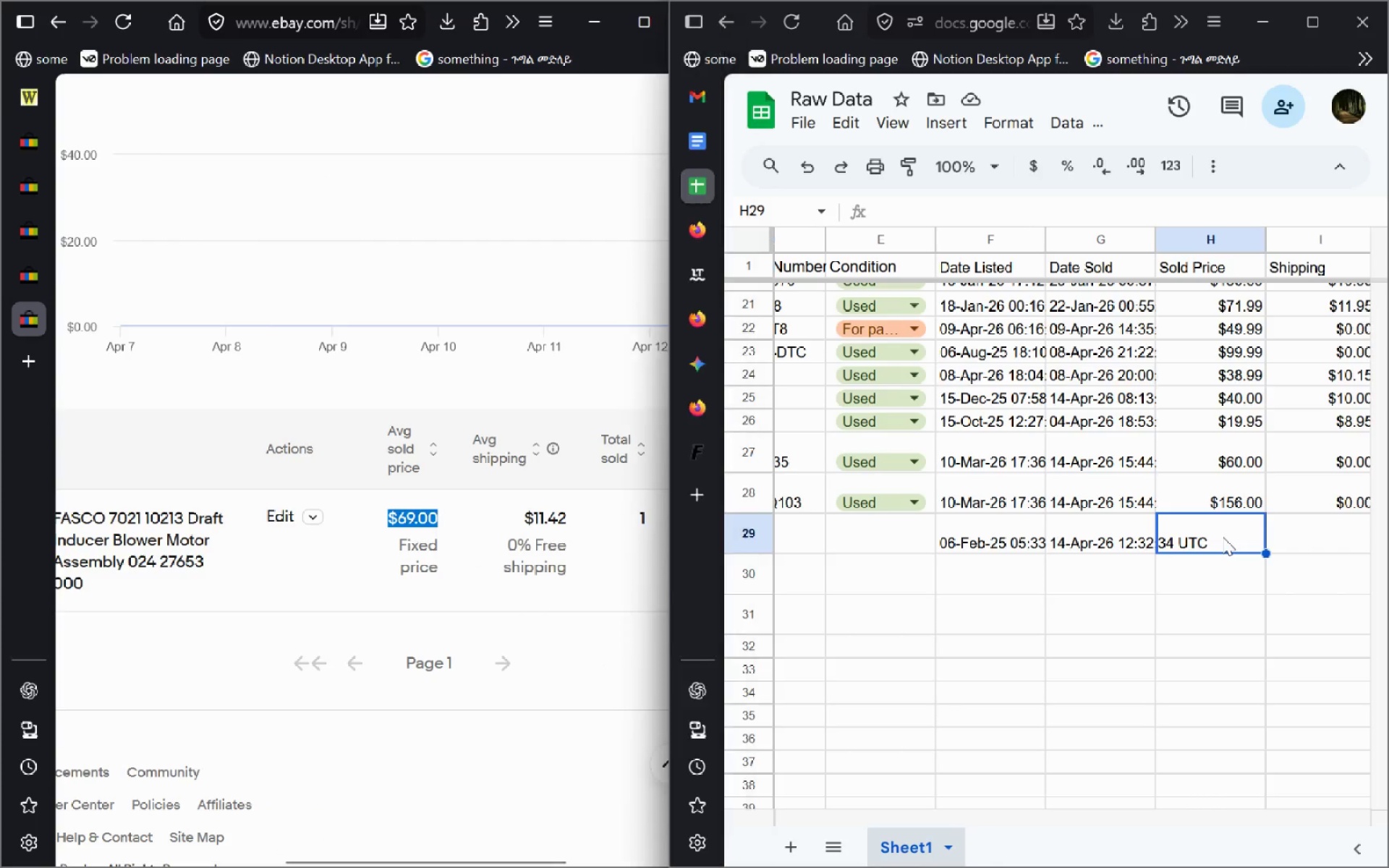 
double_click([1223, 537])
 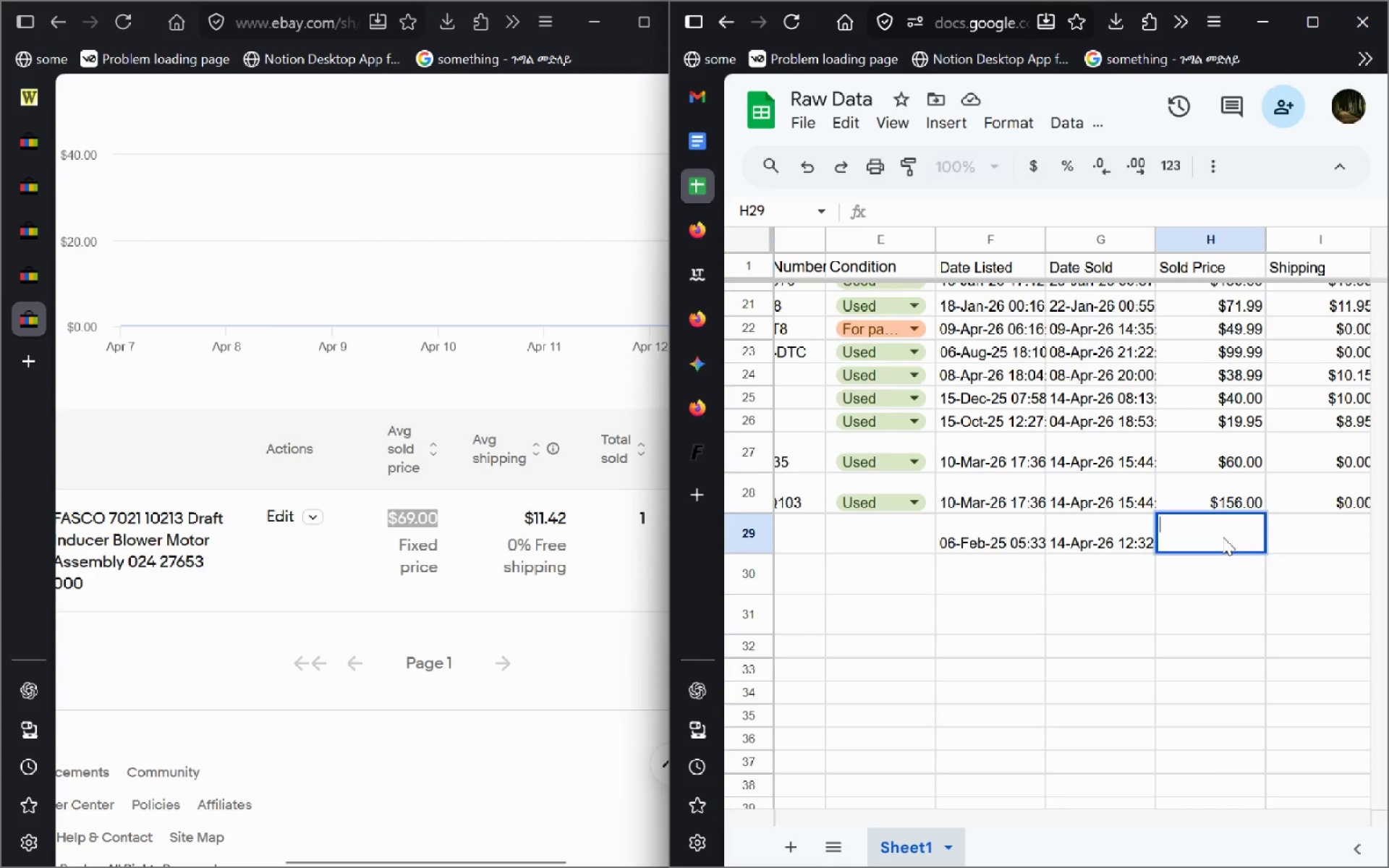 
key(Control+V)
 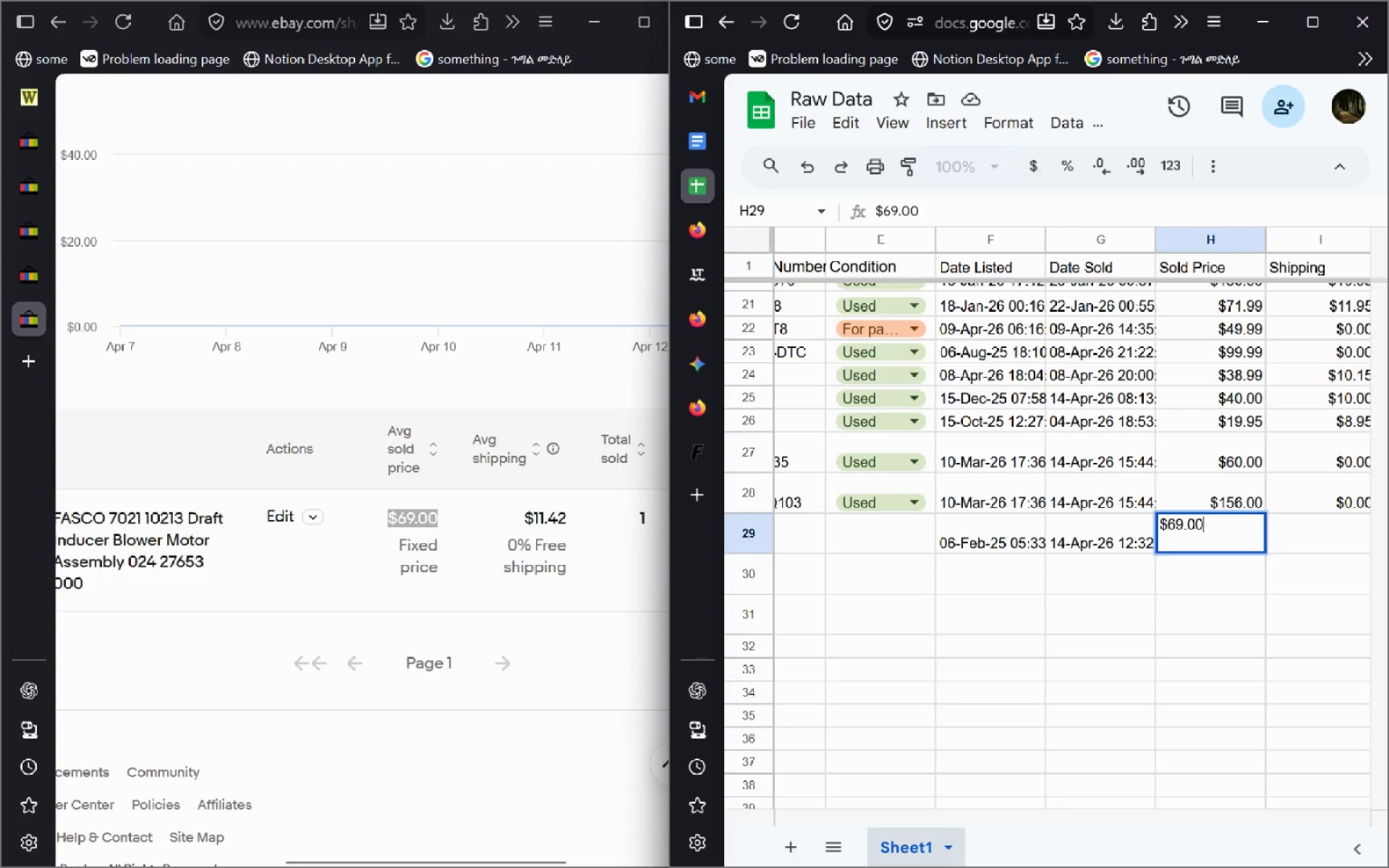 
key(Enter)
 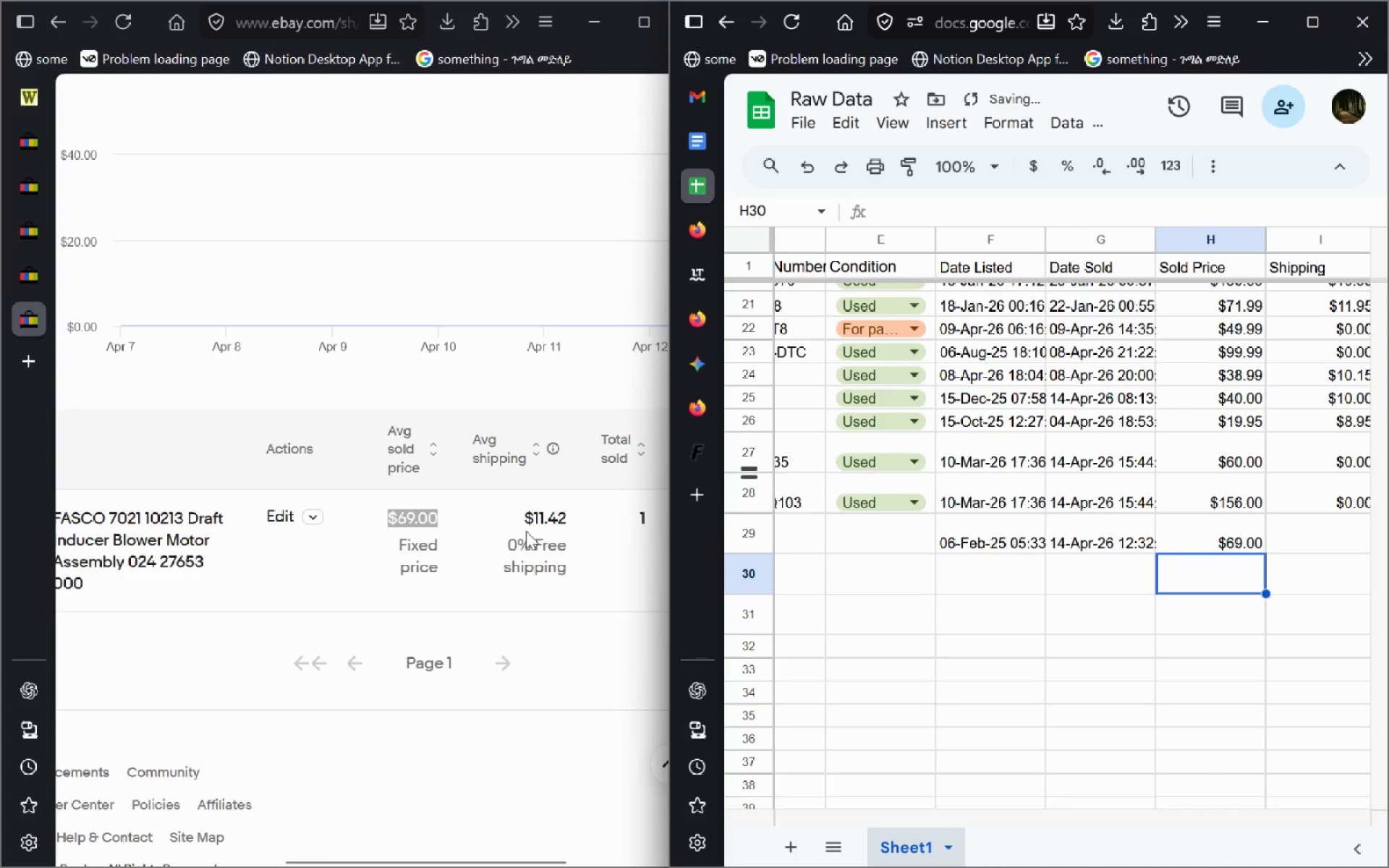 
left_click_drag(start_coordinate=[524, 522], to_coordinate=[603, 517])
 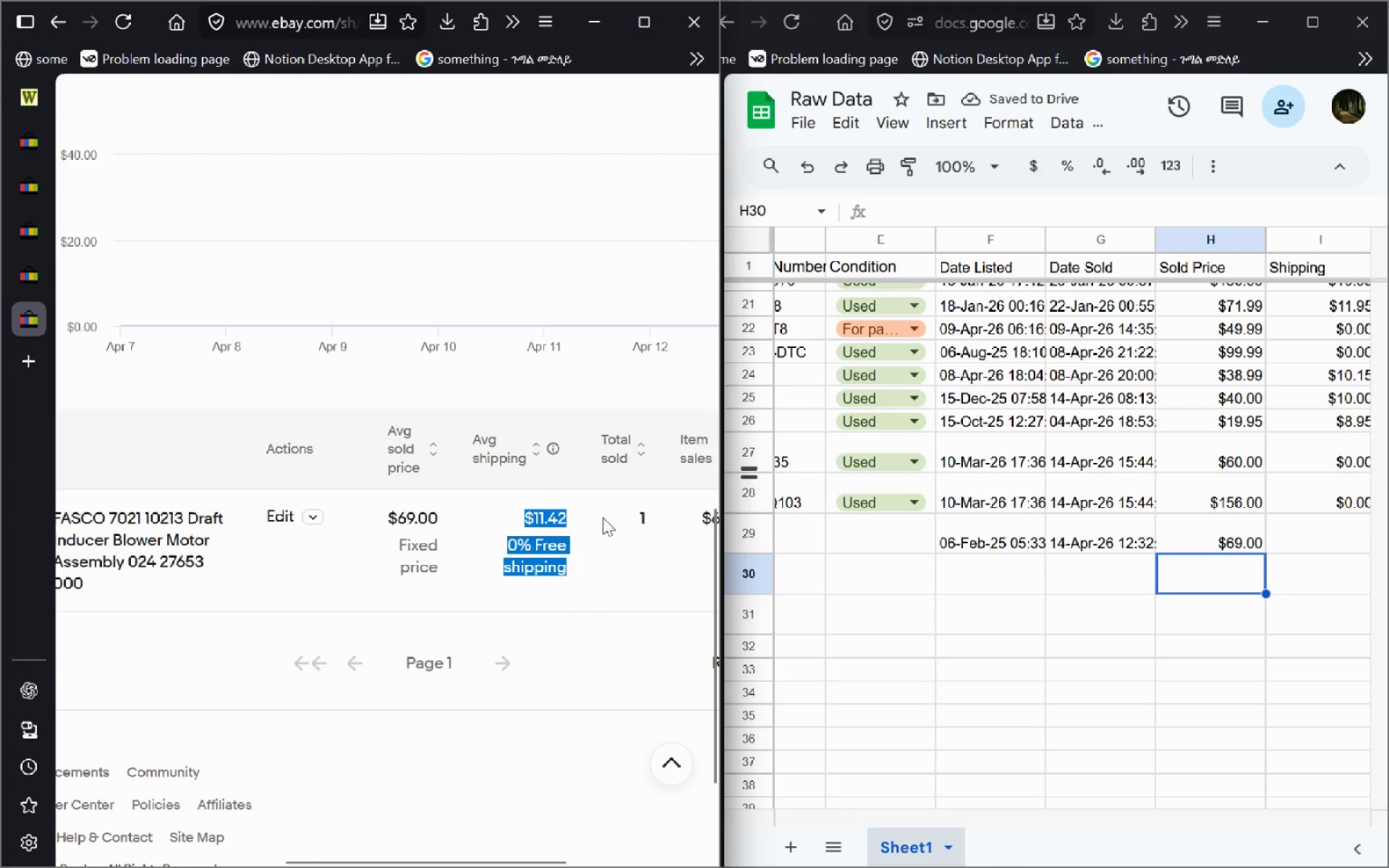 
key(Control+ControlLeft)
 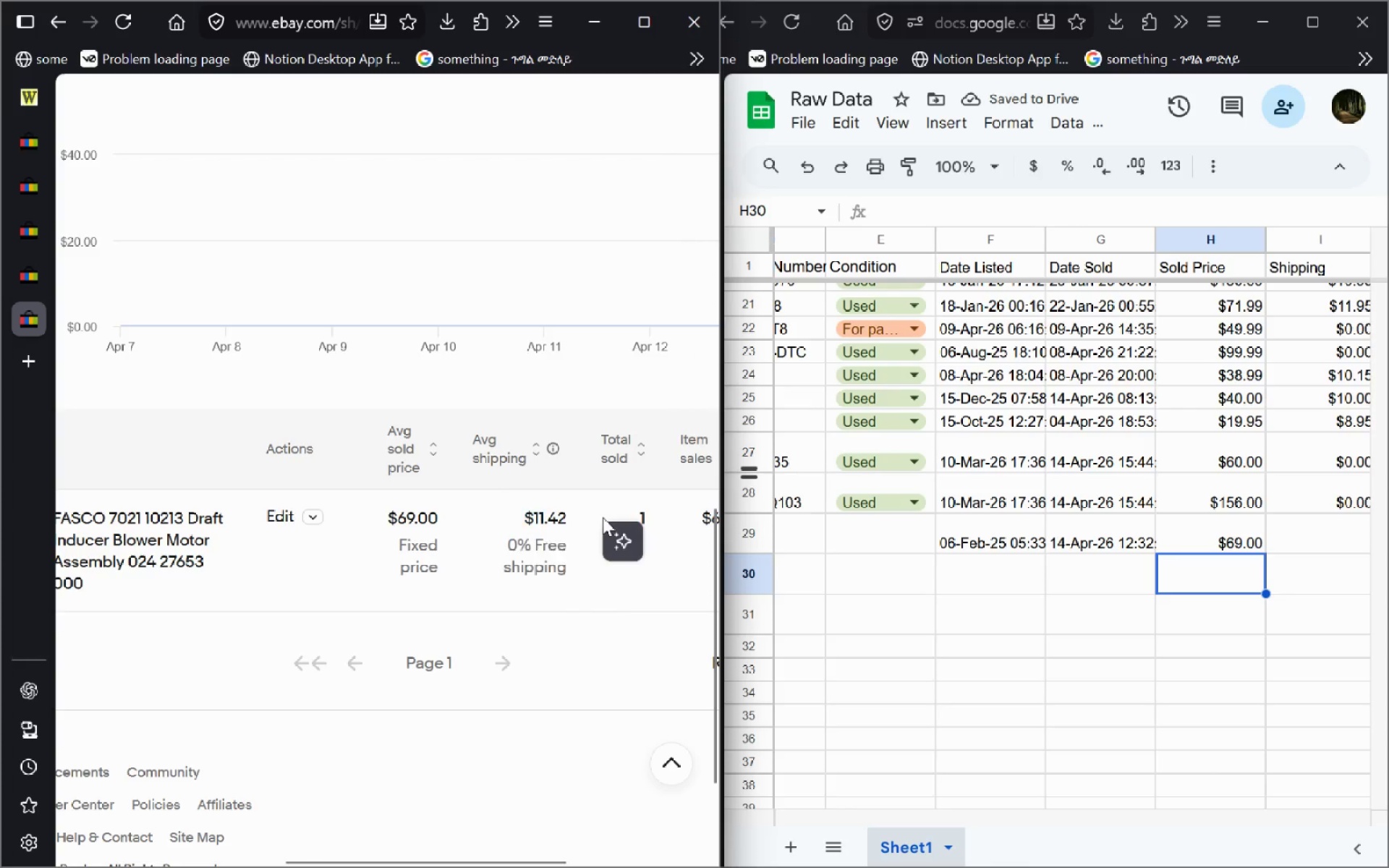 
left_click([603, 517])
 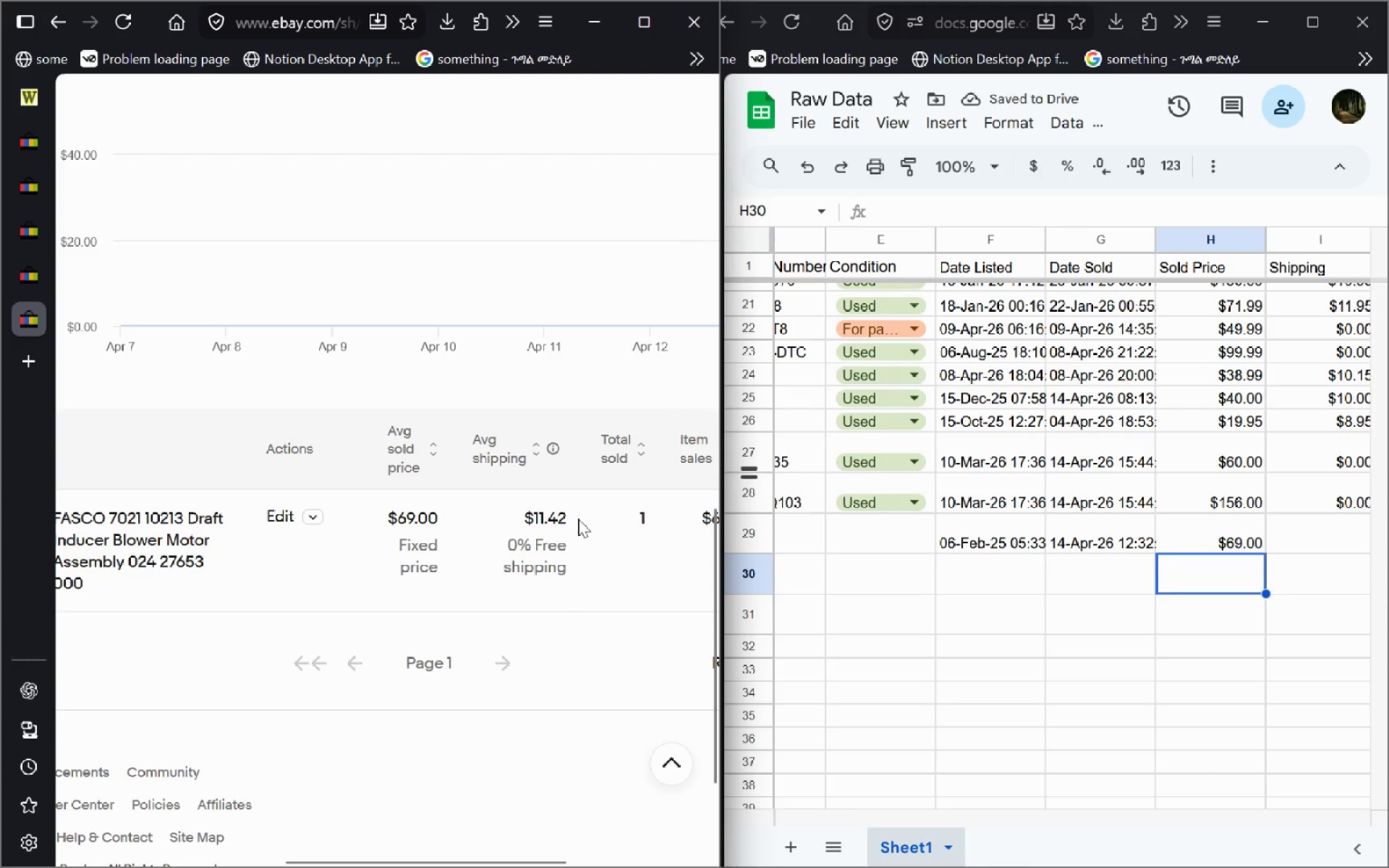 
left_click_drag(start_coordinate=[564, 520], to_coordinate=[520, 516])
 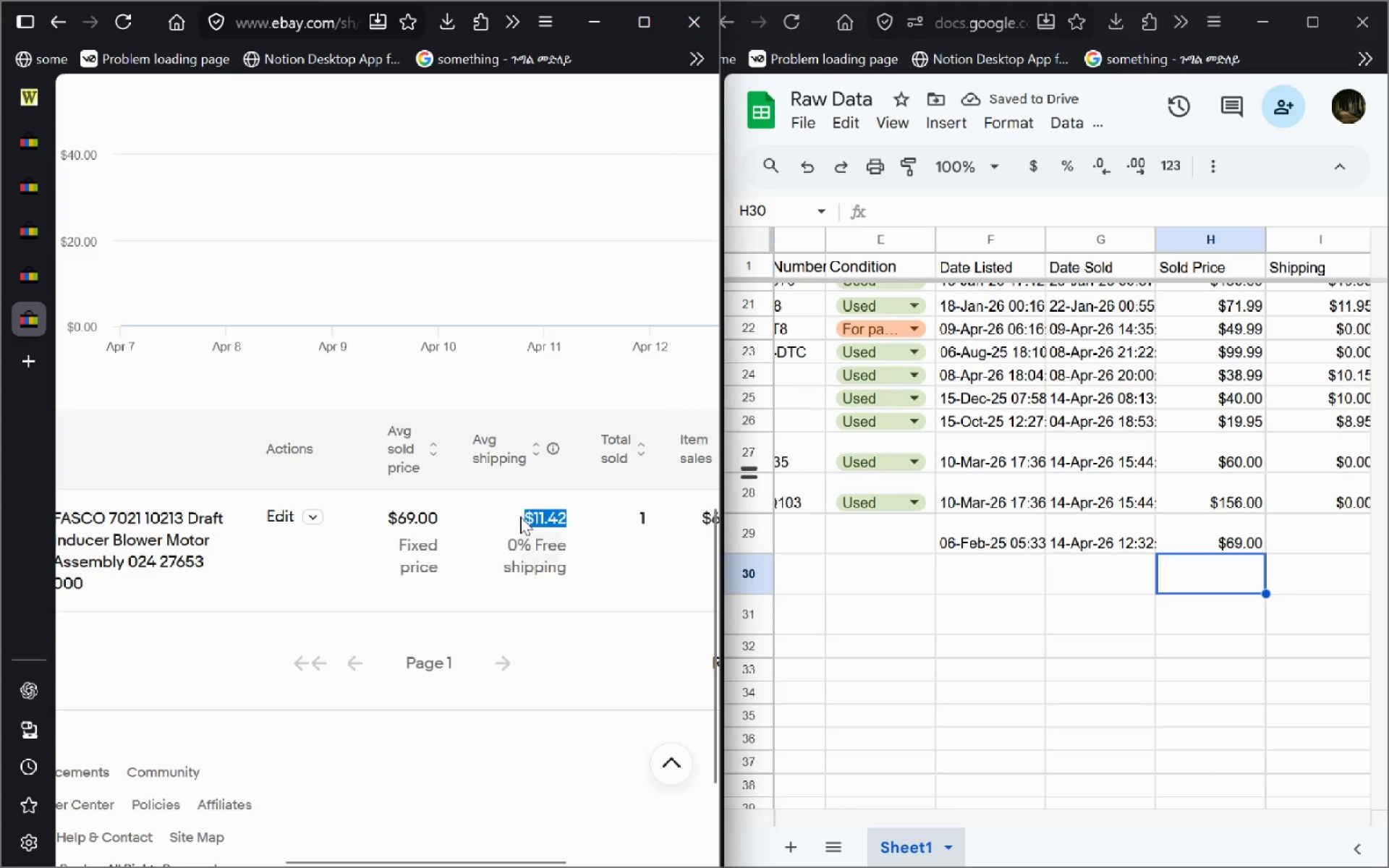 
key(Control+C)
 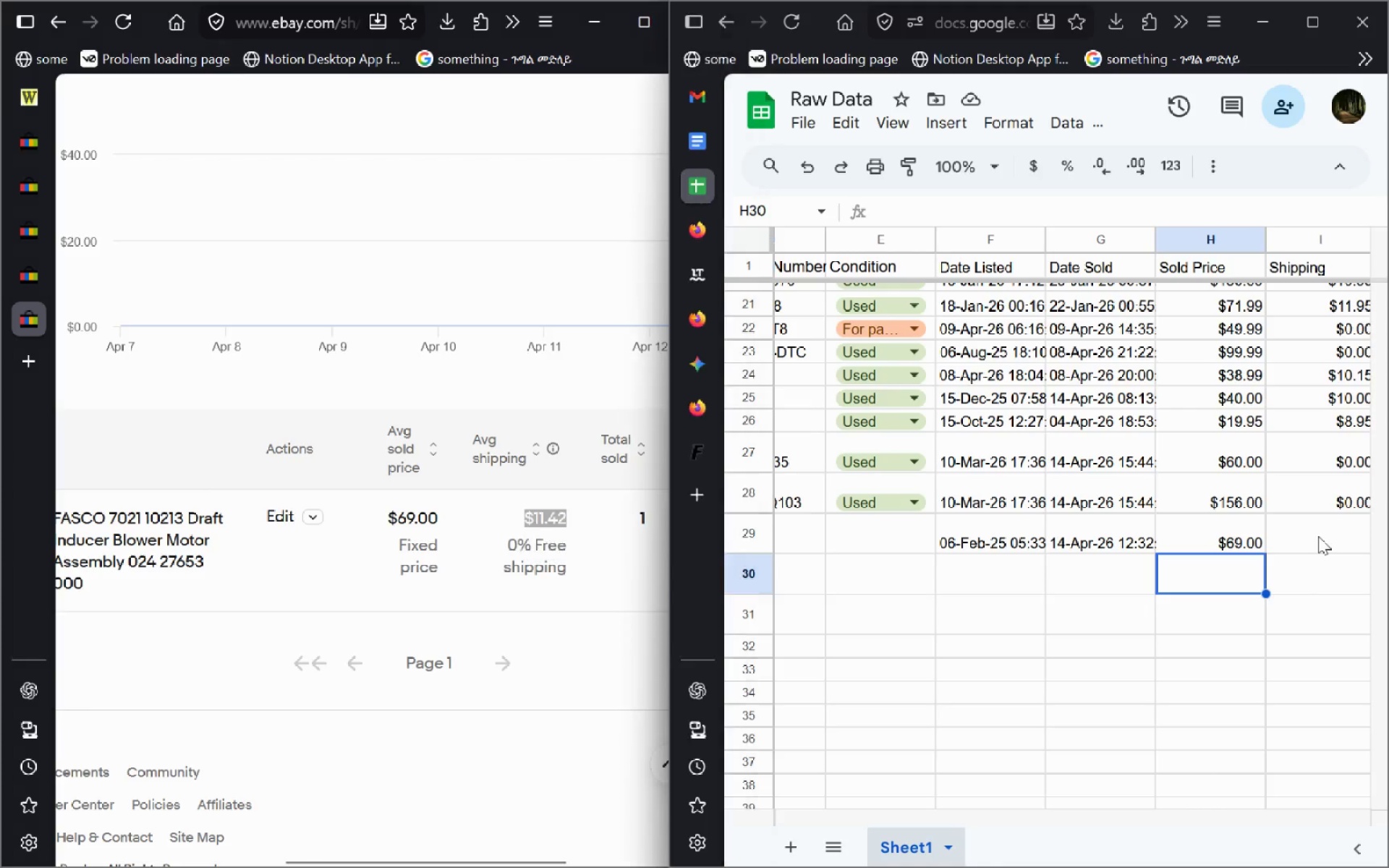 
double_click([1318, 536])
 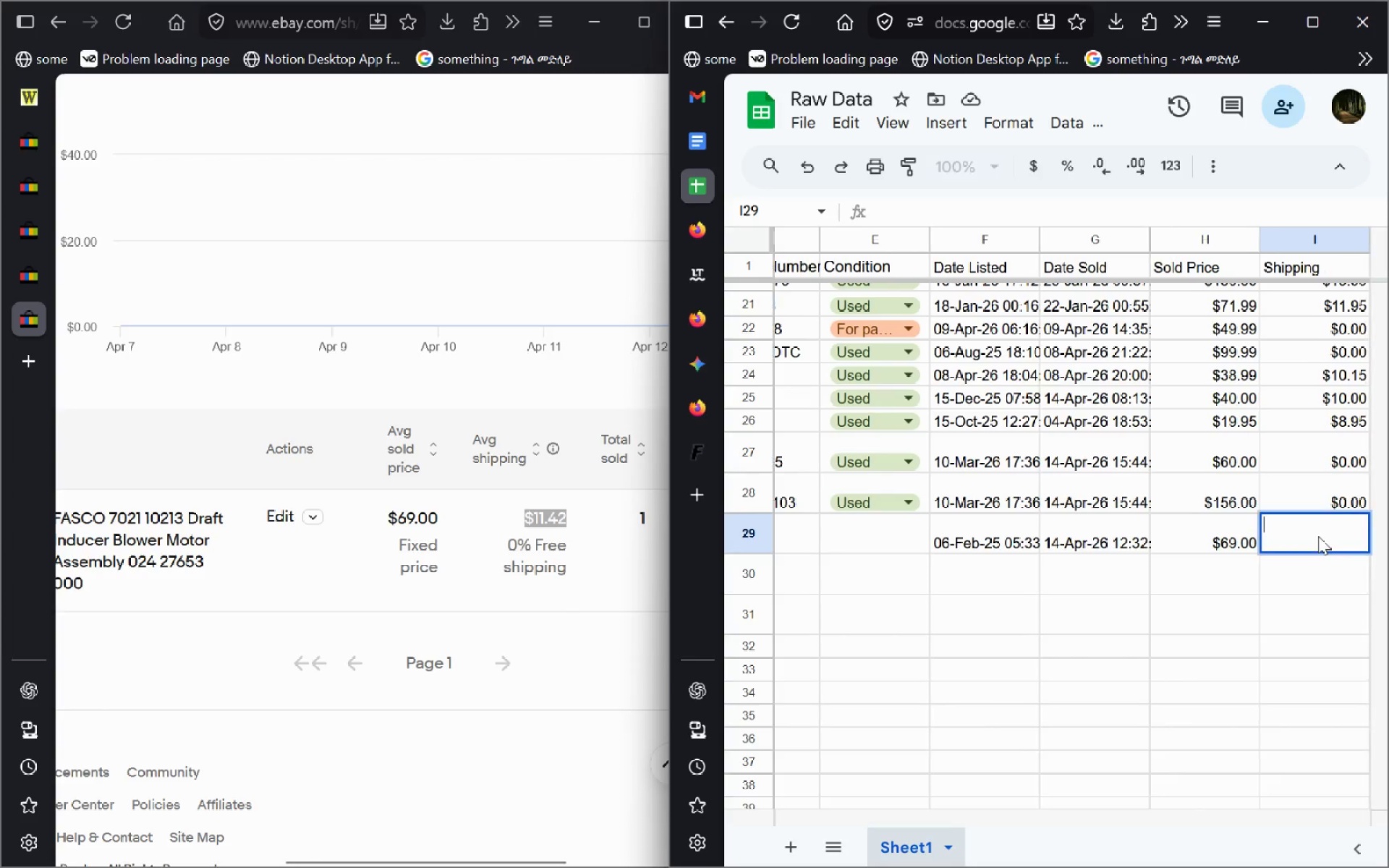 
key(Control+V)
 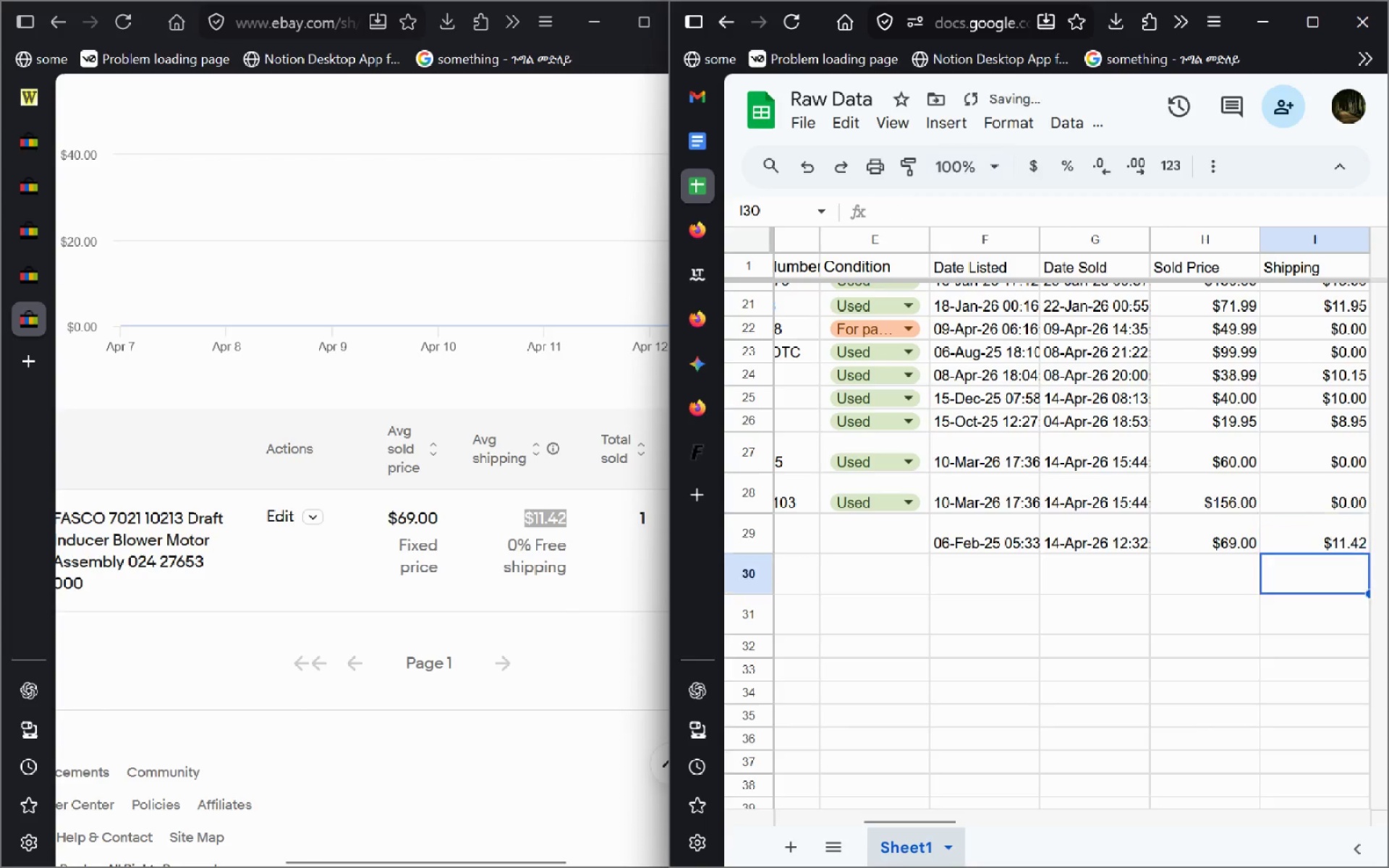 
key(Enter)
 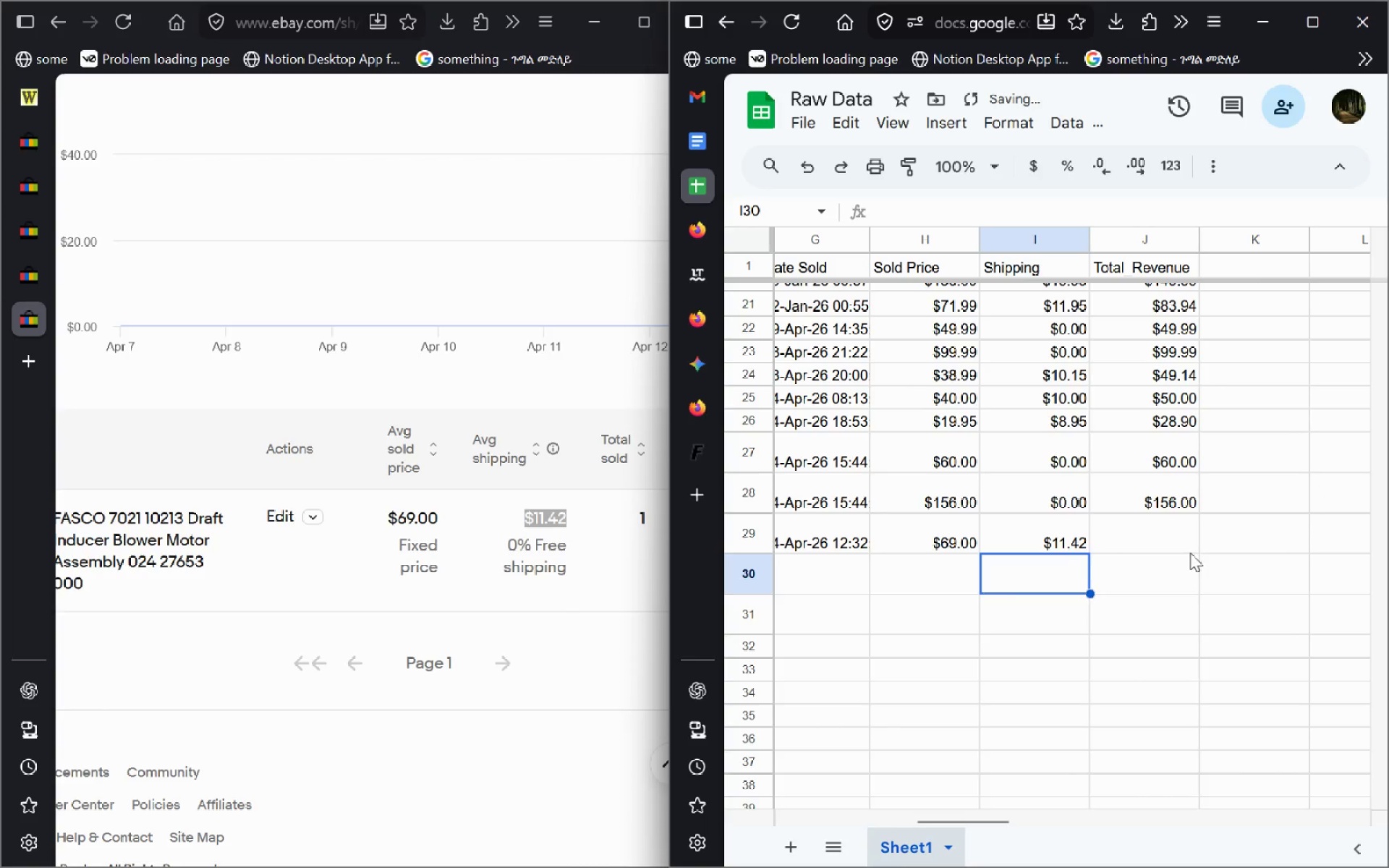 
left_click([1189, 502])
 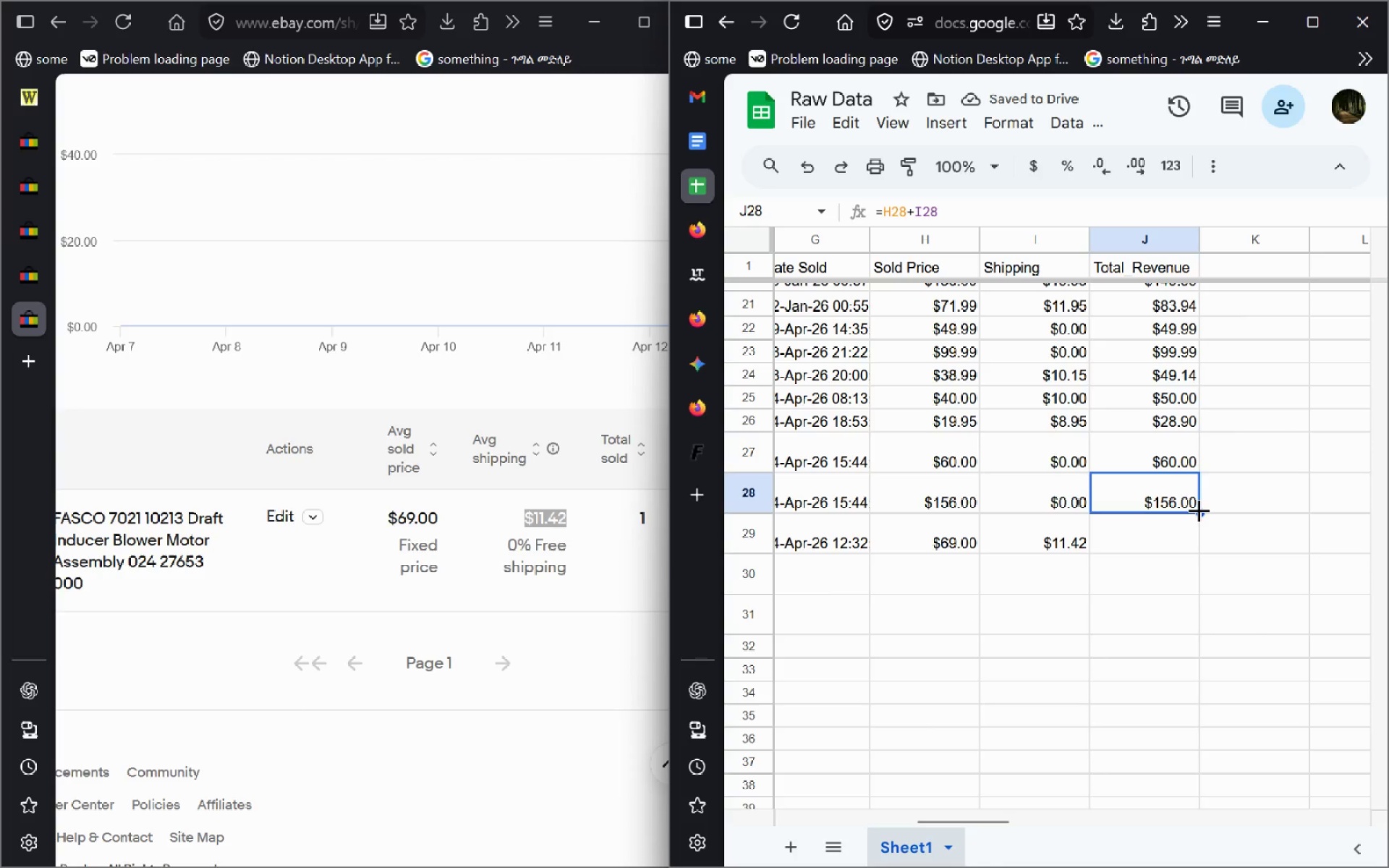 
left_click_drag(start_coordinate=[1199, 510], to_coordinate=[1184, 545])
 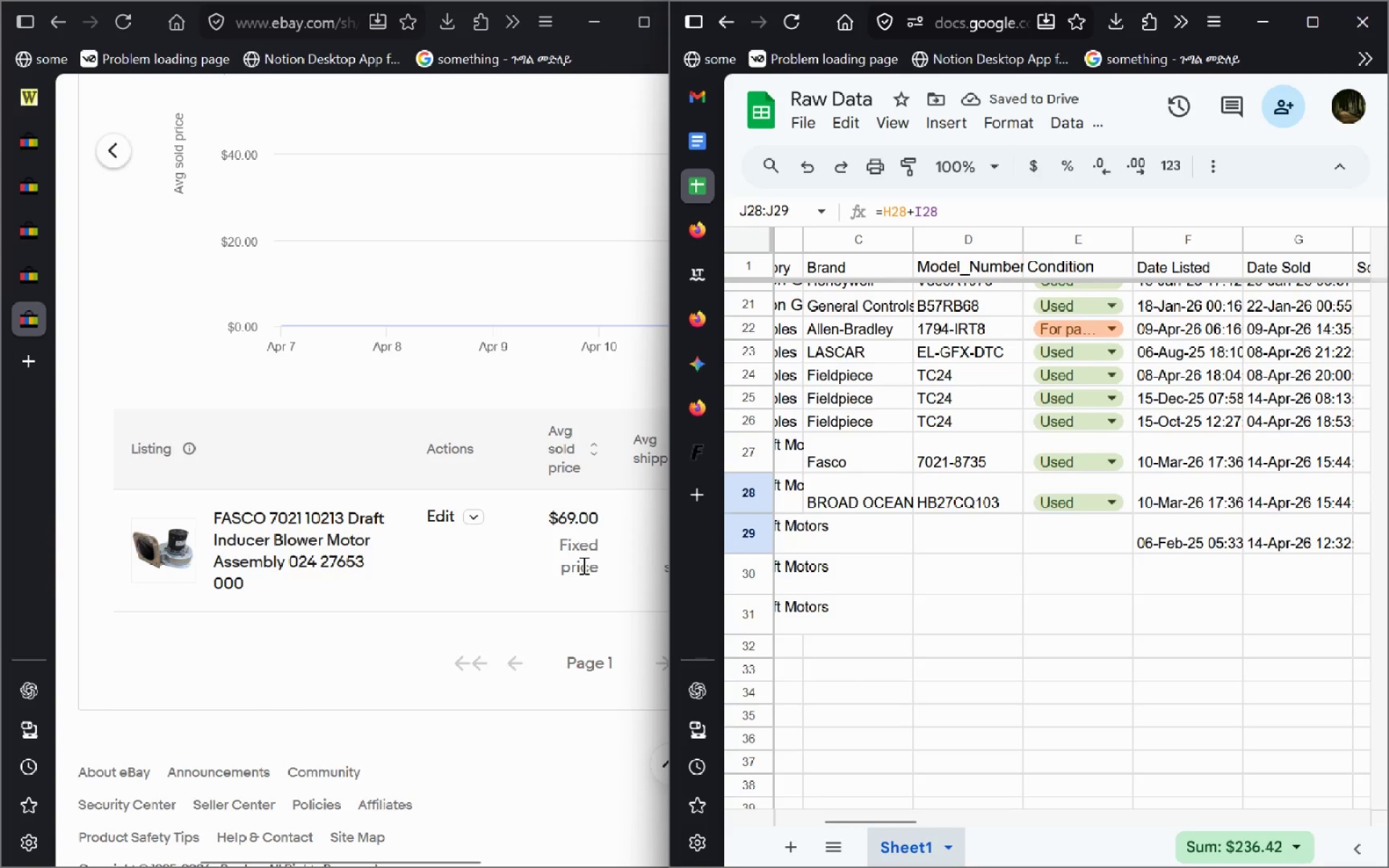 
wait(5.55)
 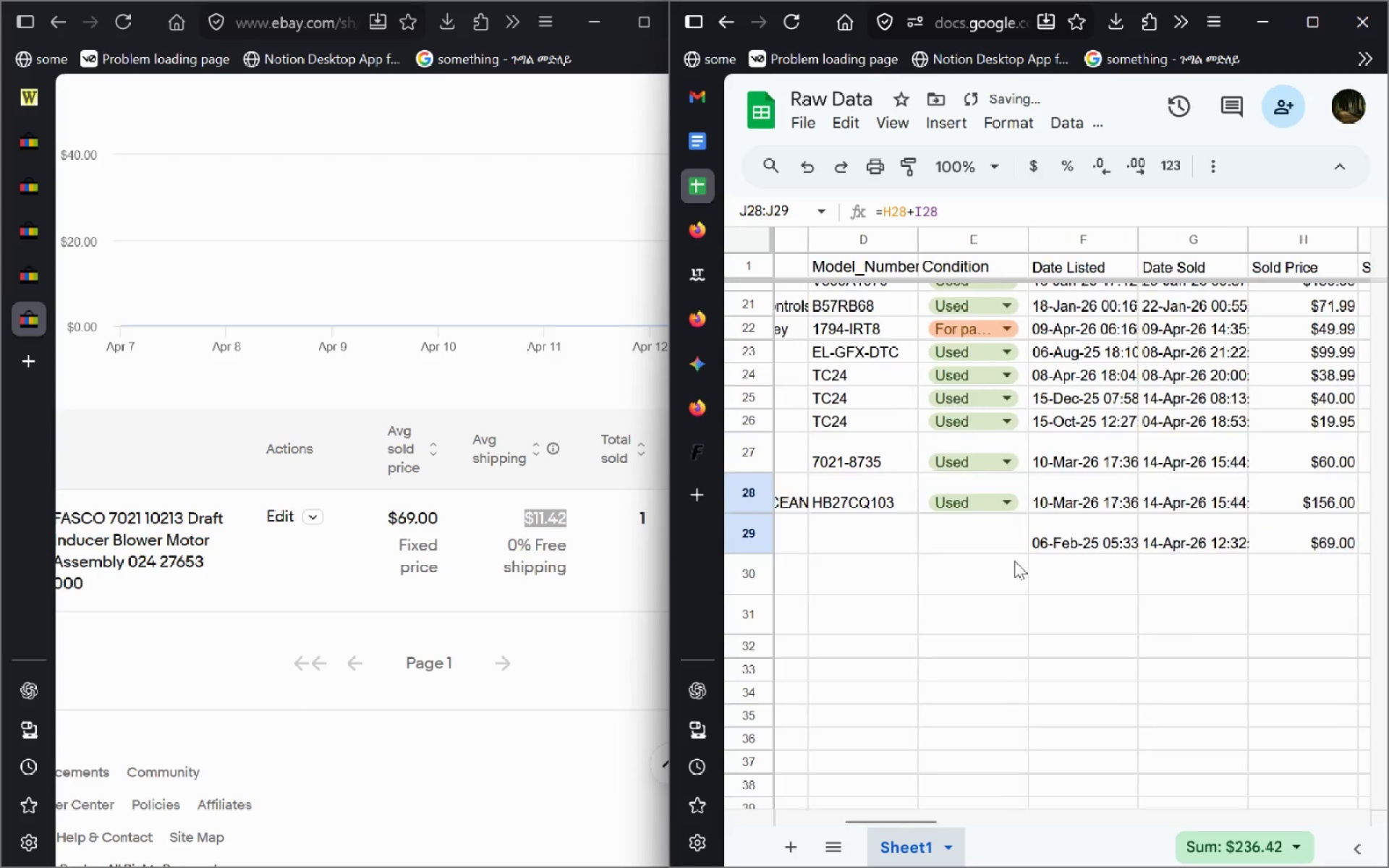 
left_click([37, 273])
 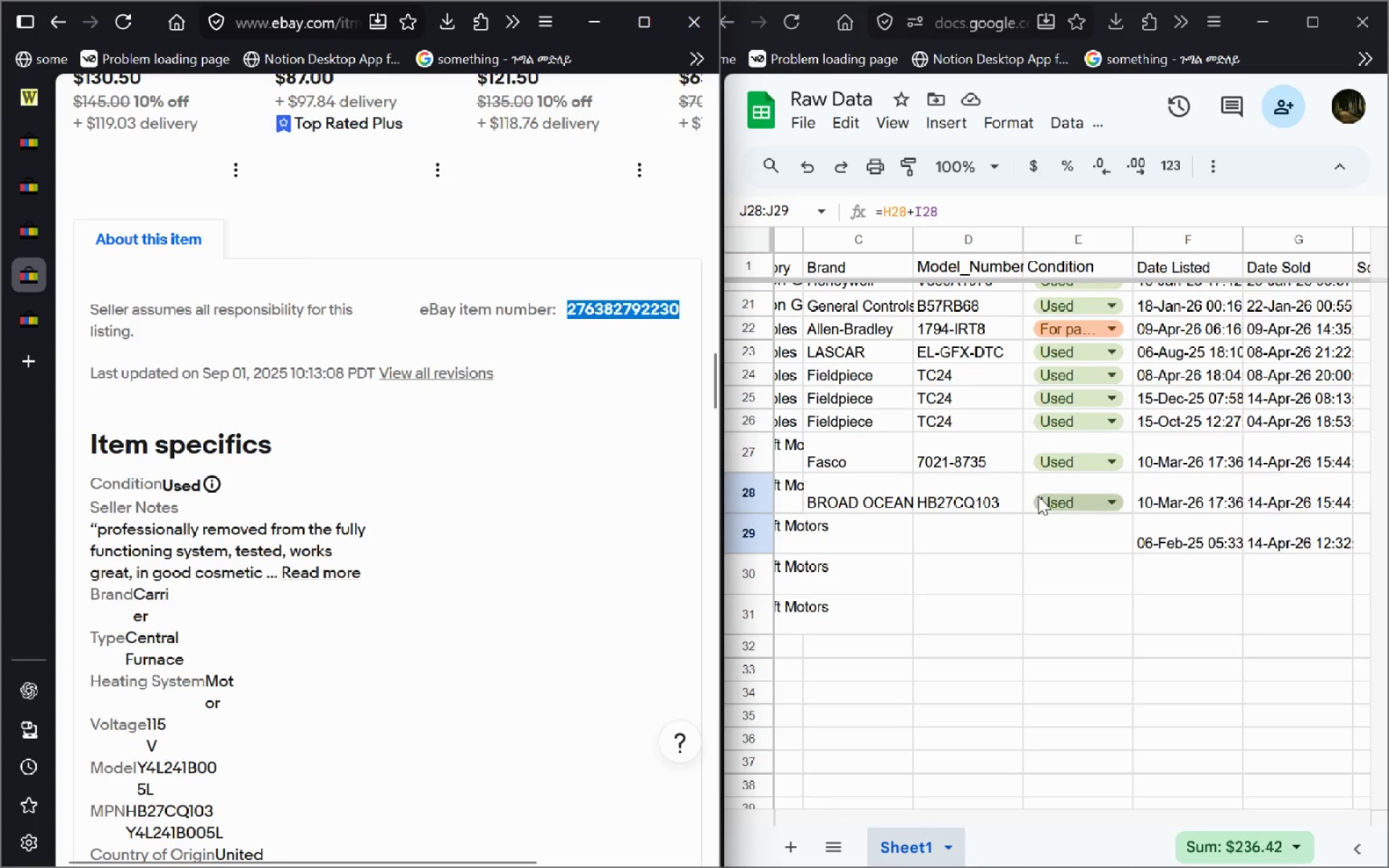 
left_click([1035, 494])
 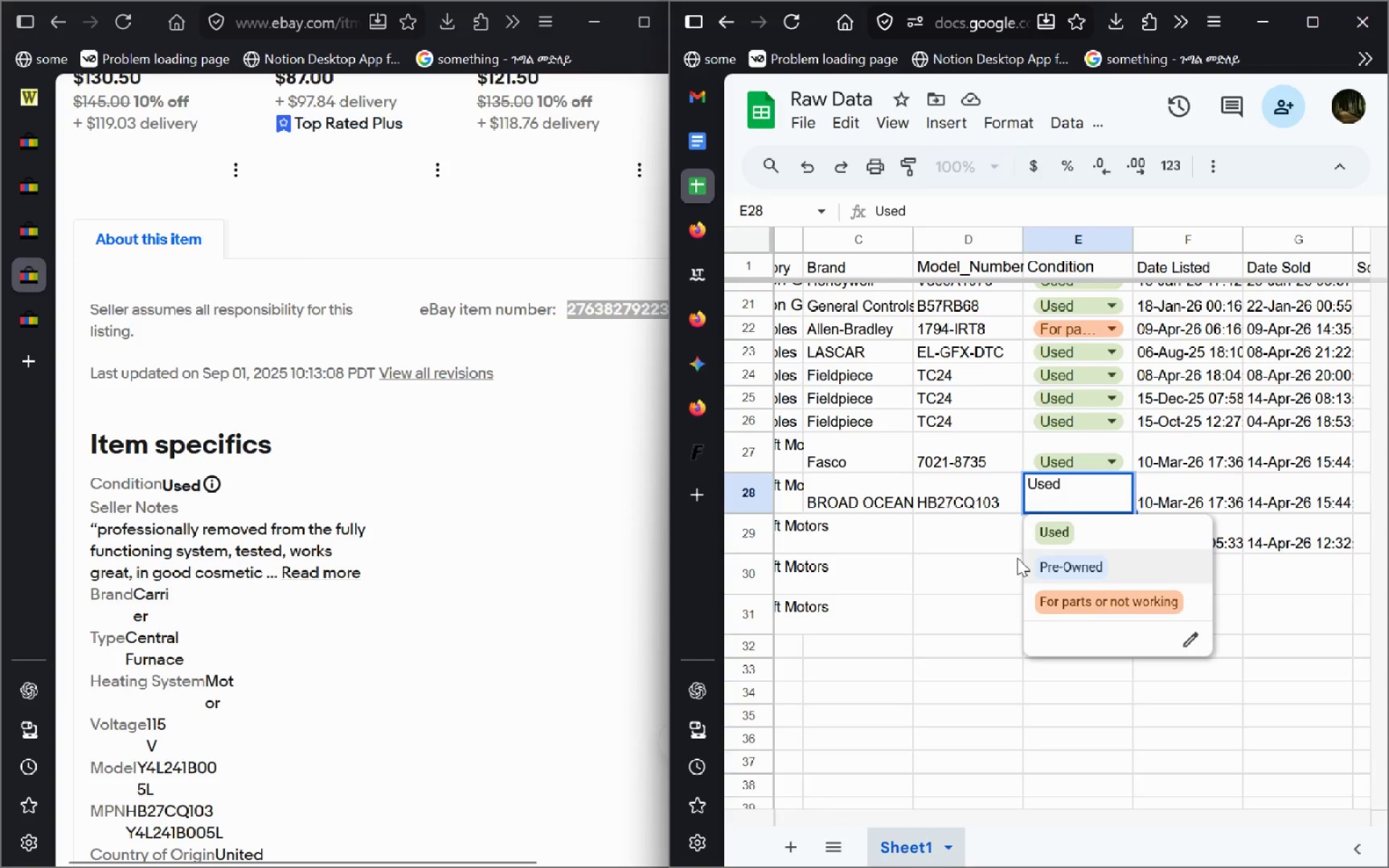 
left_click([1017, 558])
 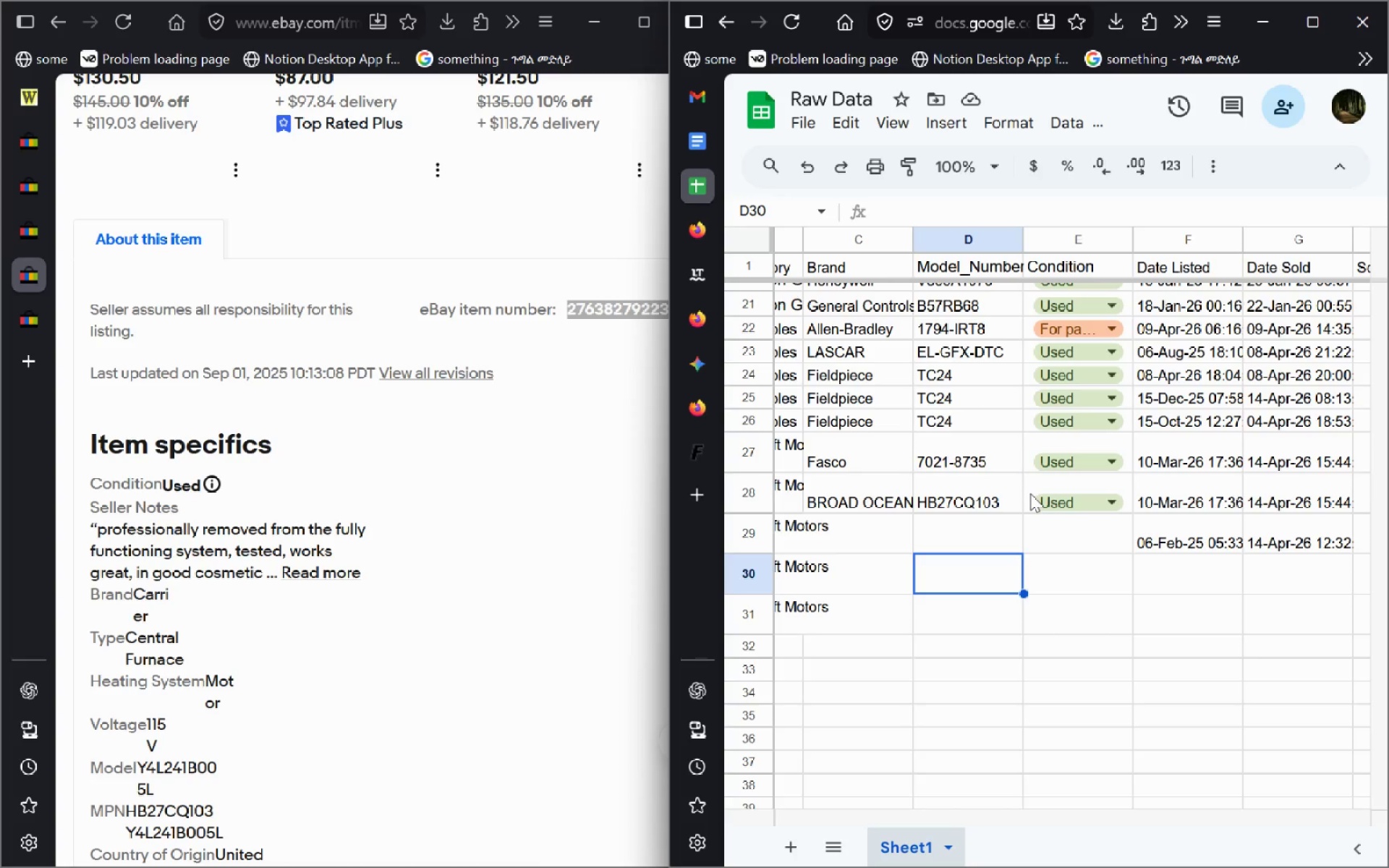 
left_click([1030, 493])
 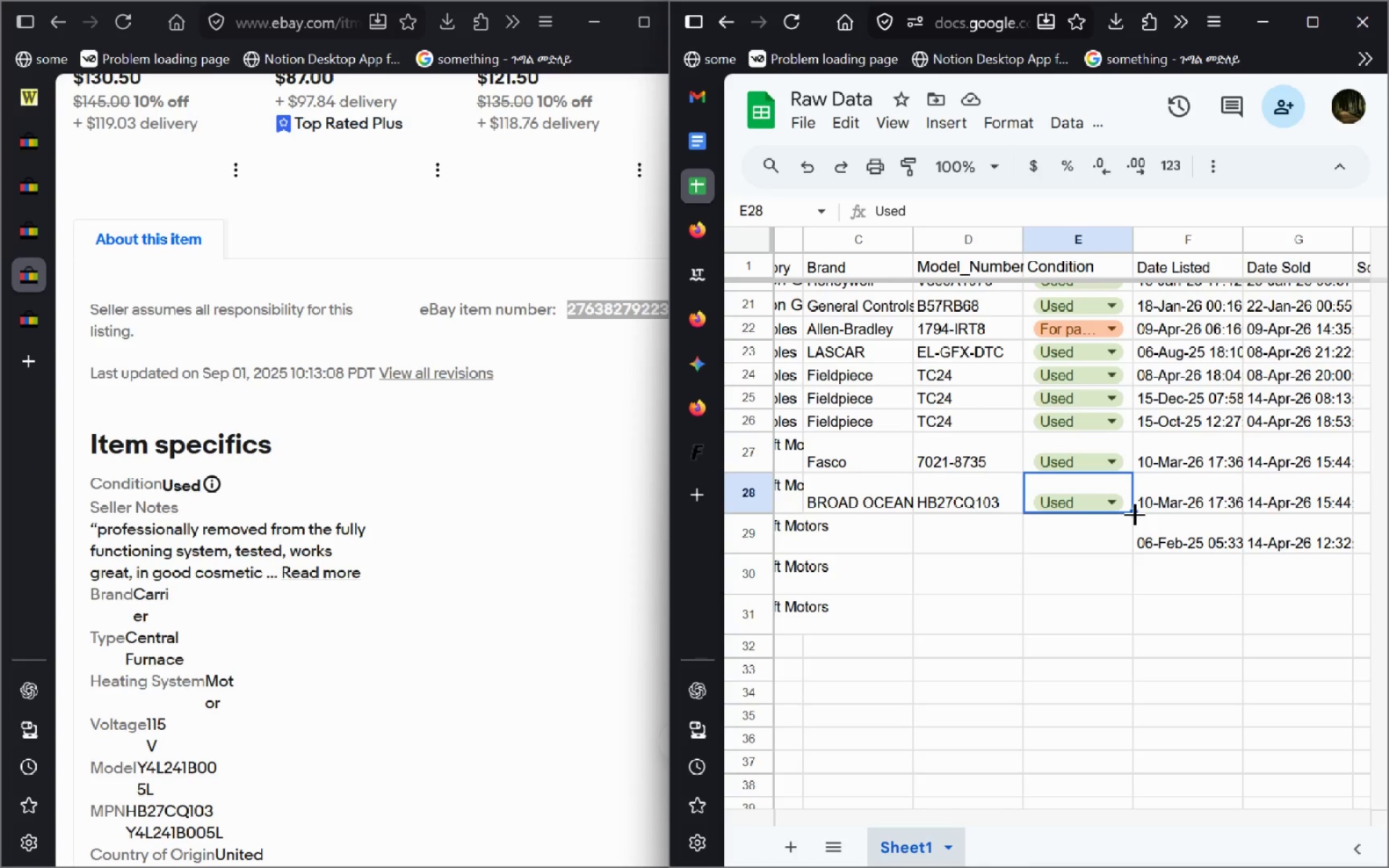 
left_click_drag(start_coordinate=[1134, 514], to_coordinate=[1133, 531])
 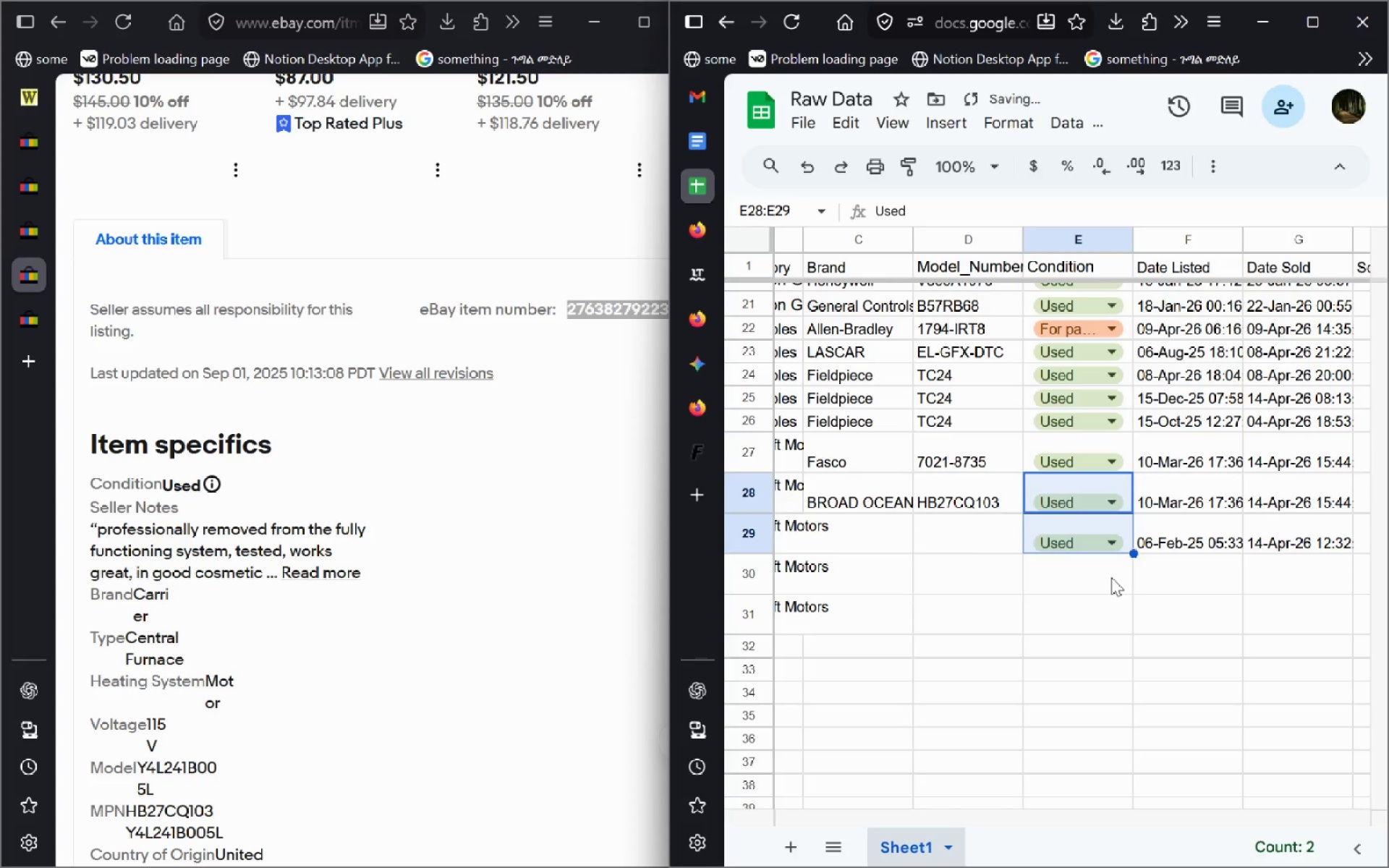 
mouse_move([974, 583])
 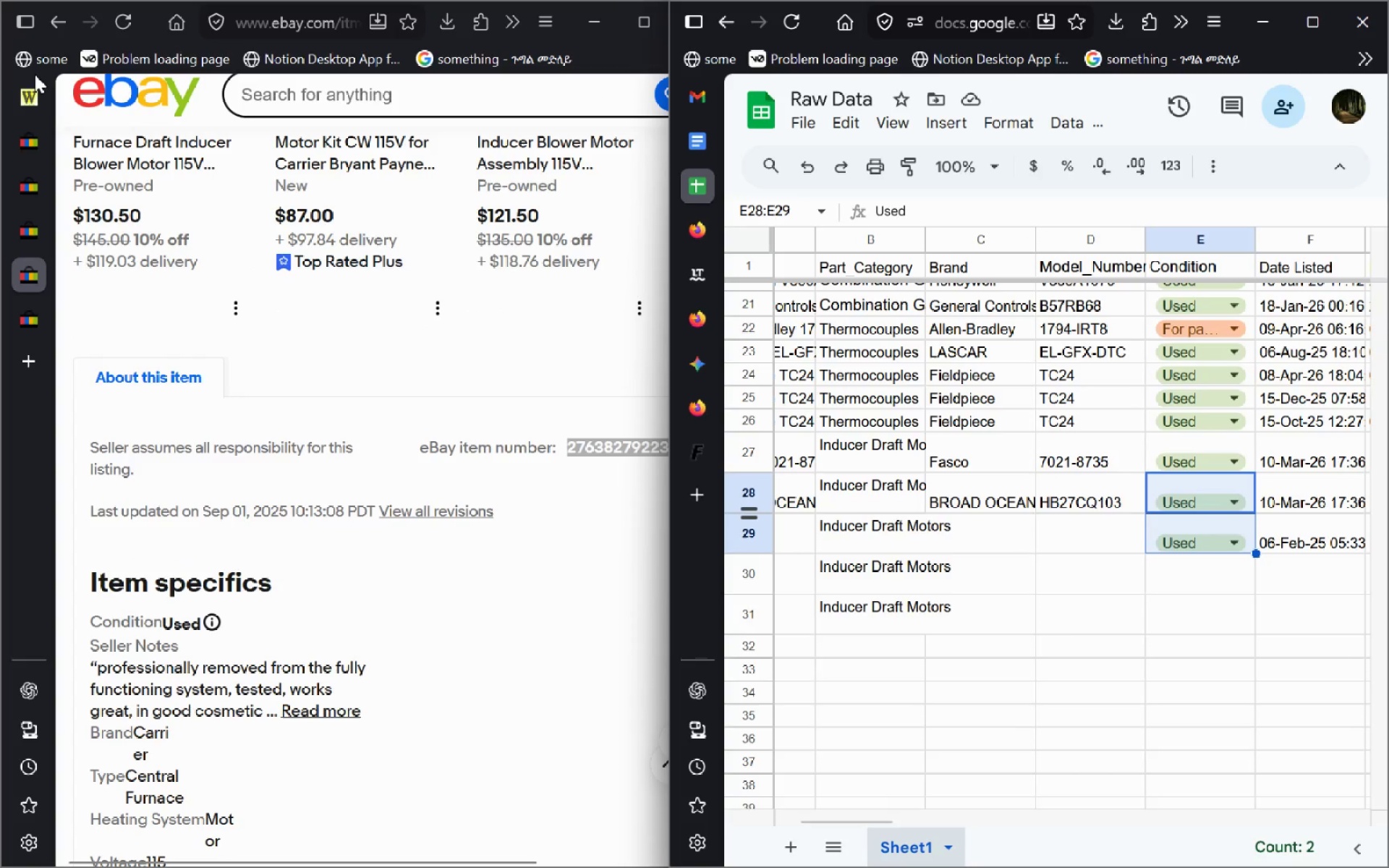 
left_click([40, 100])
 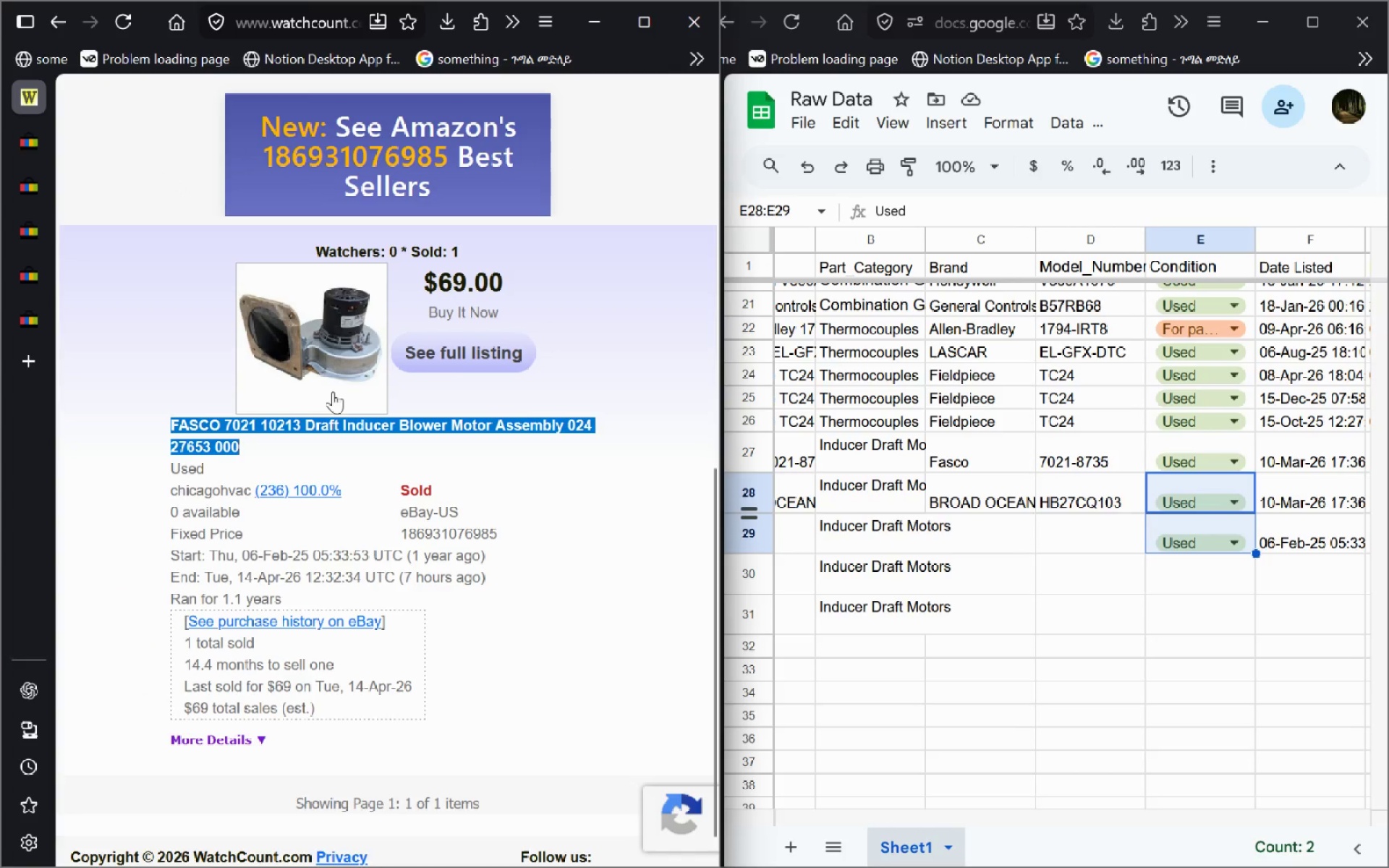 
key(Control+C)
 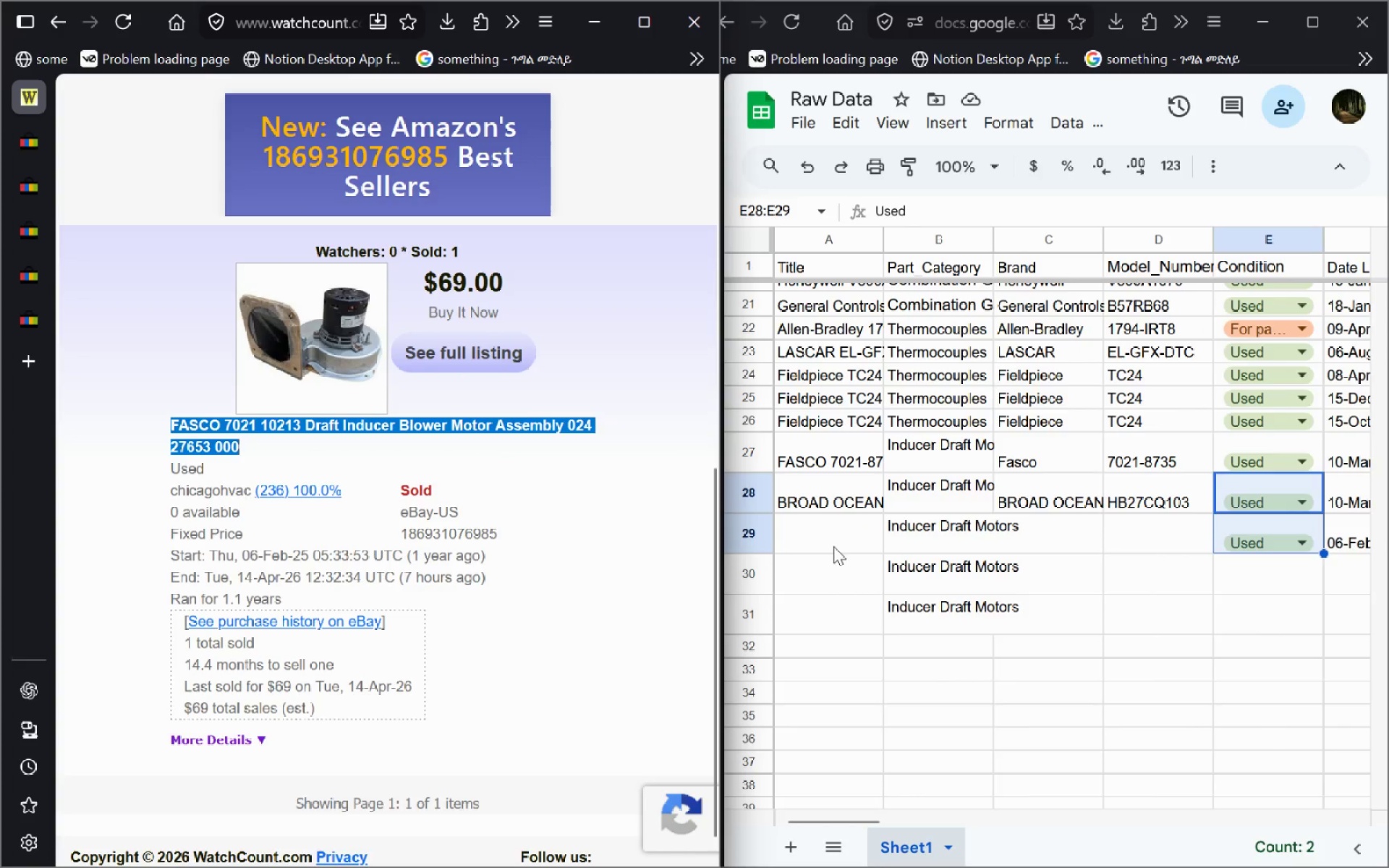 
left_click([833, 546])
 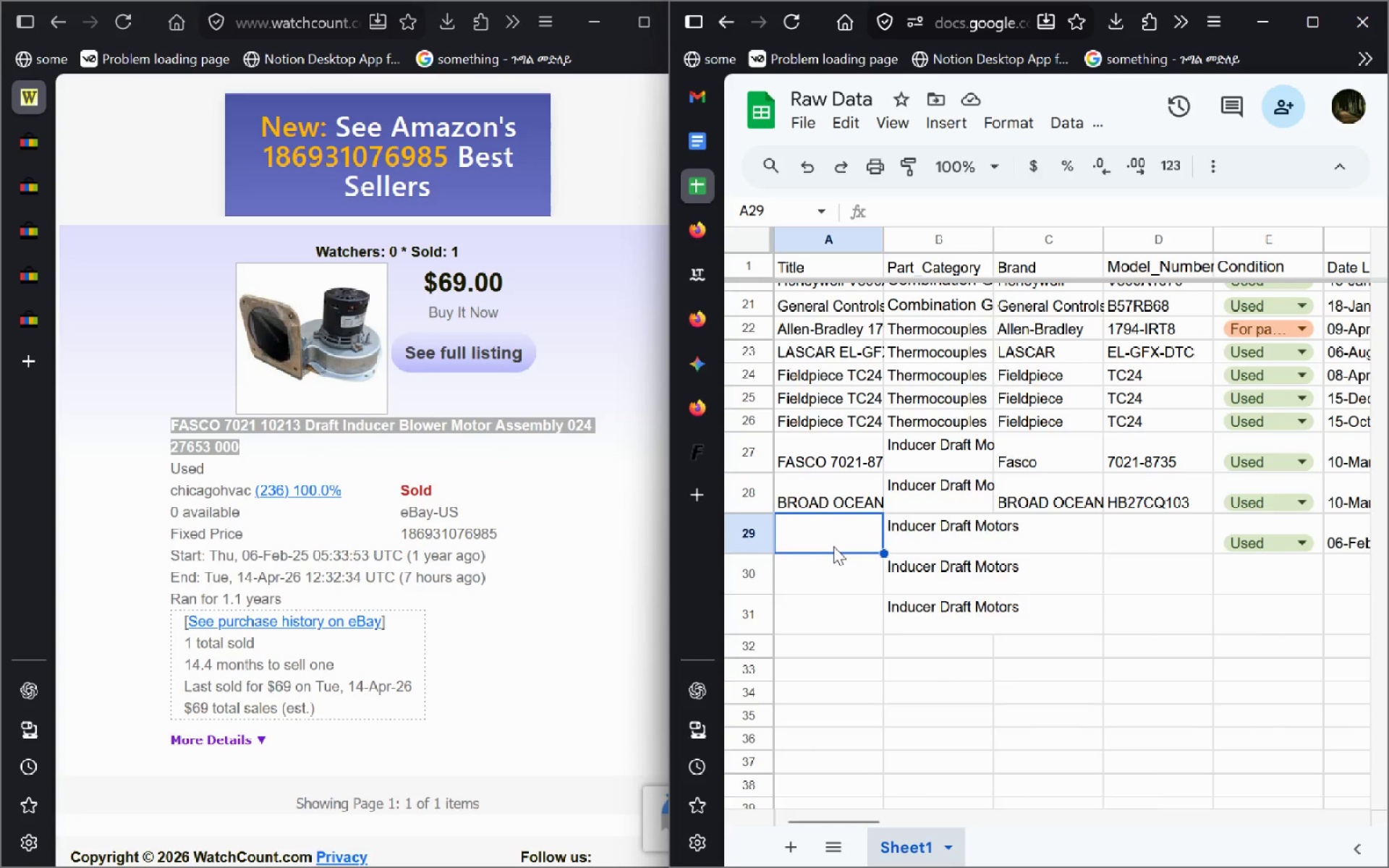 
key(Control+V)
 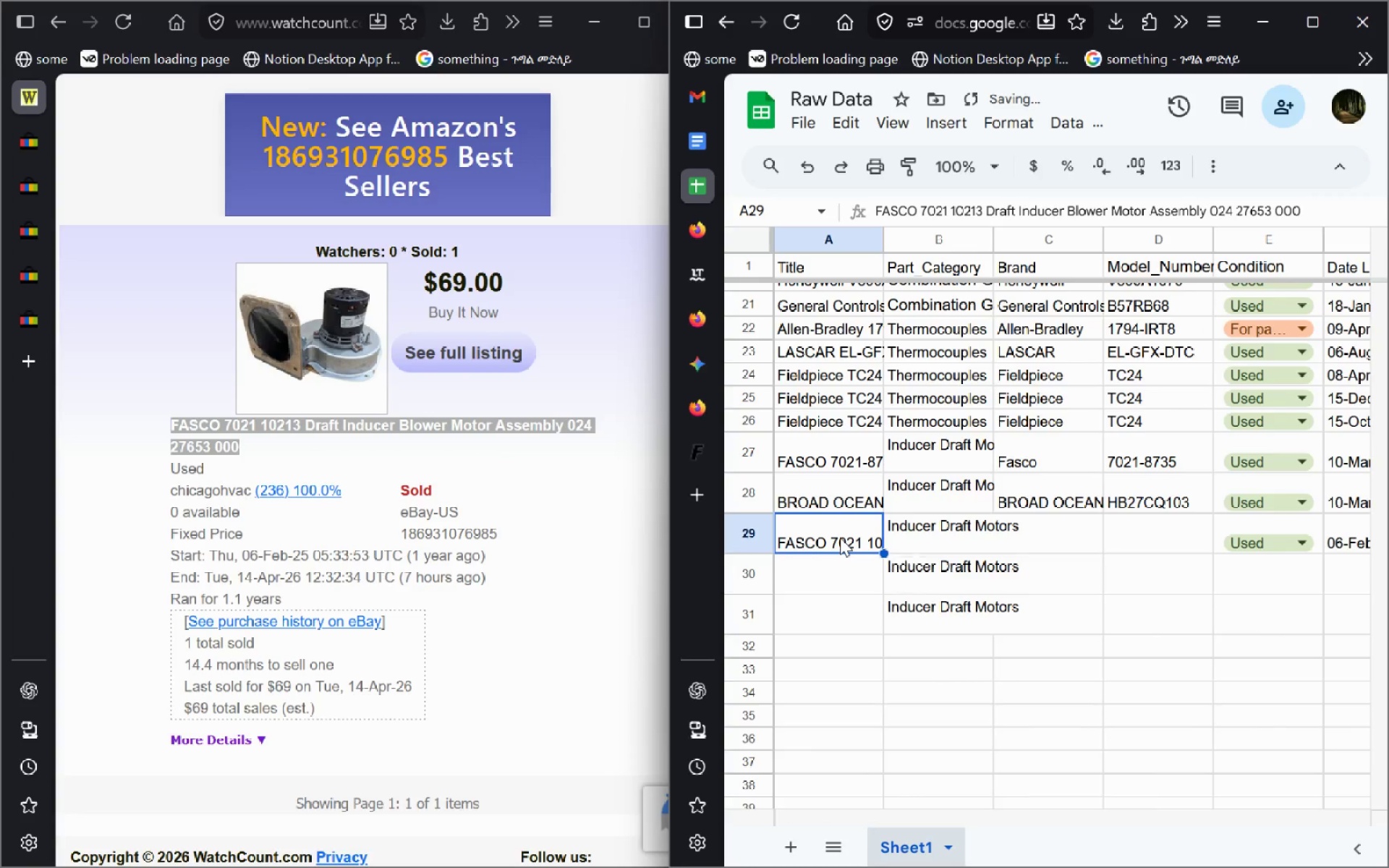 
double_click([840, 537])
 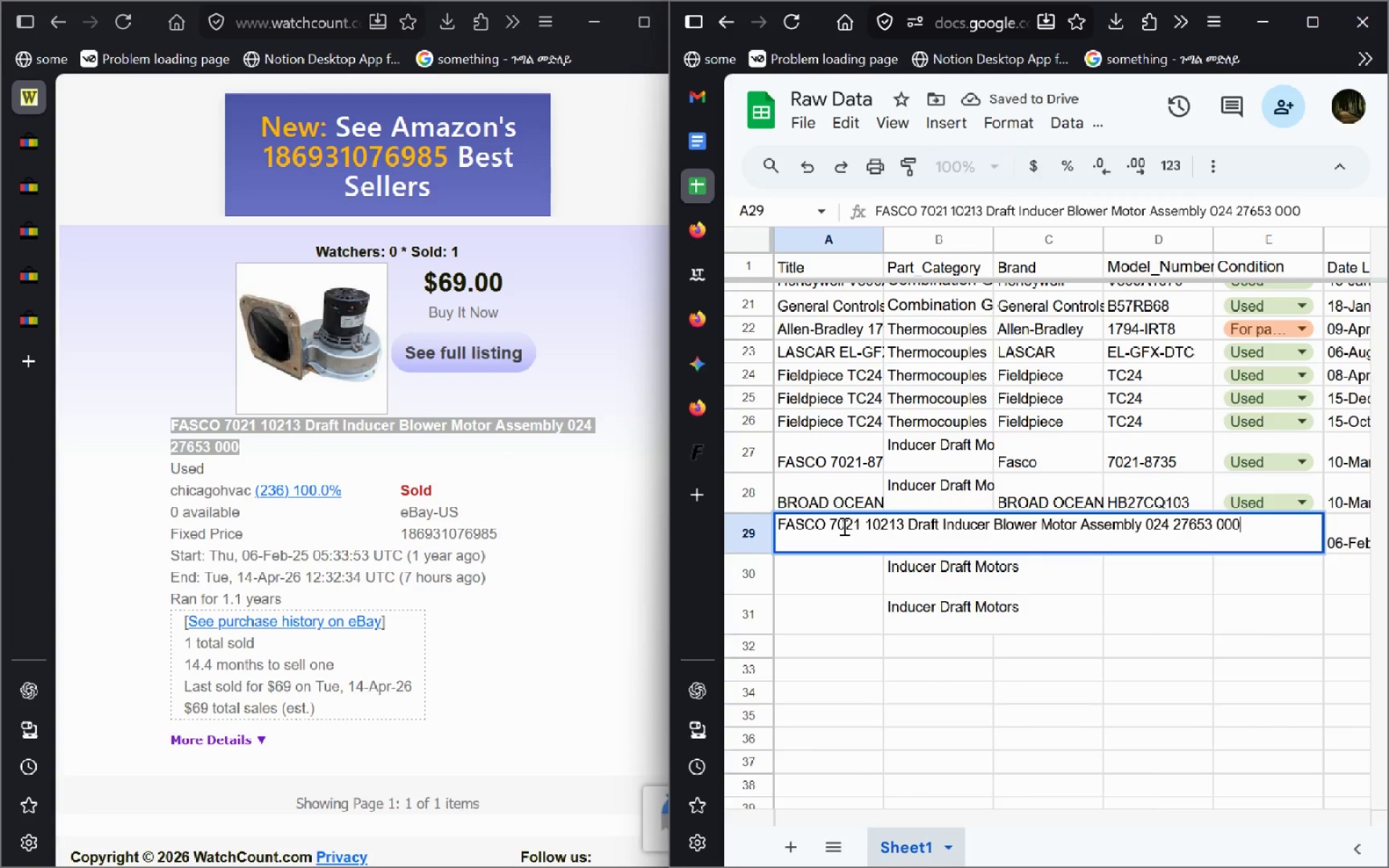 
key(Control+A)
 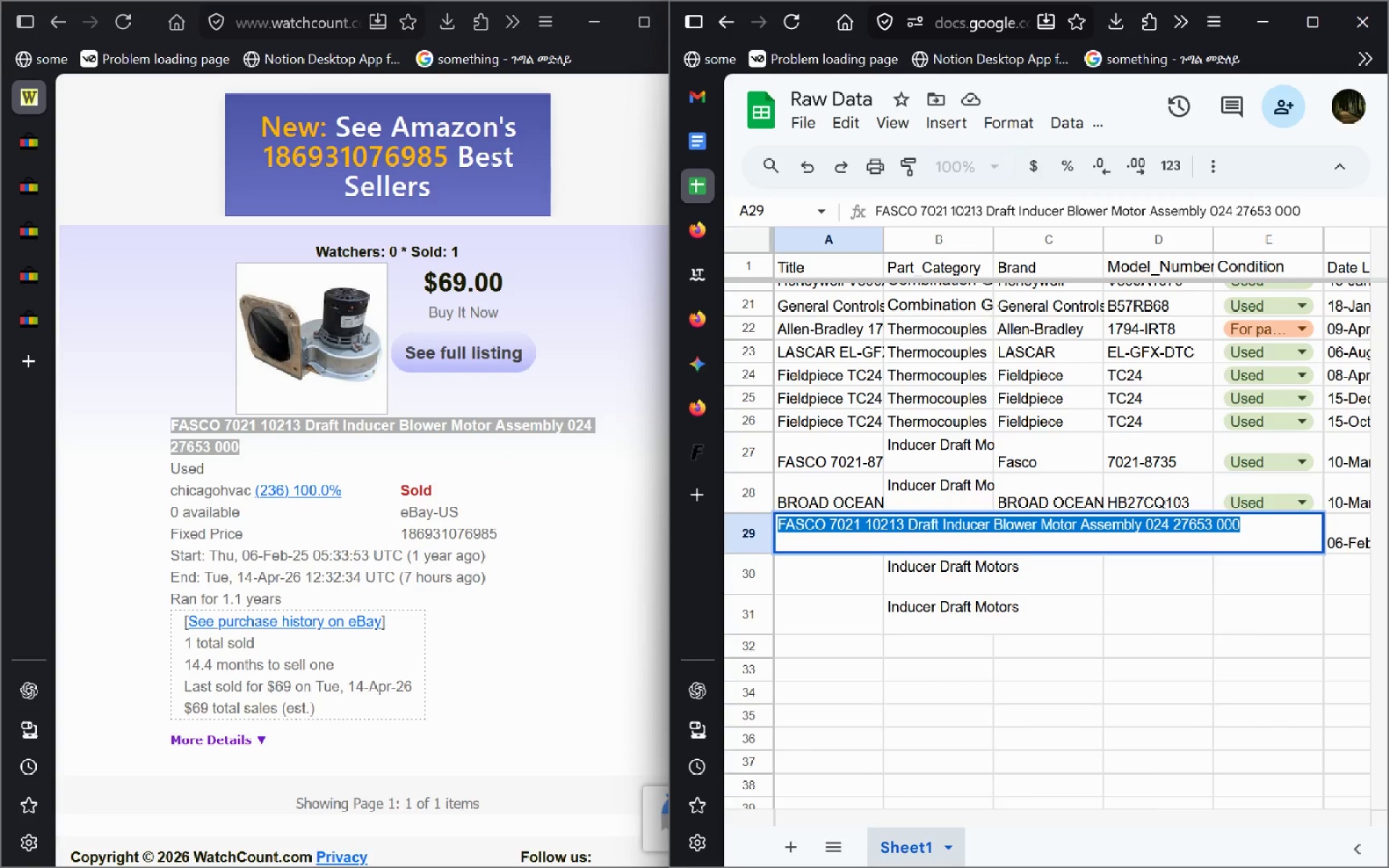 
key(Control+C)
 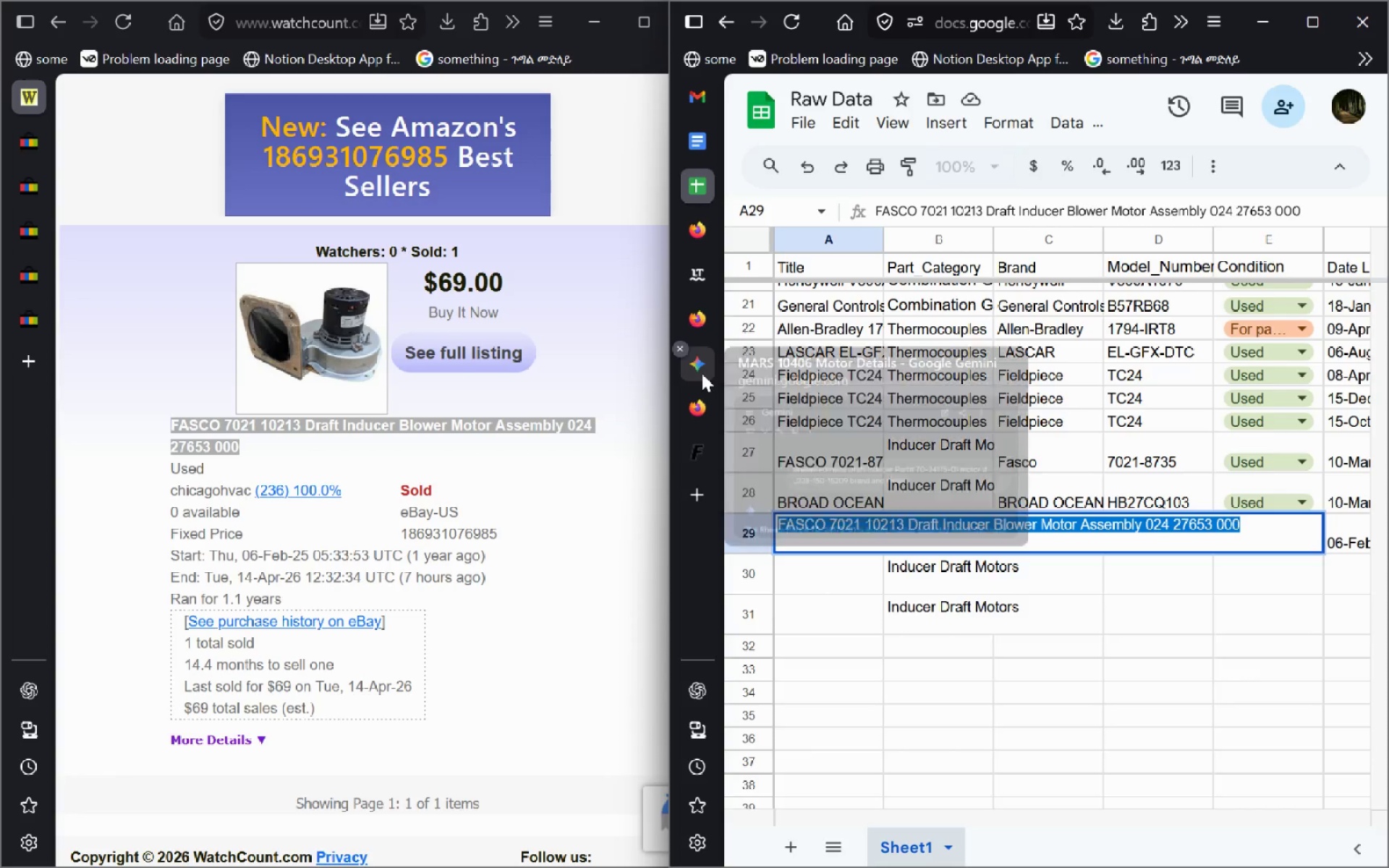 
left_click([702, 373])
 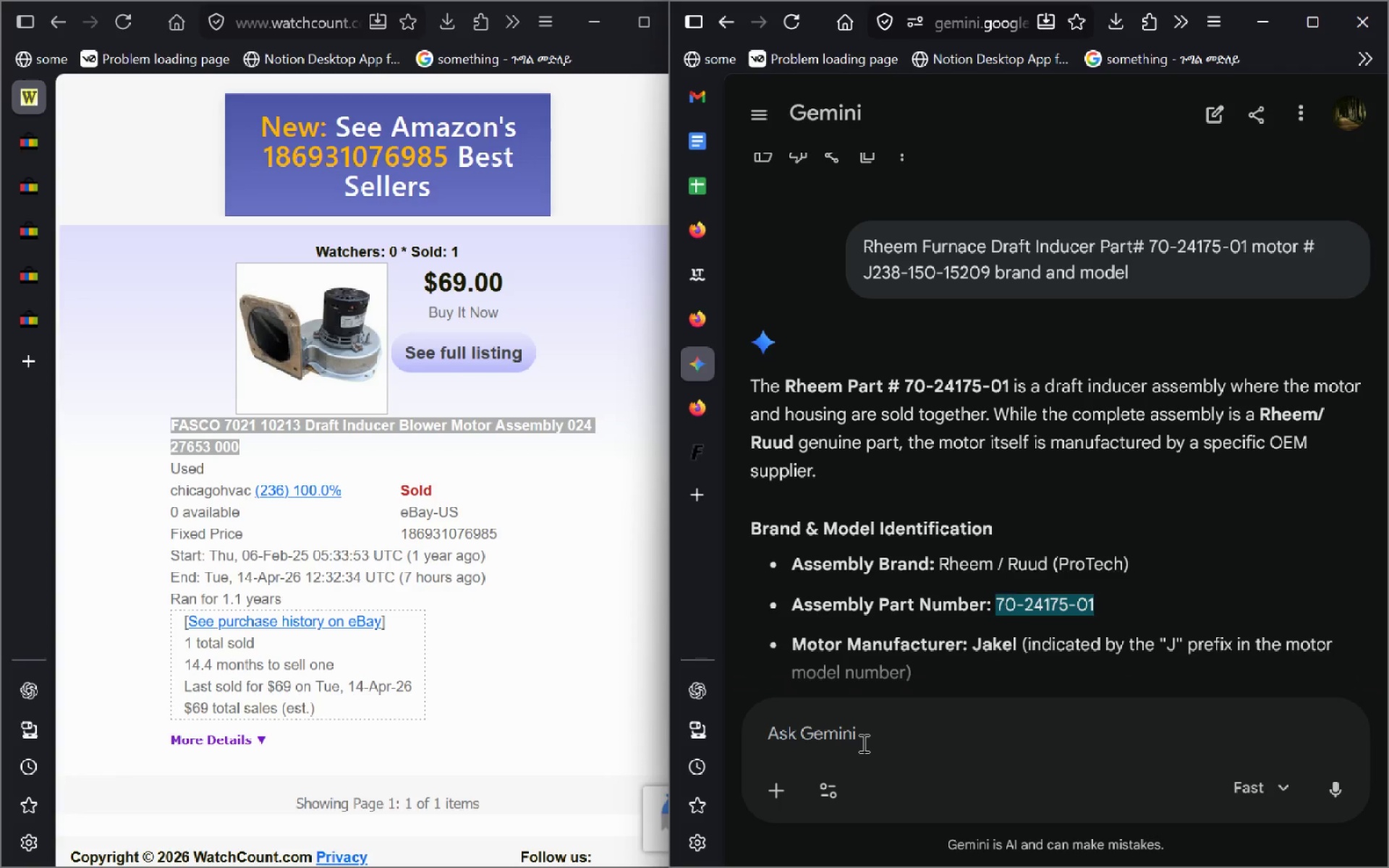 
left_click([862, 743])
 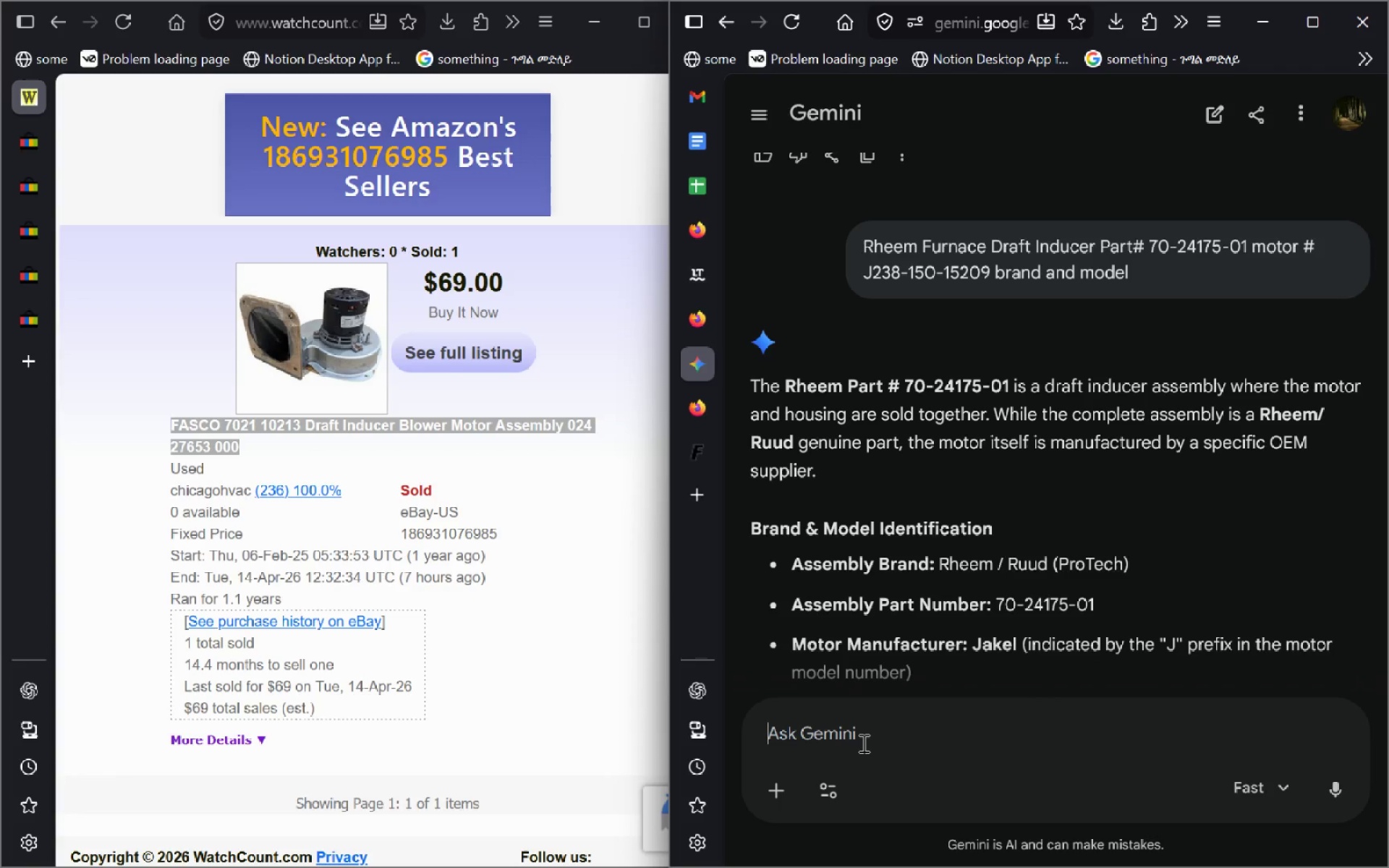 
key(Control+V)
 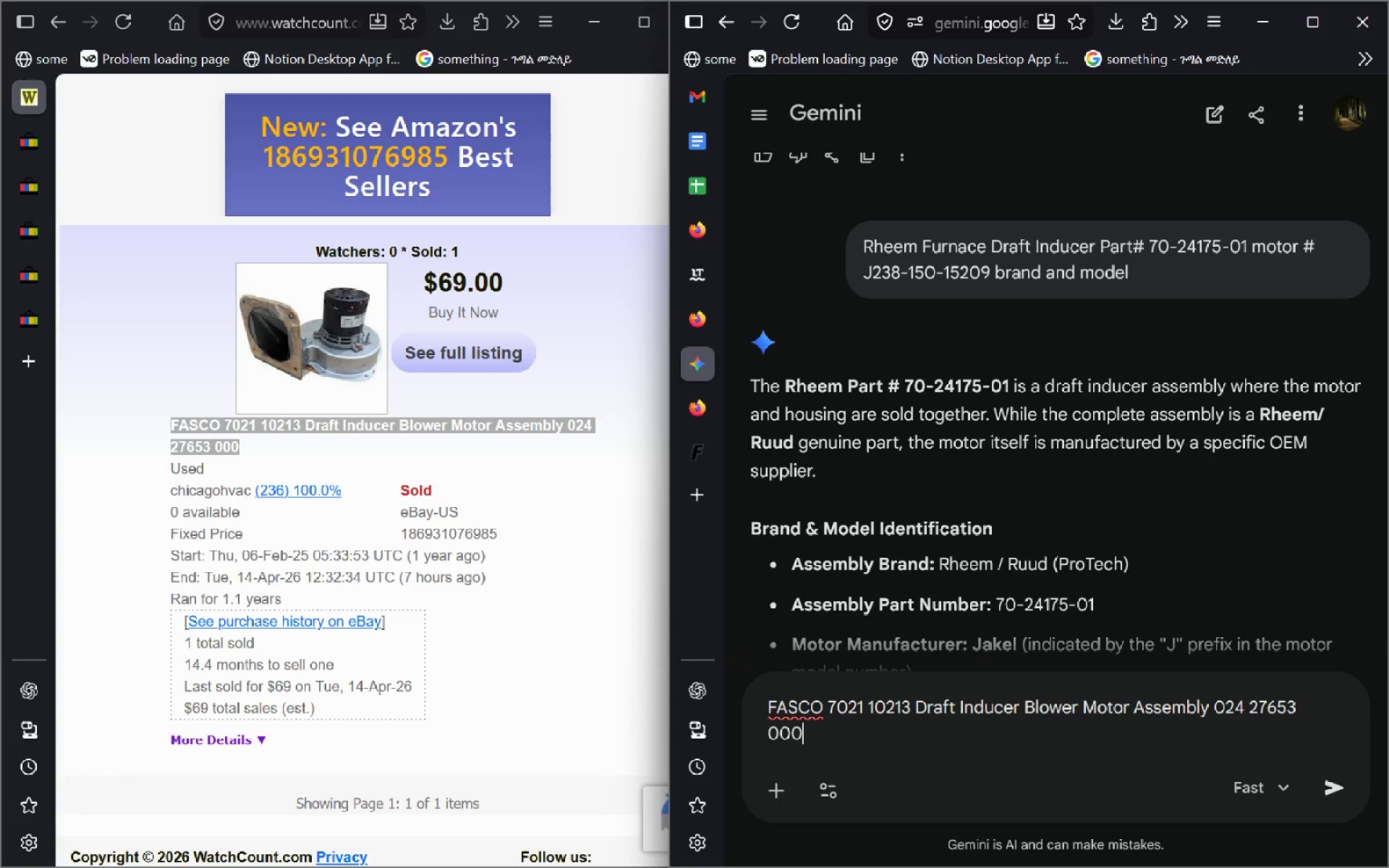 
key(Enter)
 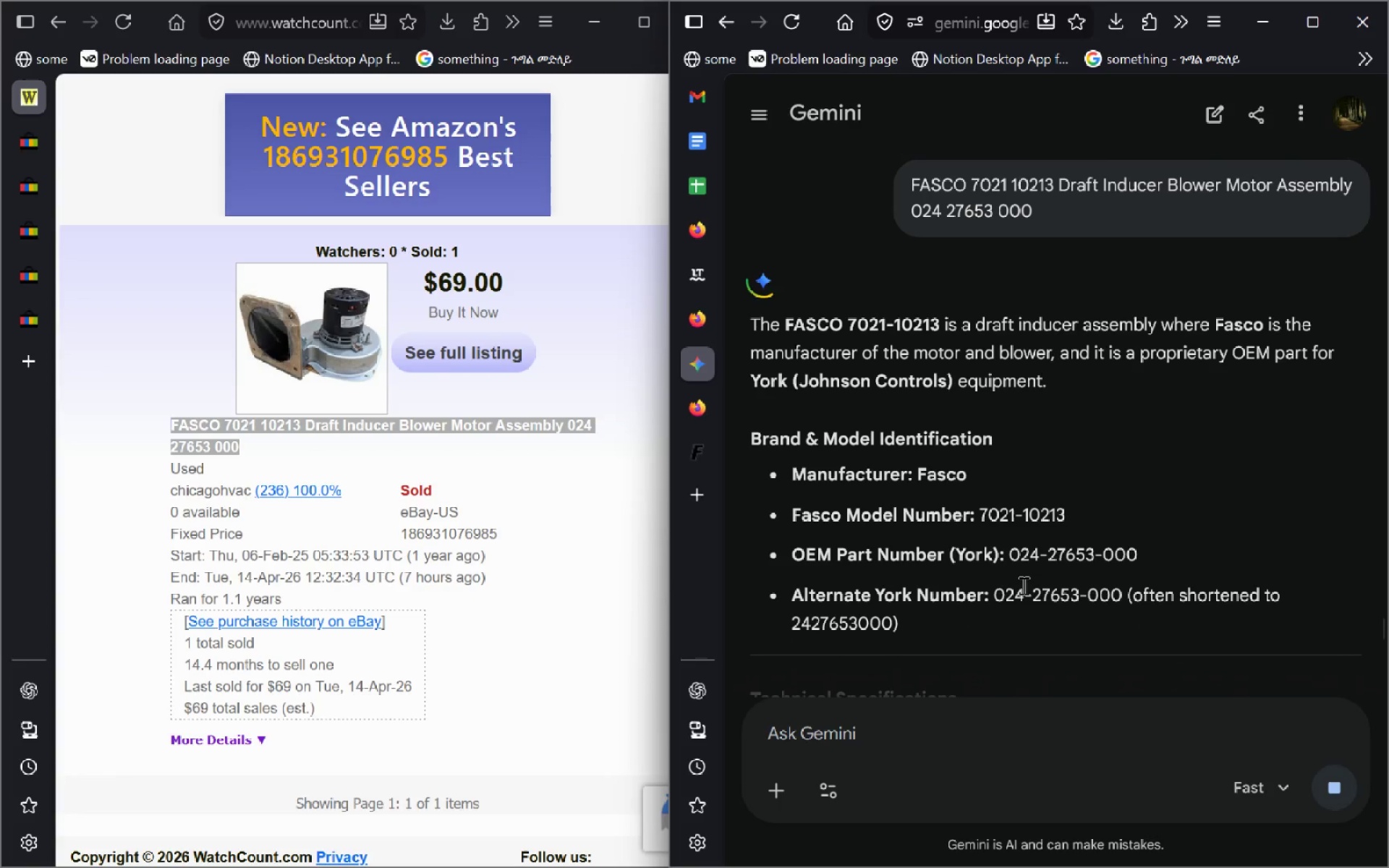 
wait(6.77)
 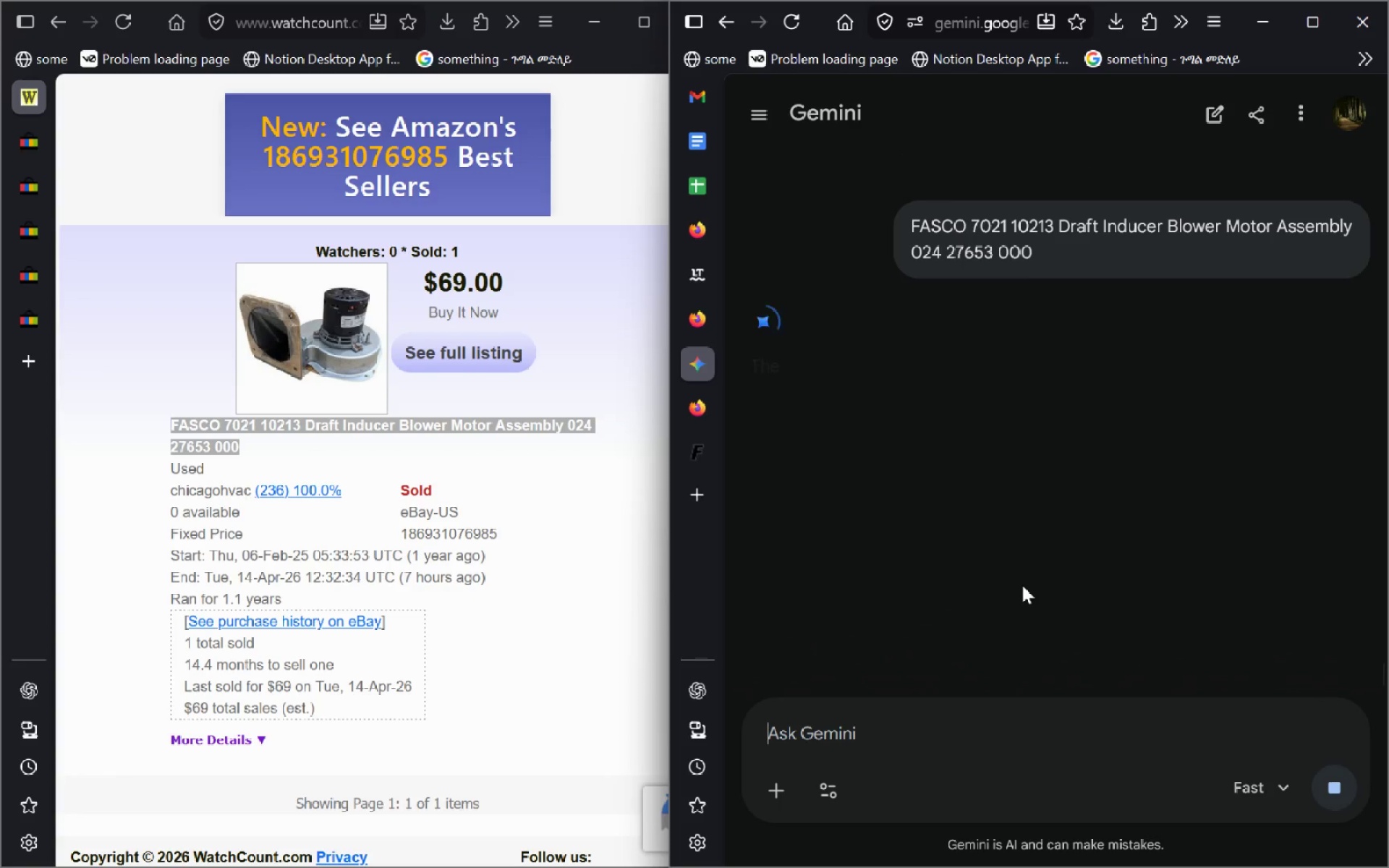 
left_click_drag(start_coordinate=[965, 476], to_coordinate=[924, 473])
 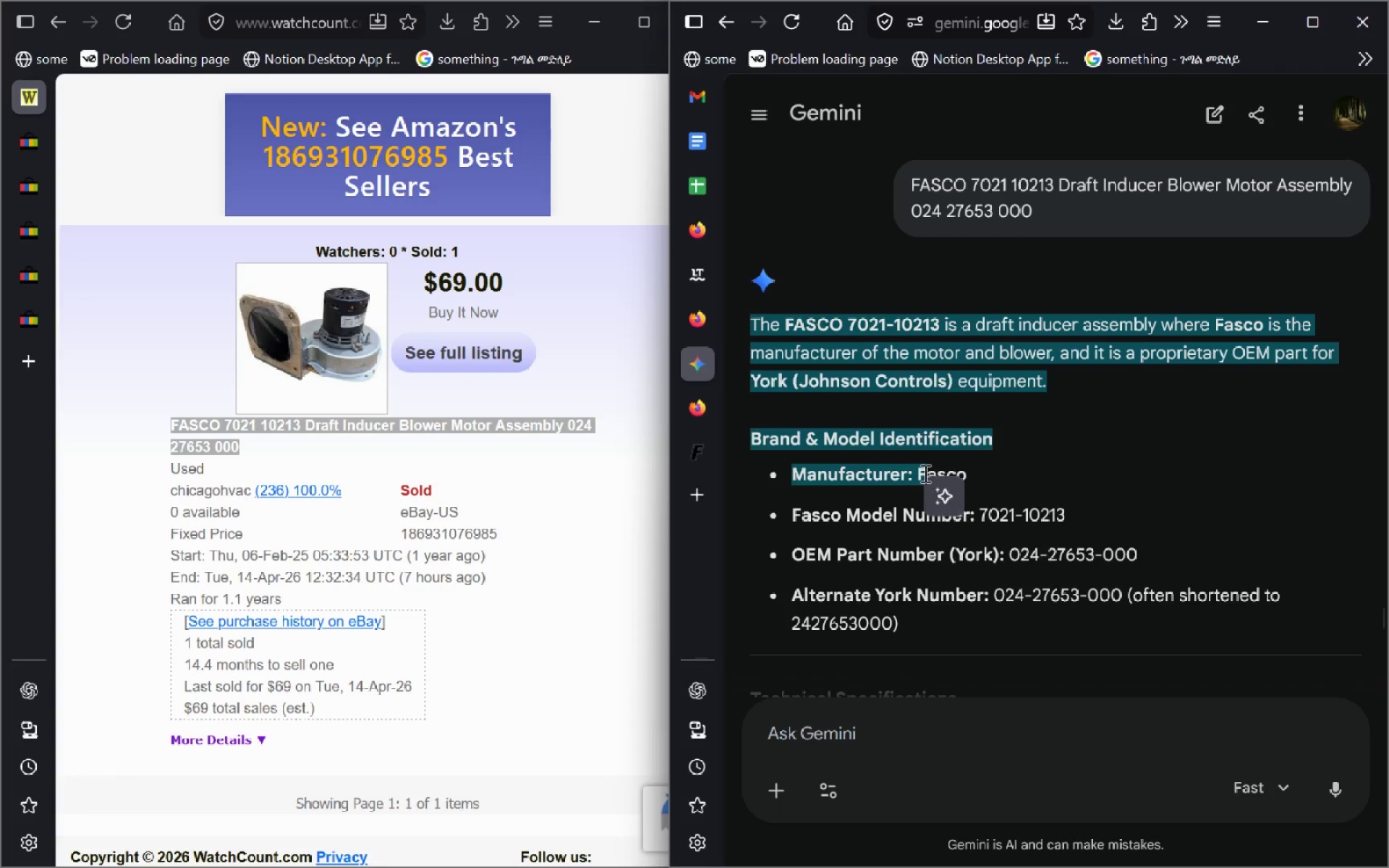 
left_click([924, 473])
 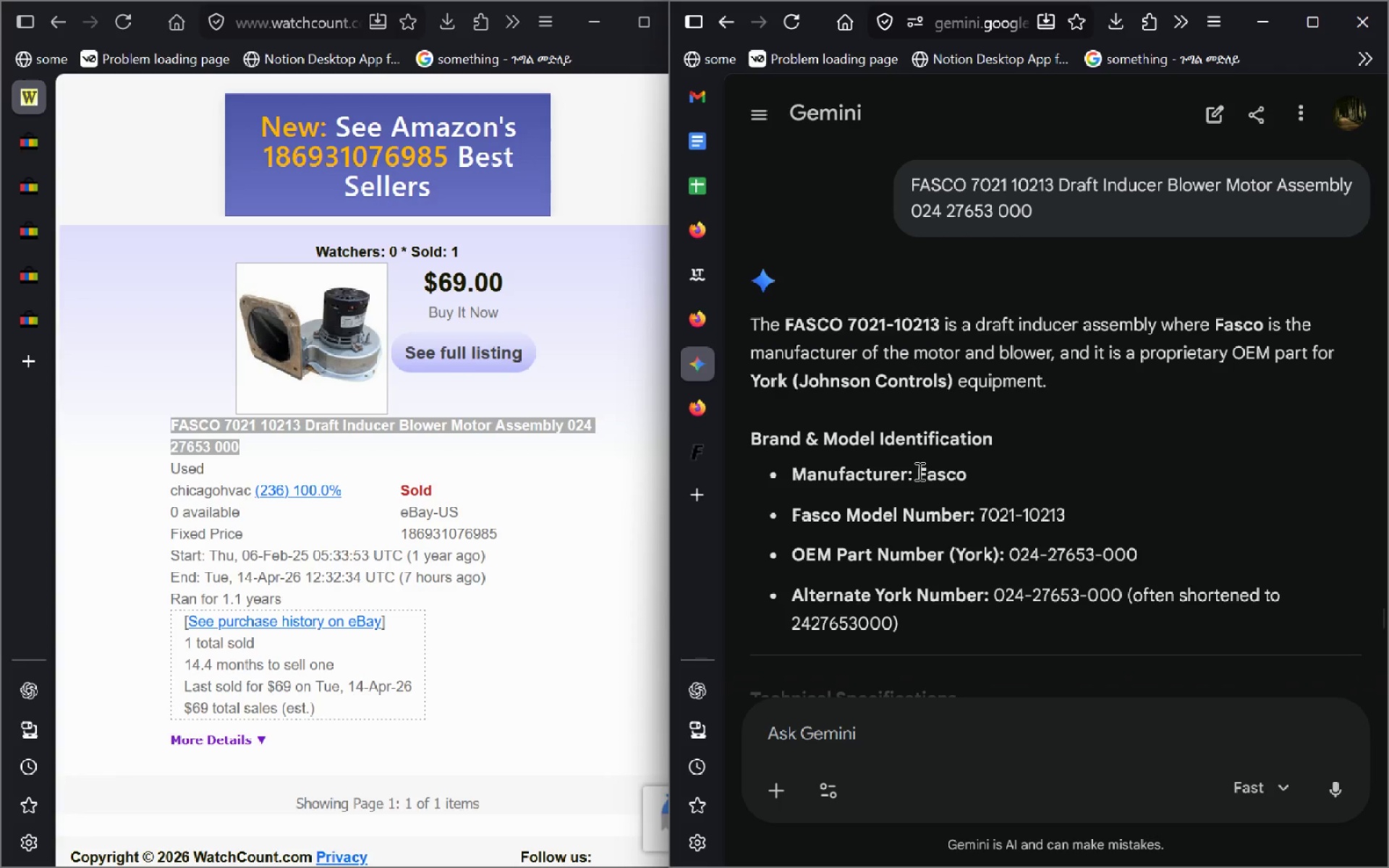 
left_click_drag(start_coordinate=[918, 471], to_coordinate=[985, 473])
 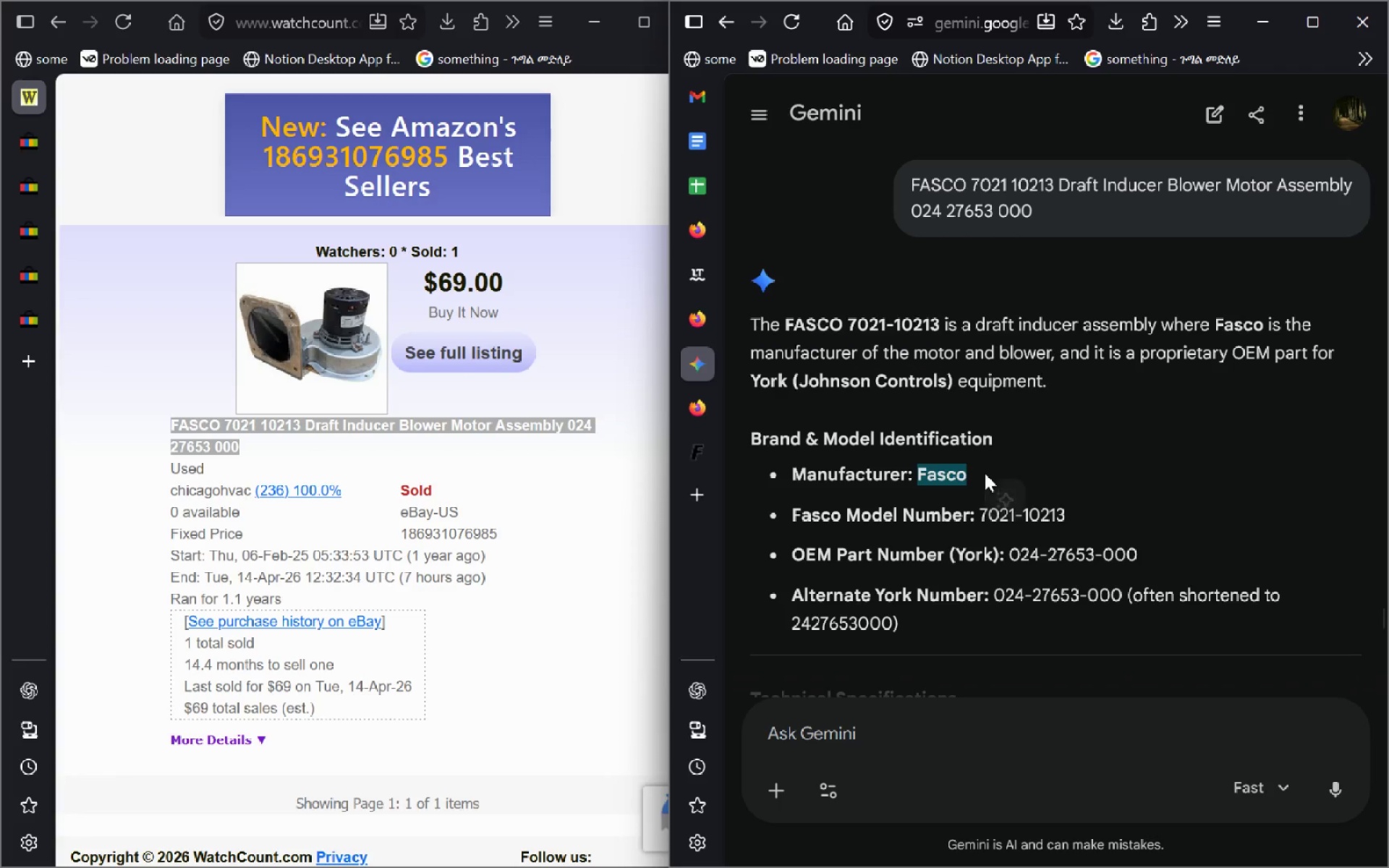 
key(Control+C)
 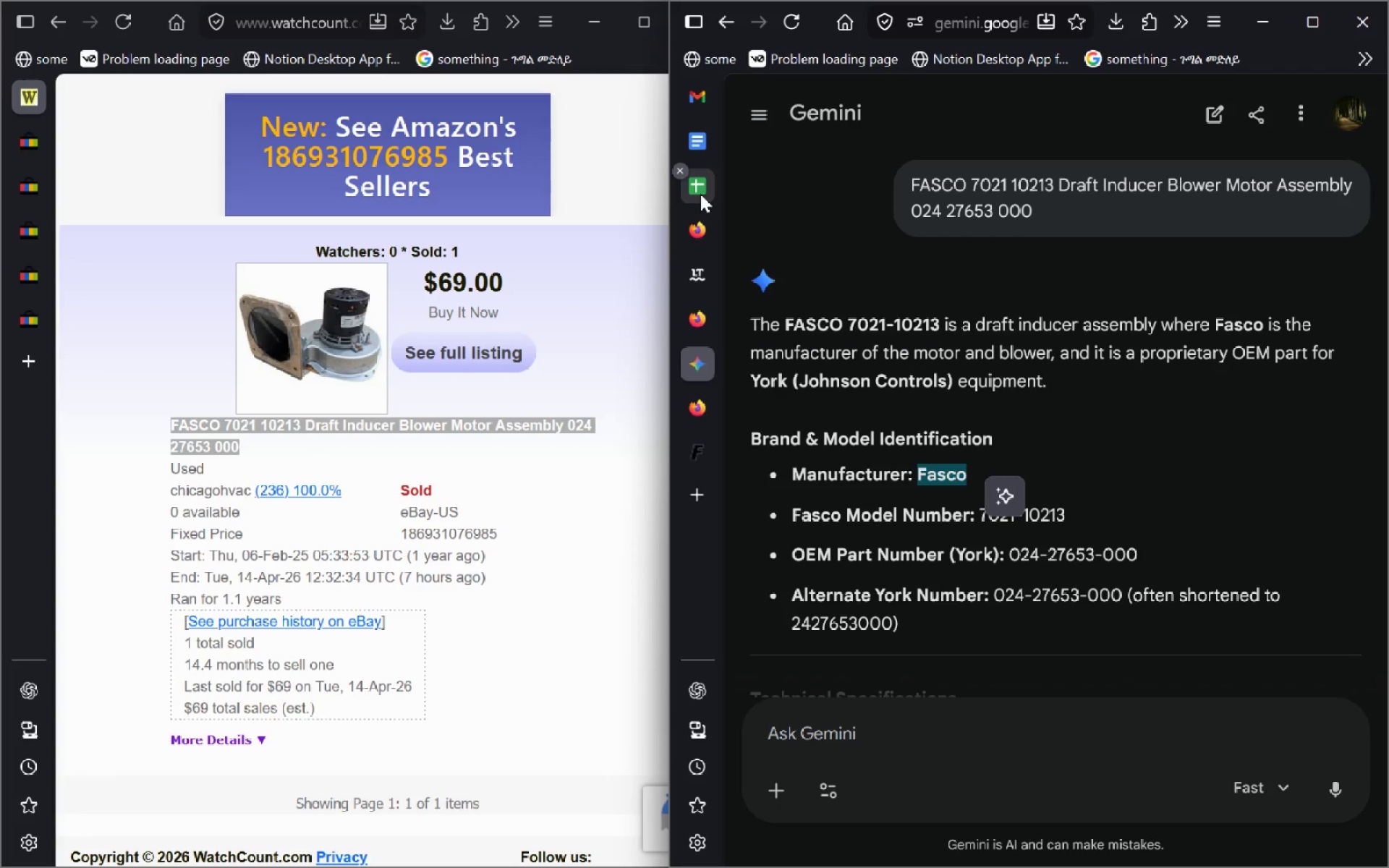 
left_click([701, 194])
 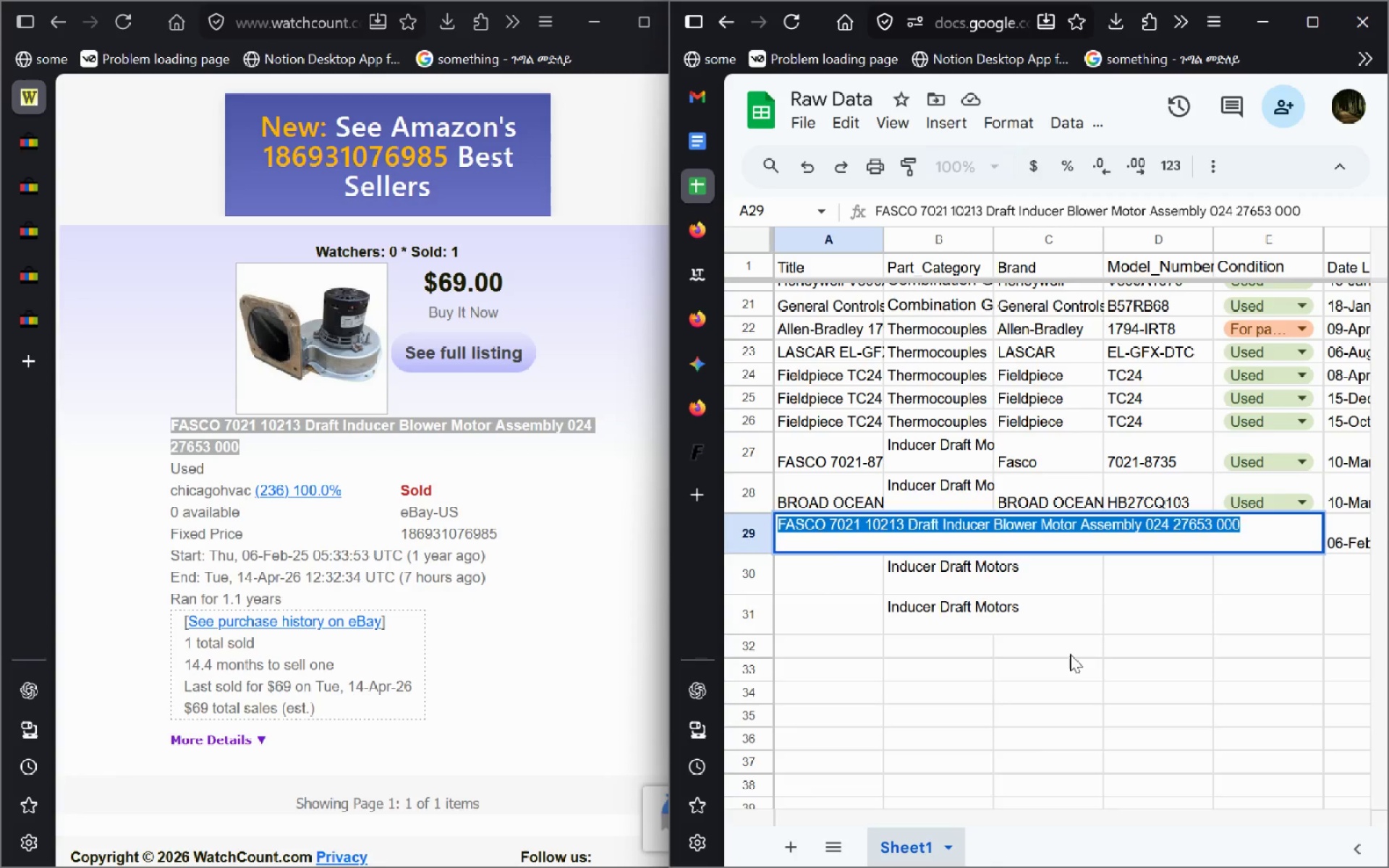 
left_click([1070, 654])
 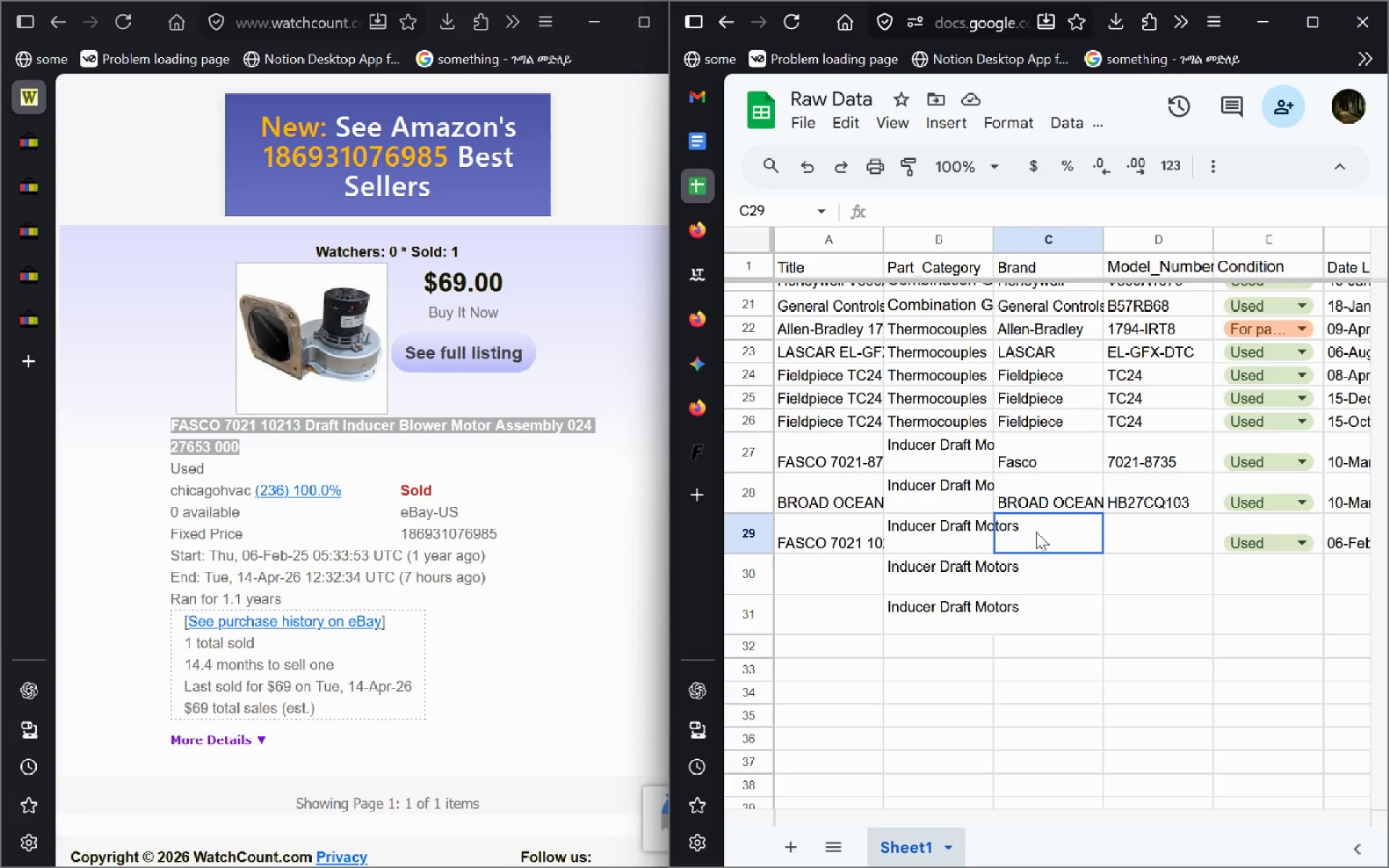 
double_click([1036, 532])
 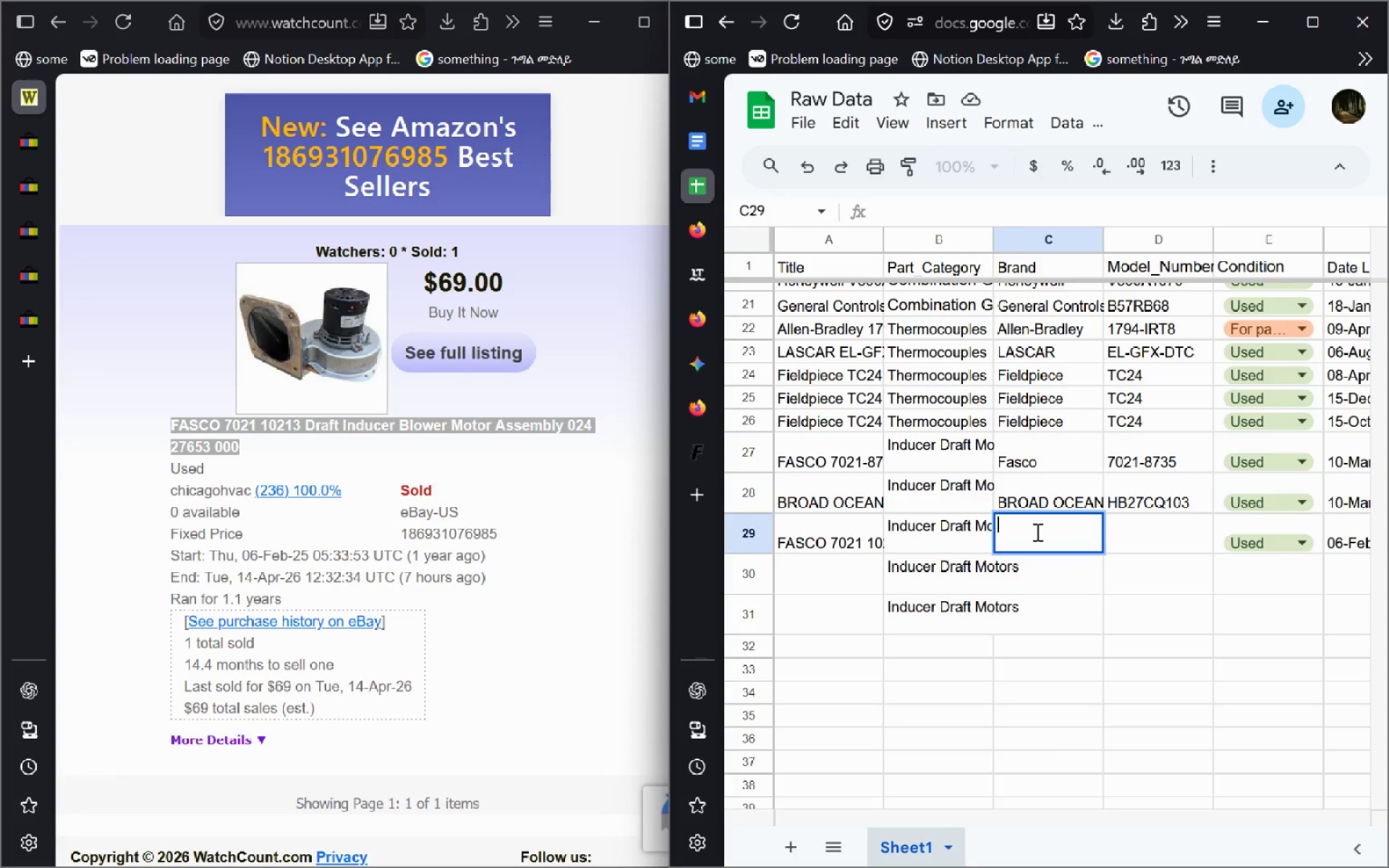 
key(Control+V)
 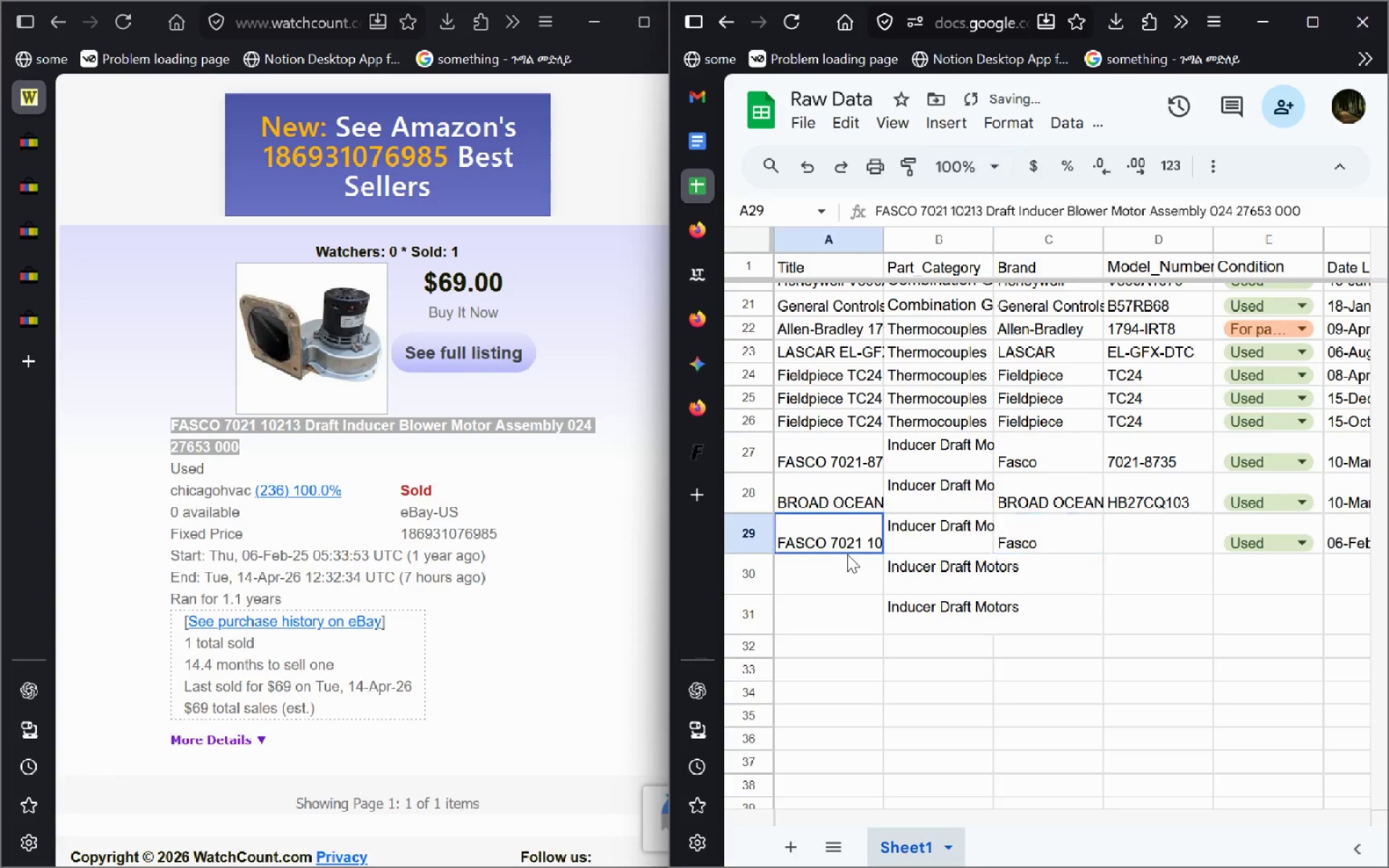 
double_click([847, 554])
 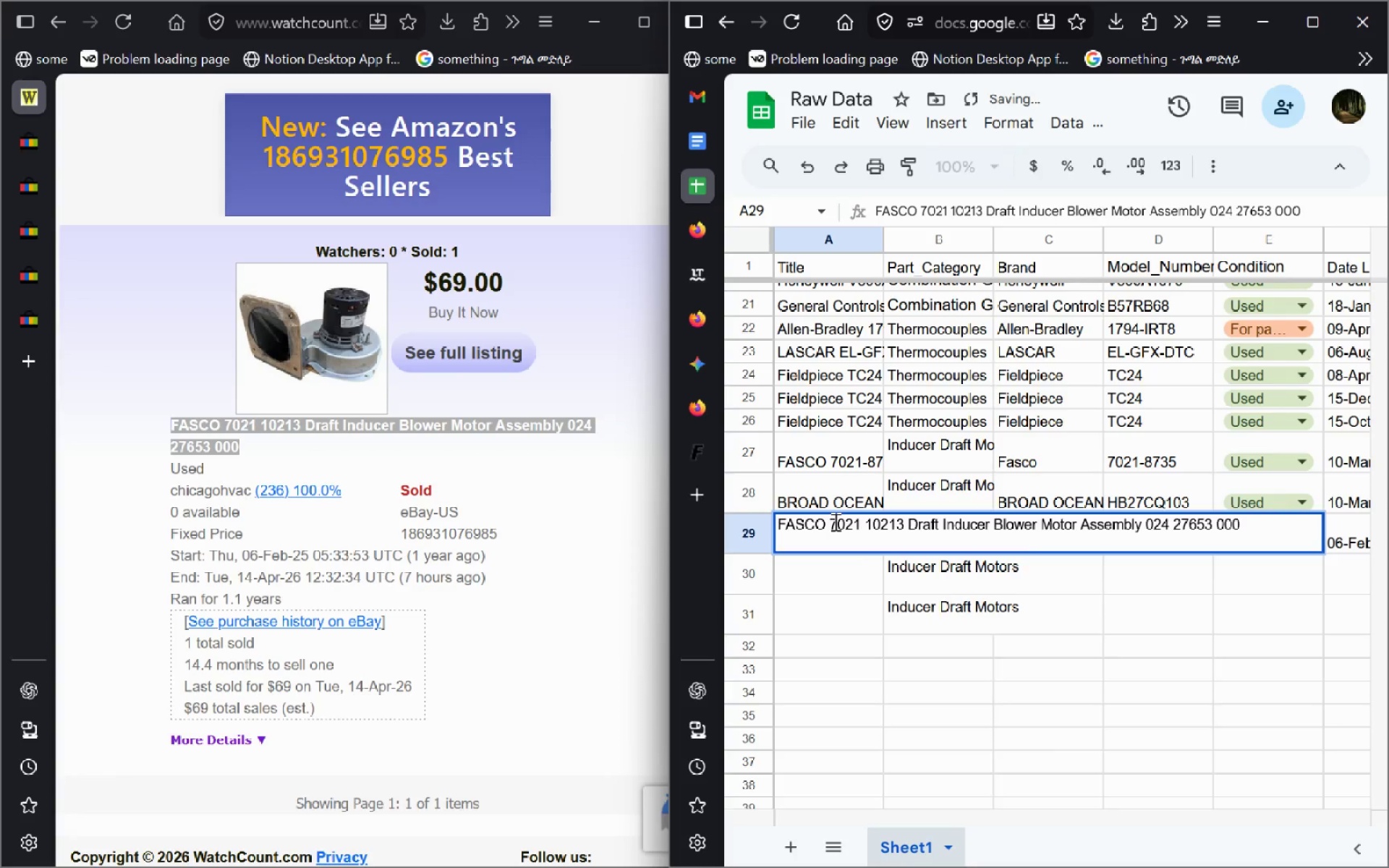 
left_click_drag(start_coordinate=[831, 522], to_coordinate=[901, 524])
 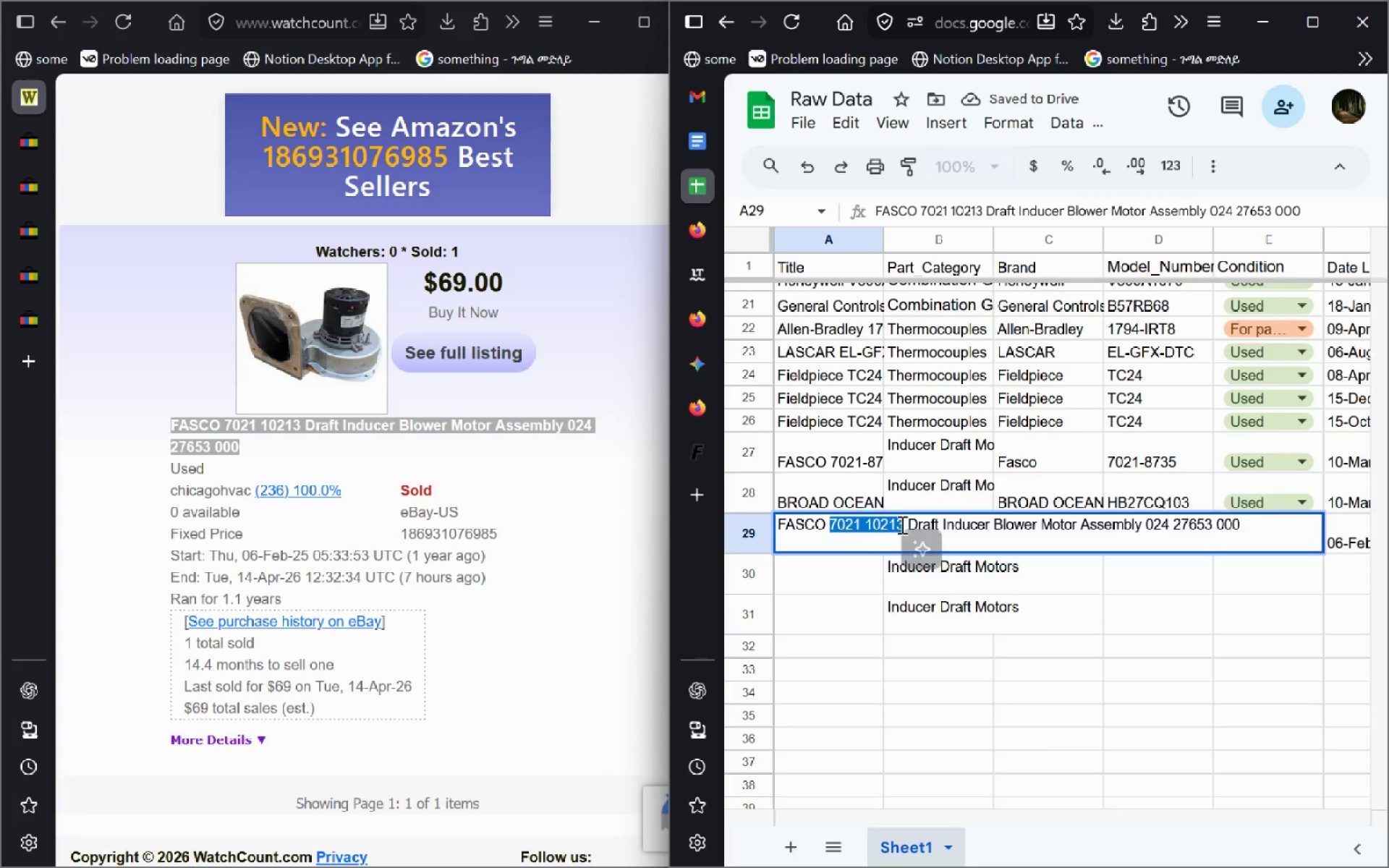 
key(Control+C)
 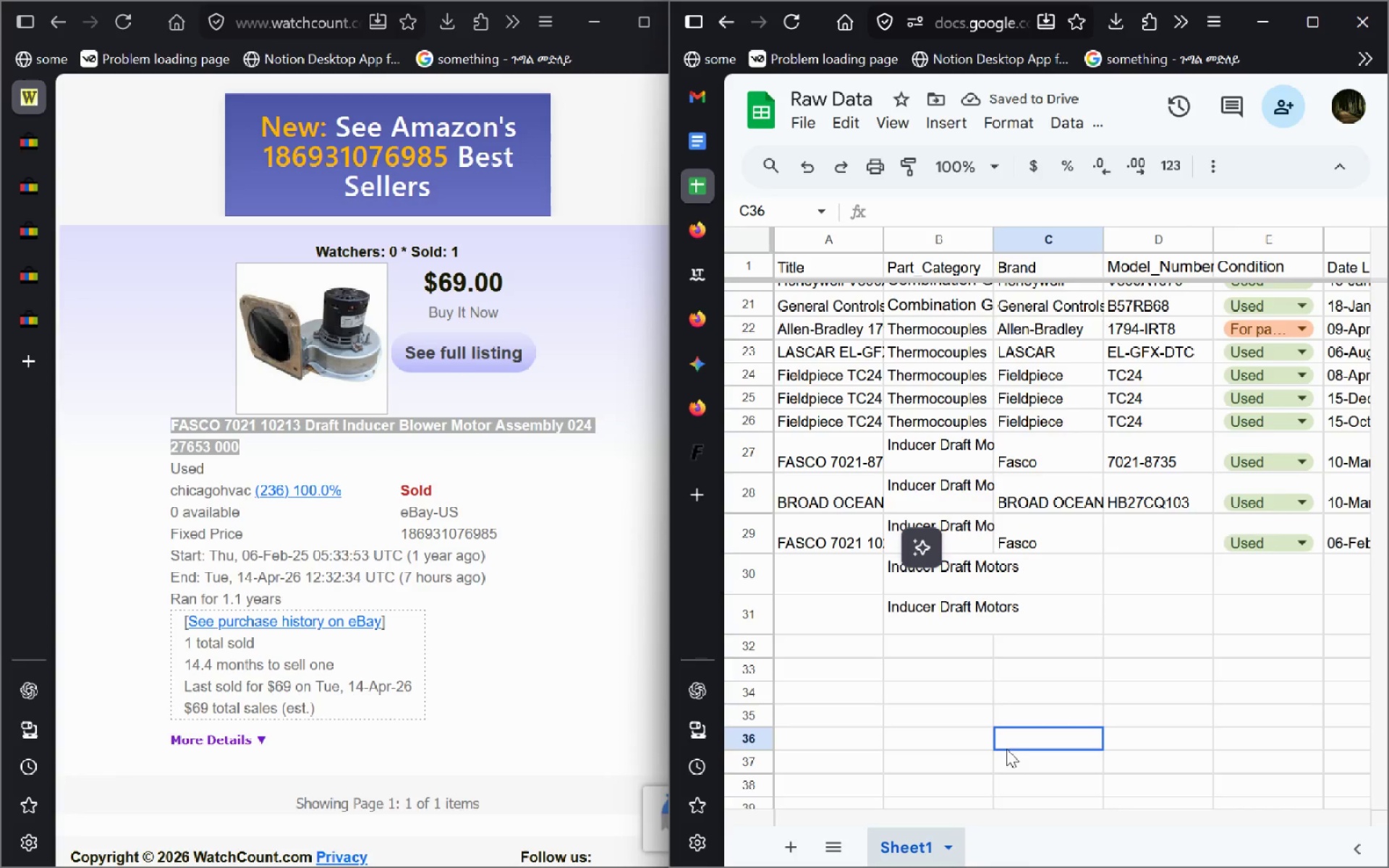 
left_click([1006, 749])
 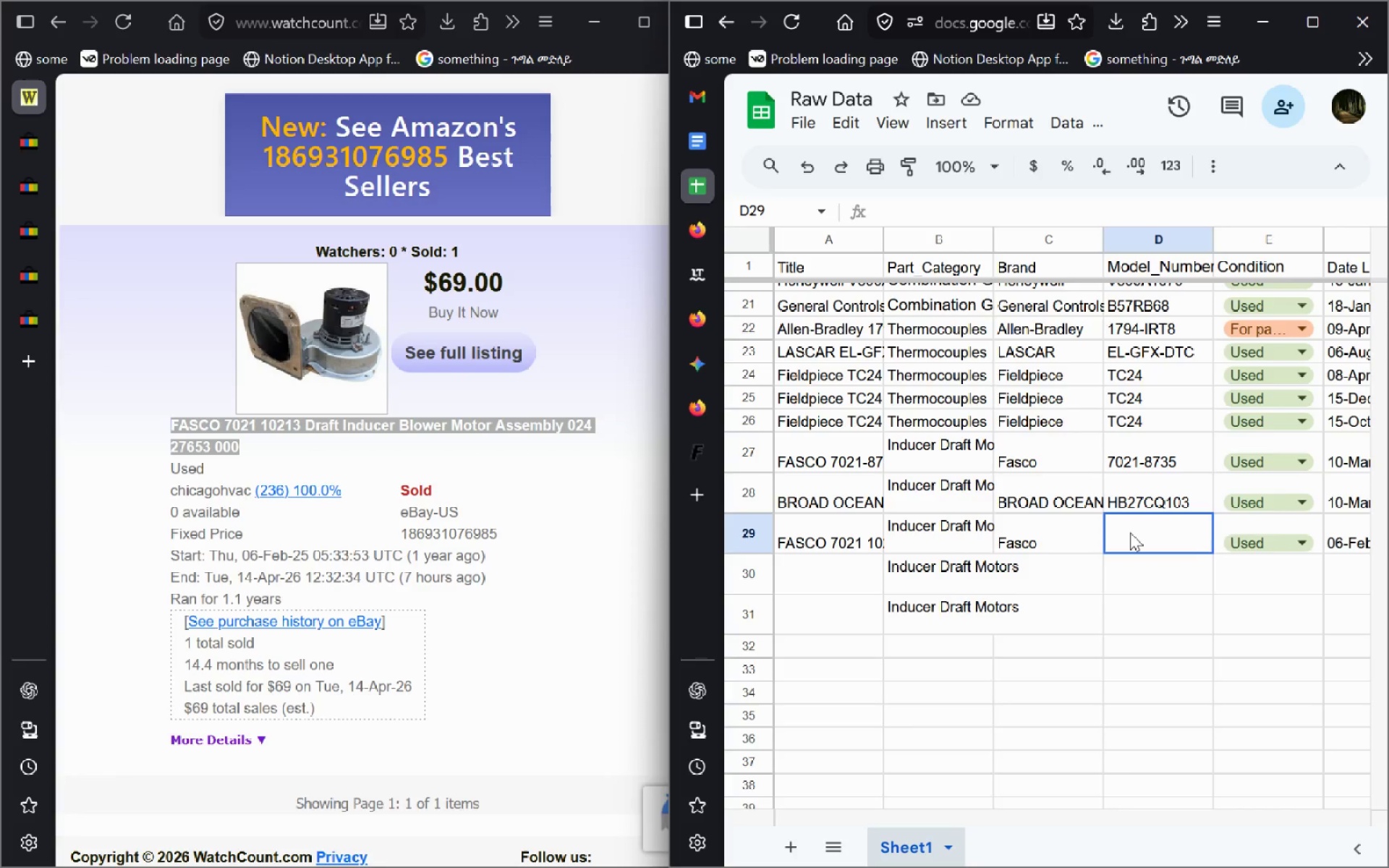 
double_click([1130, 532])
 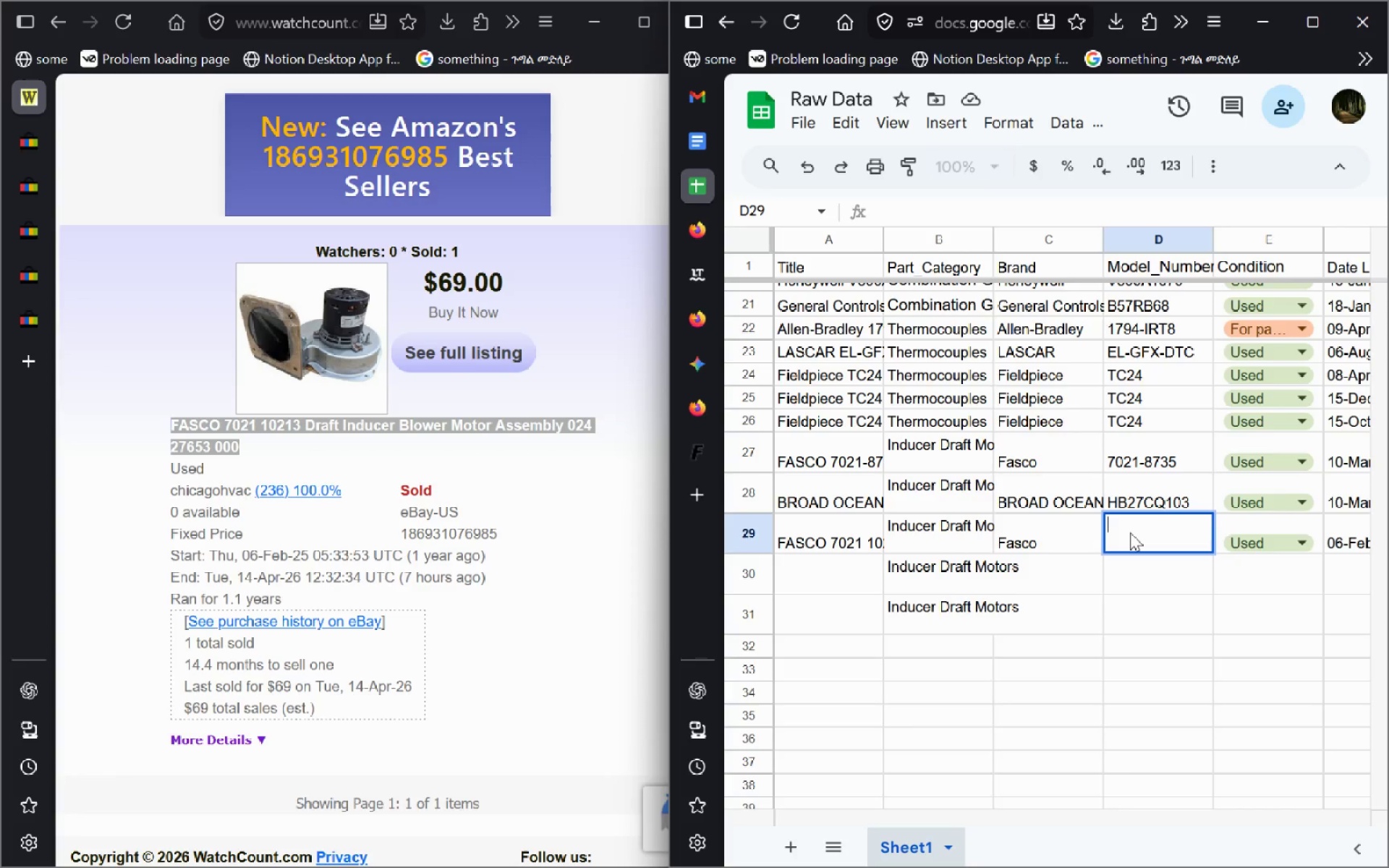 
key(Control+V)
 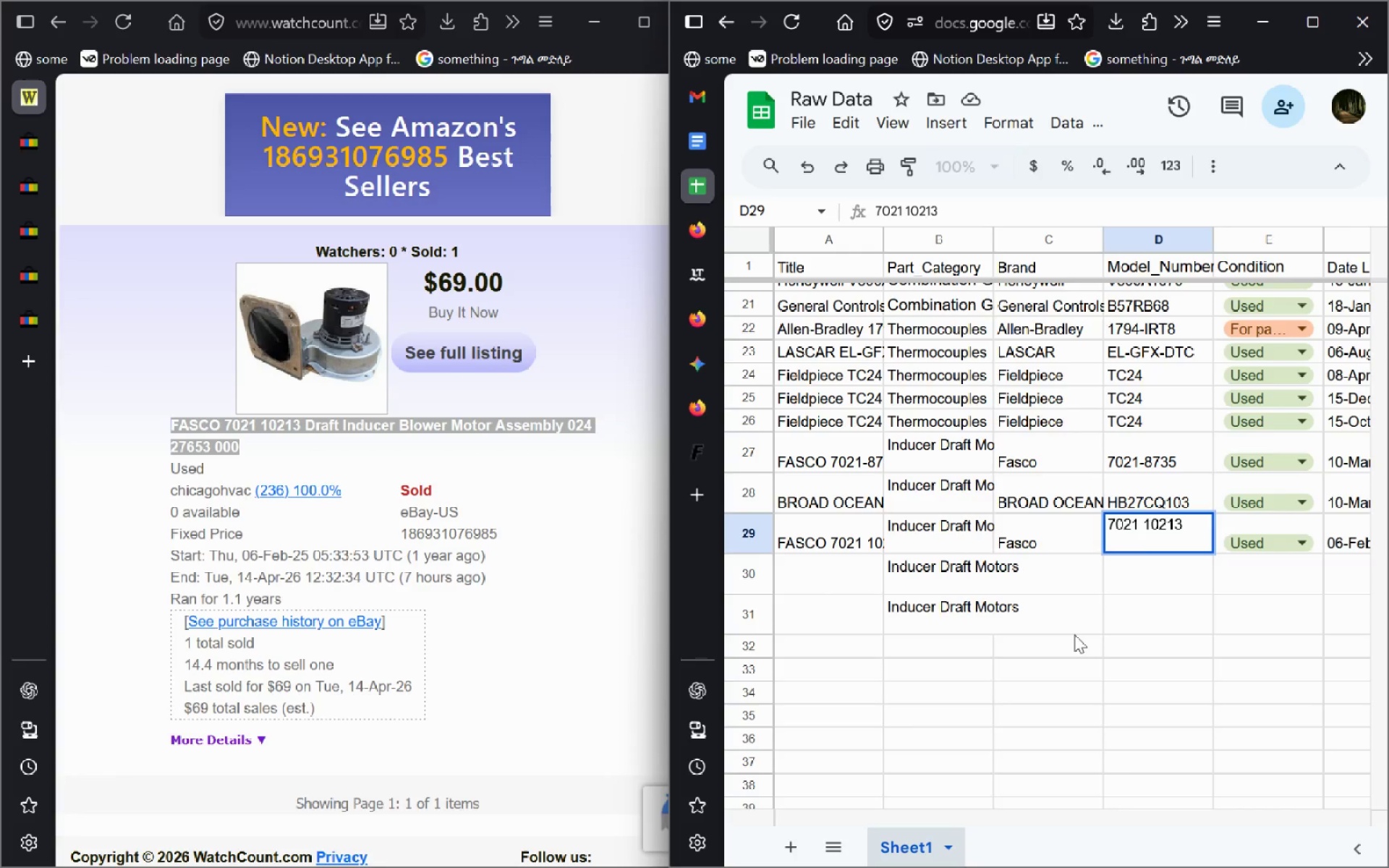 
left_click([1074, 634])
 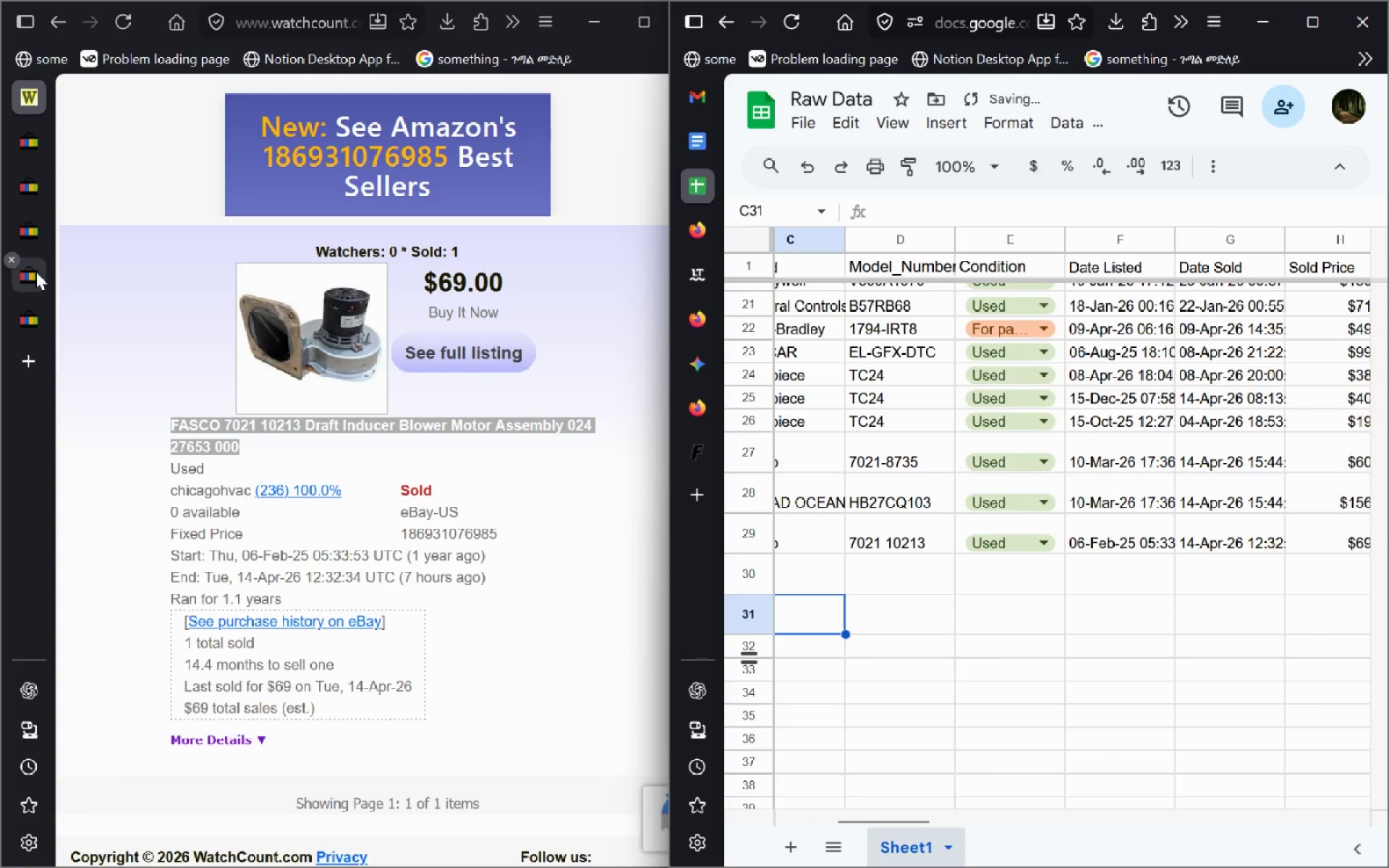 
left_click([29, 293])
 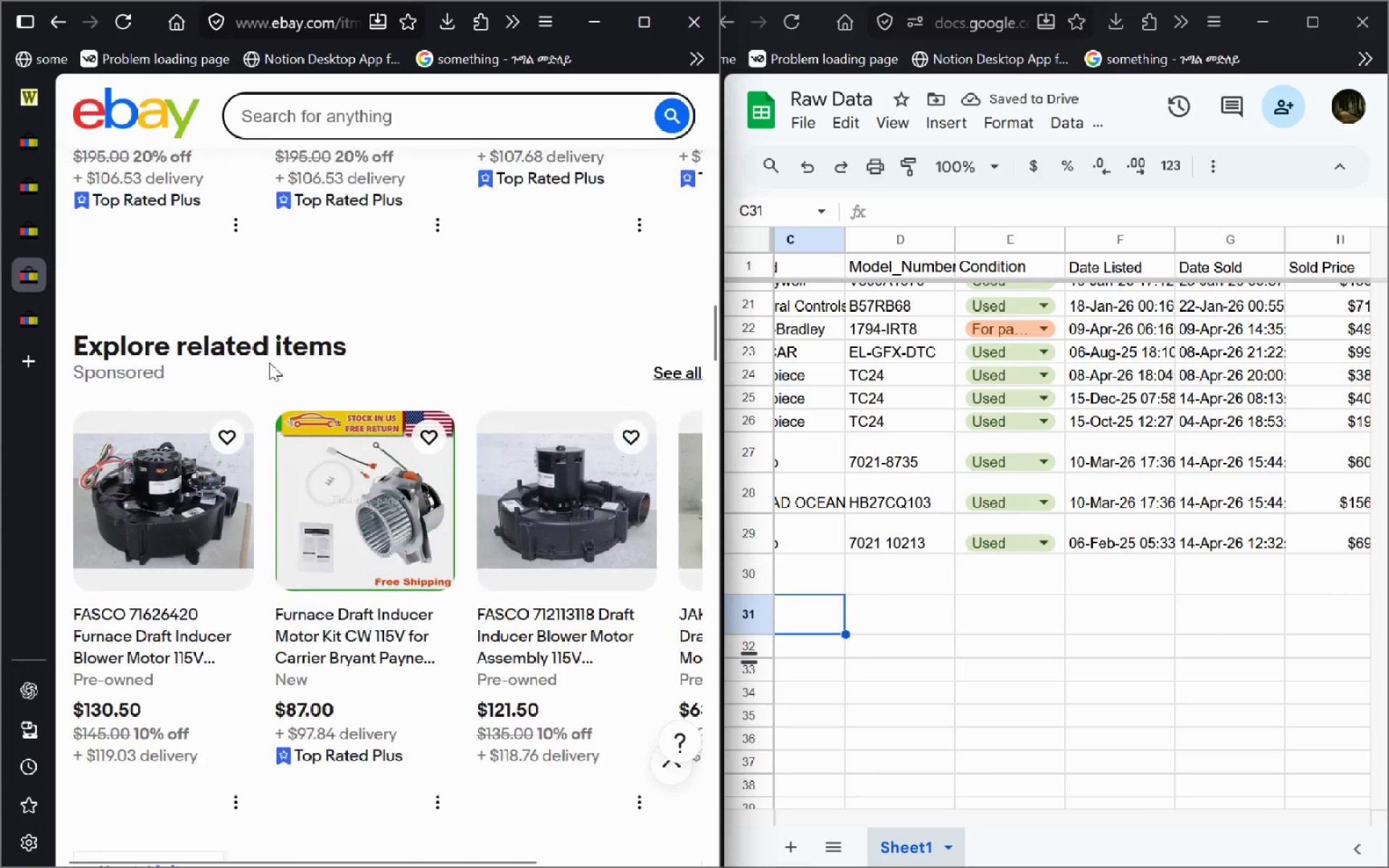 
key(Control+W)
 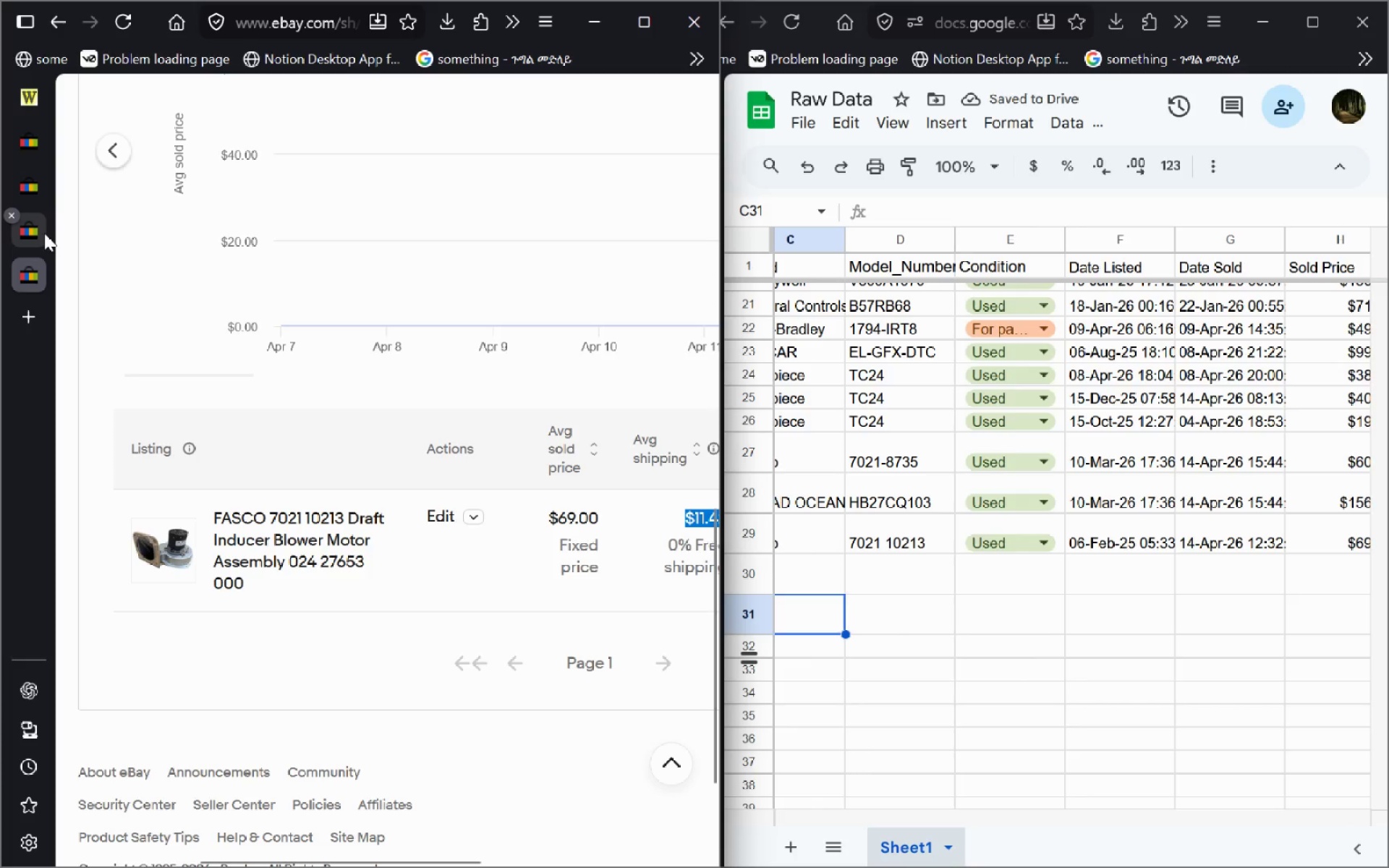 
left_click([44, 233])
 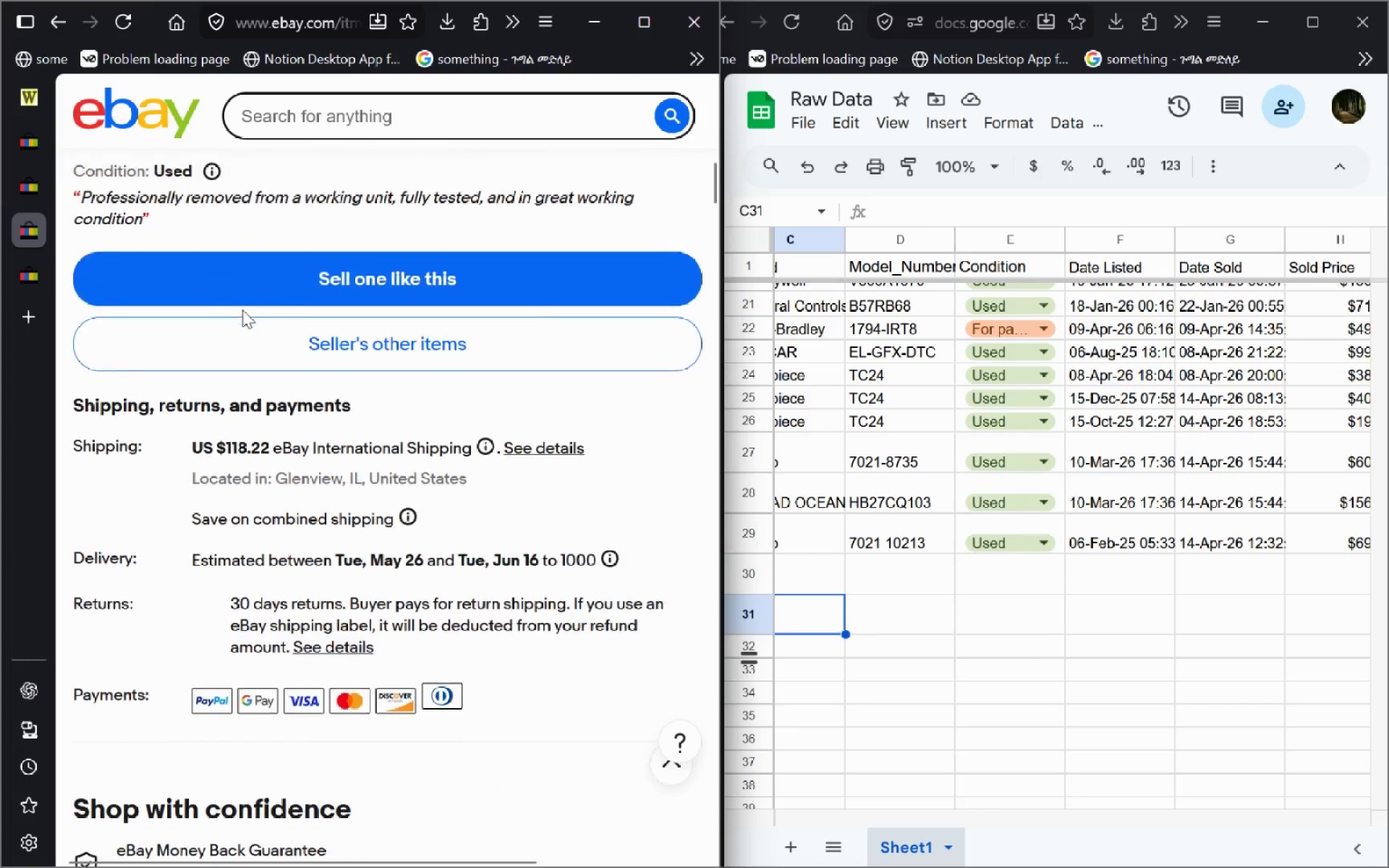 
hold_key(key=ControlLeft, duration=0.31)
 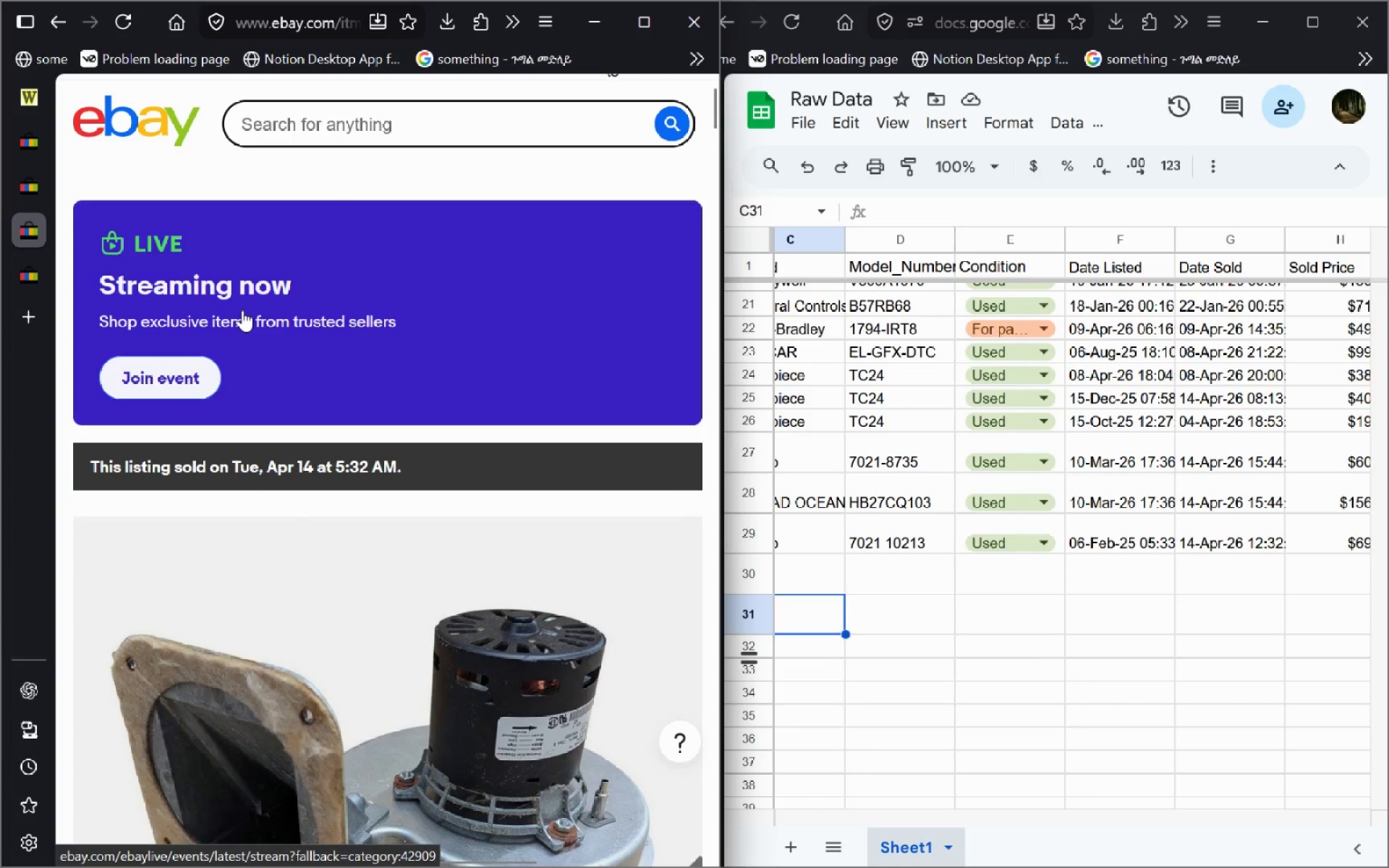 
key(Control+W)
 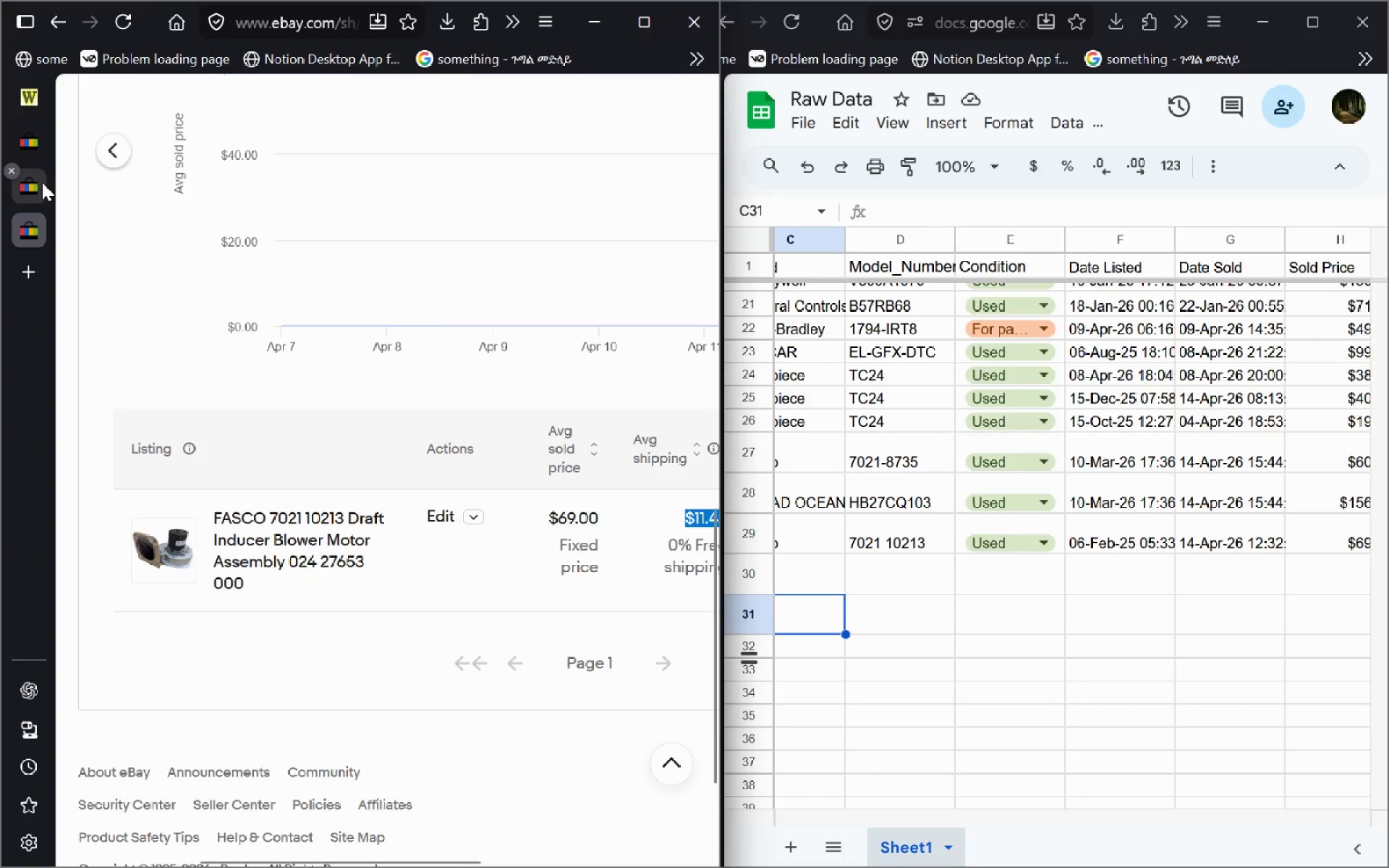 
left_click([42, 182])
 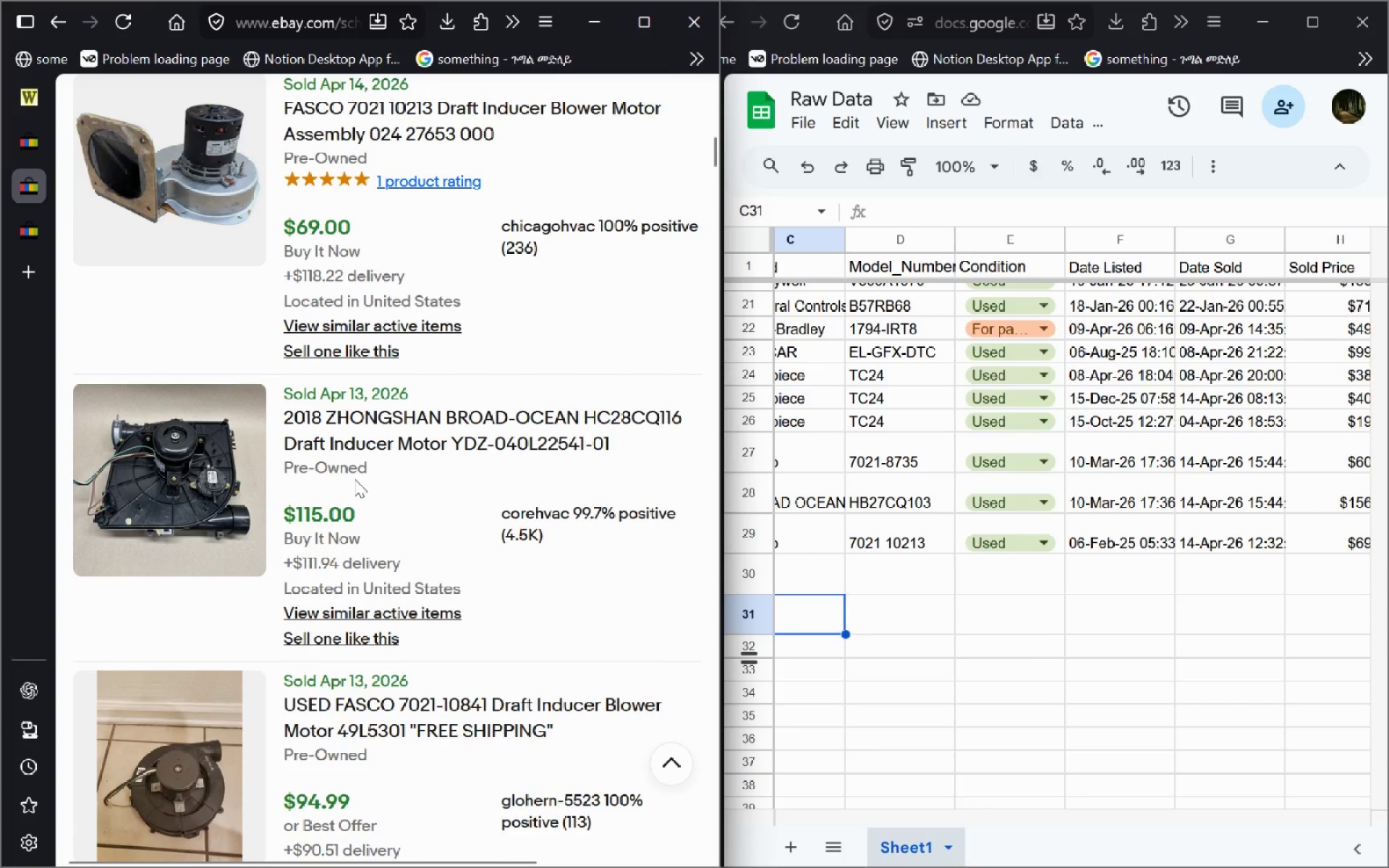 
mouse_move([429, 761])
 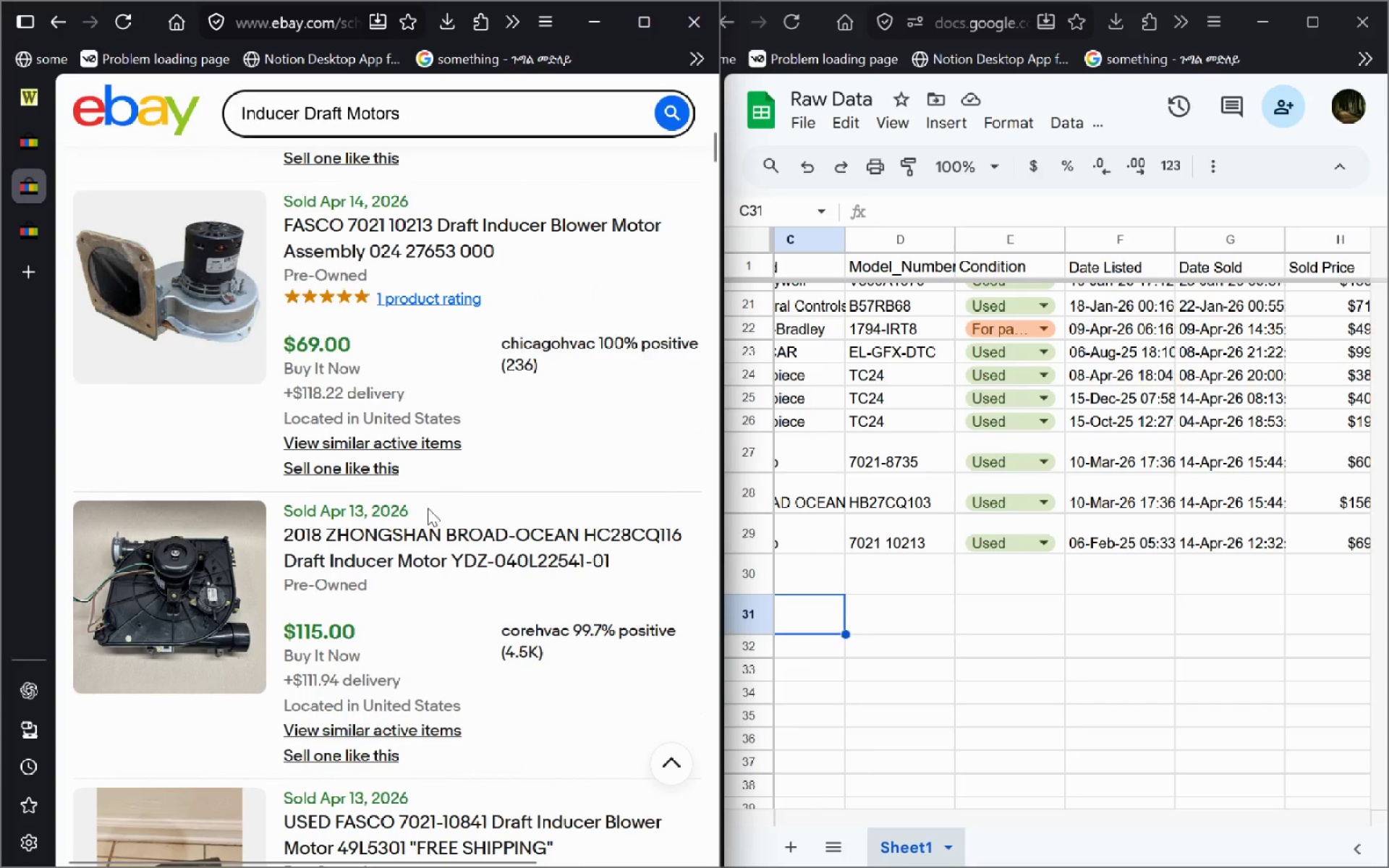 
mouse_move([896, 566])
 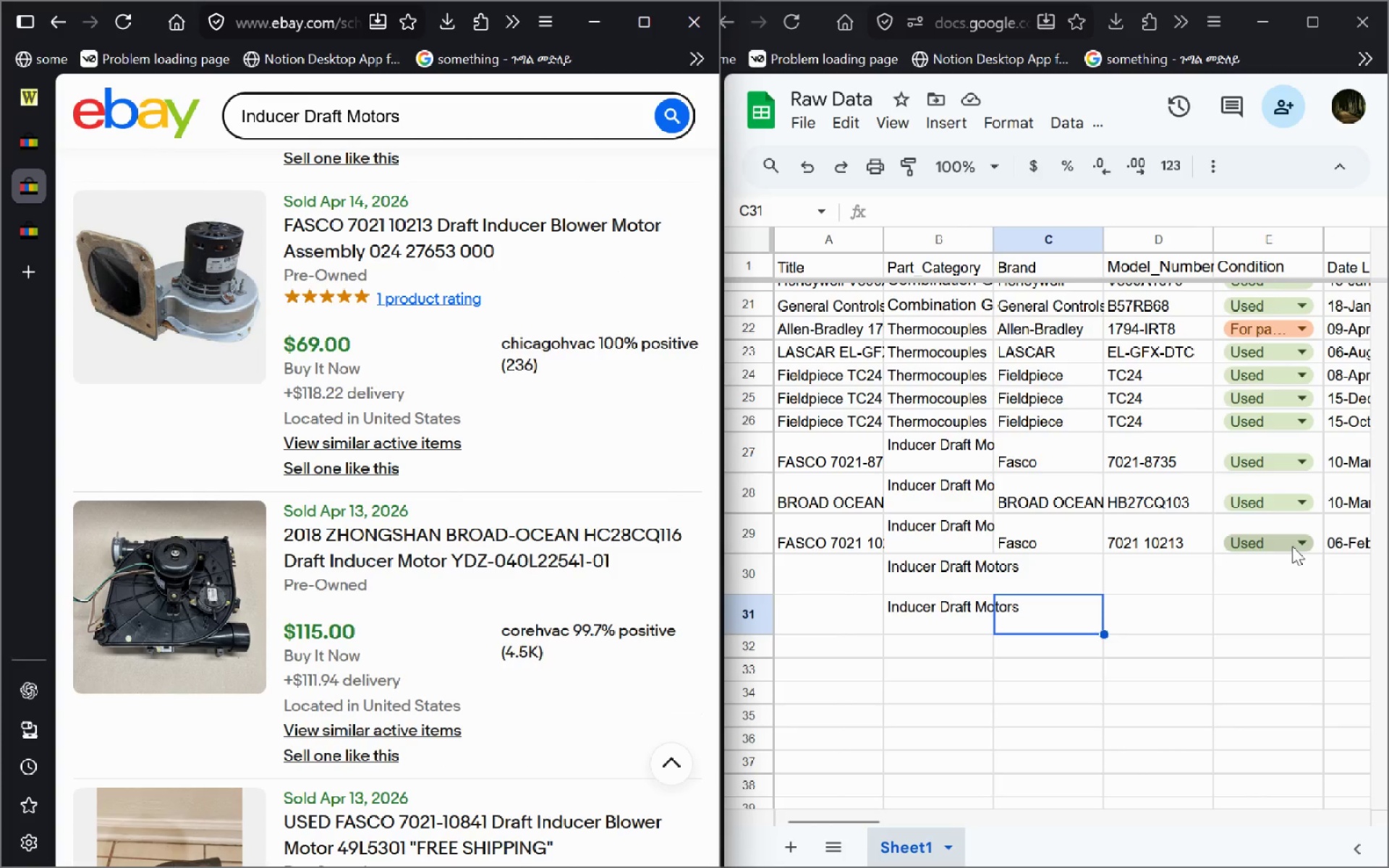 
left_click([1292, 546])
 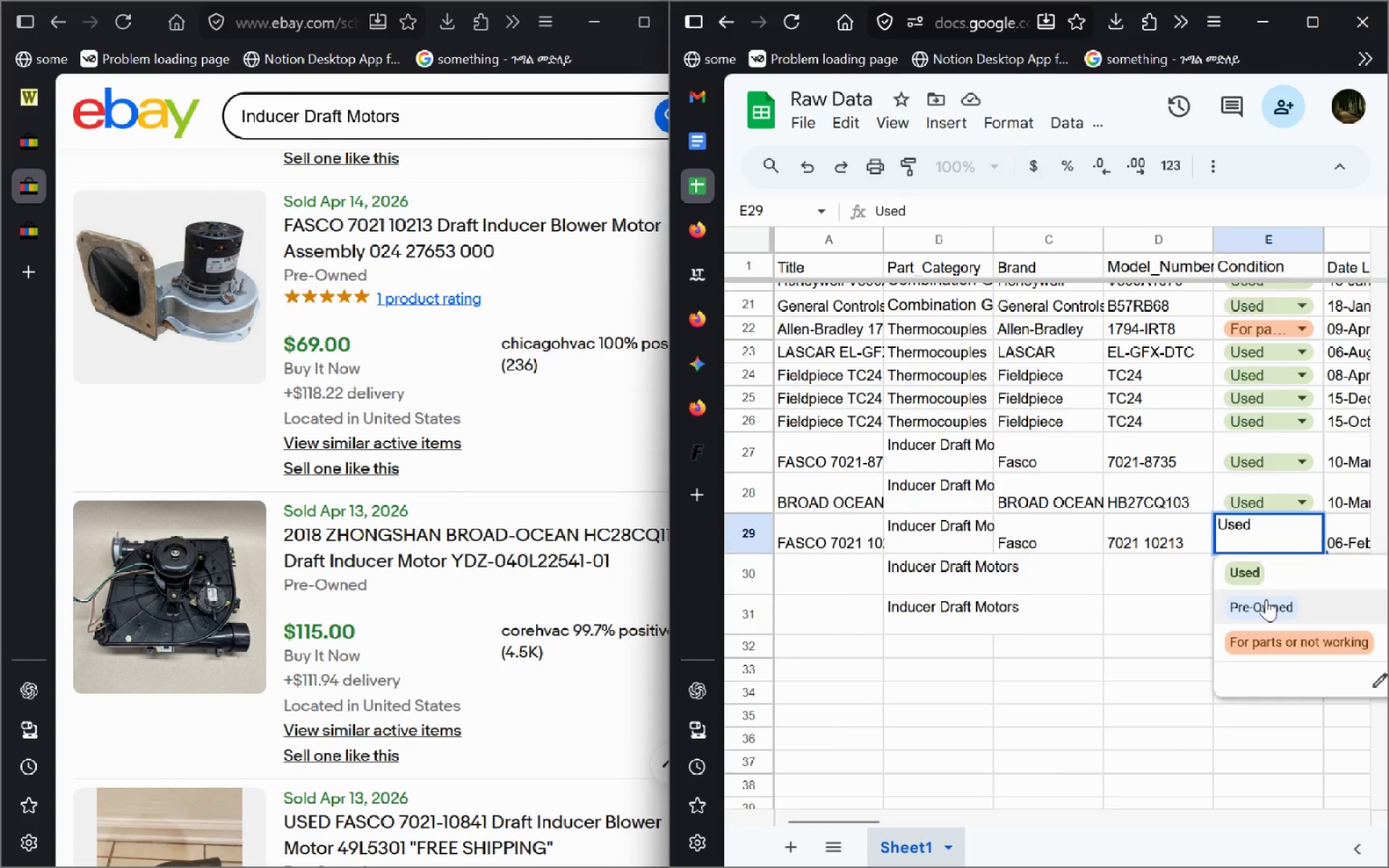 
left_click([1266, 599])
 